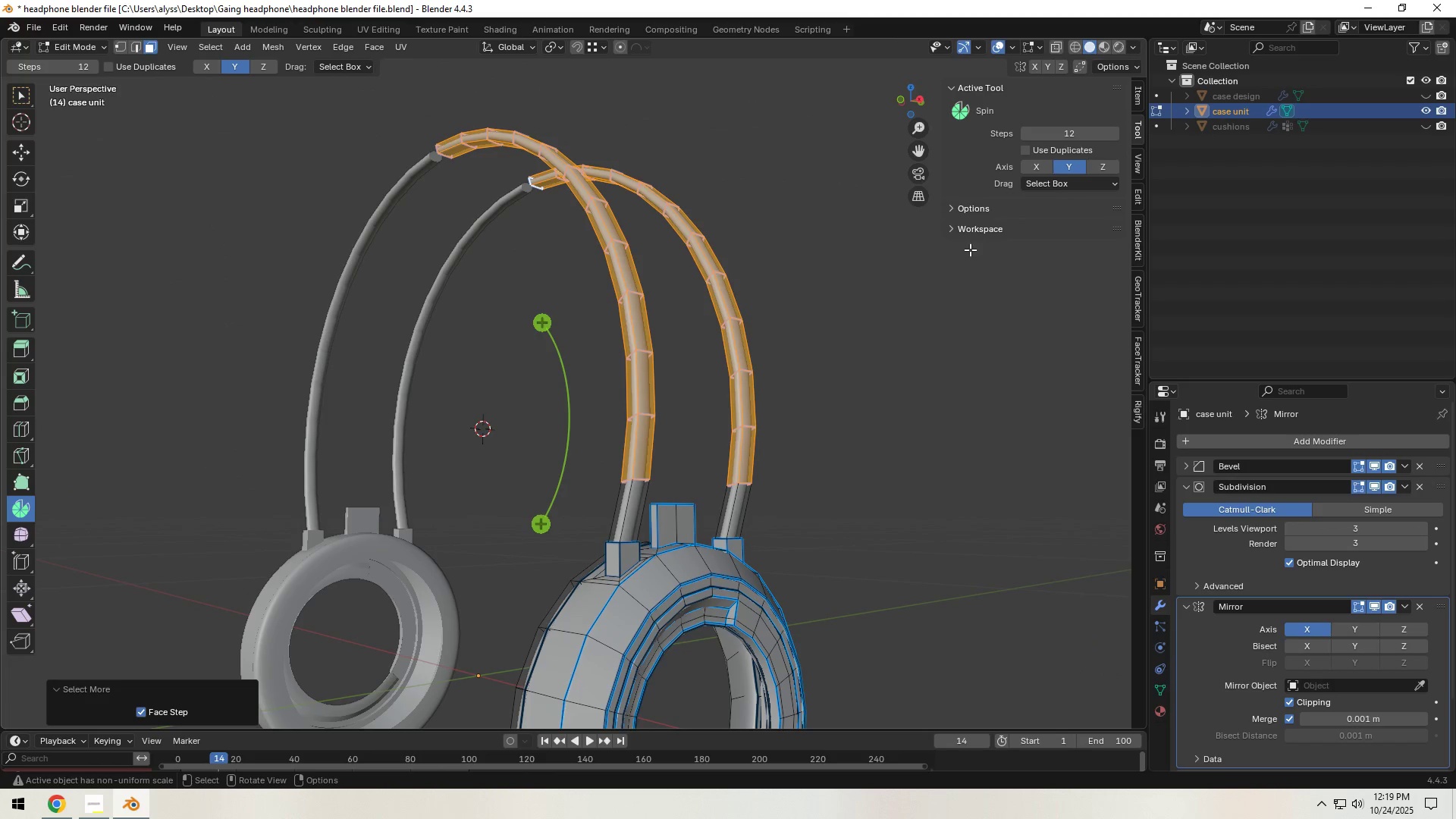 
left_click([1138, 96])
 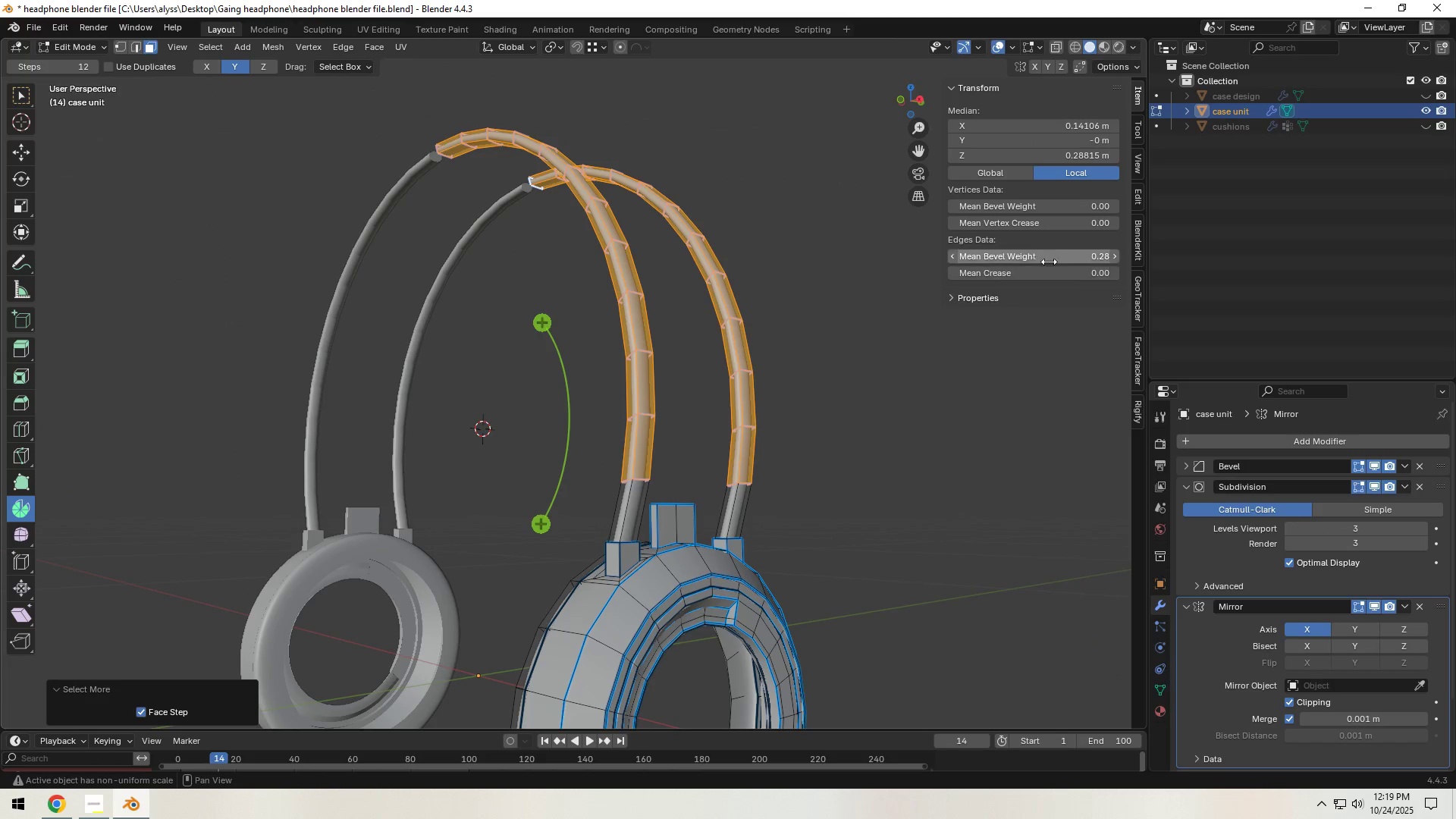 
left_click_drag(start_coordinate=[1050, 255], to_coordinate=[621, 317])
 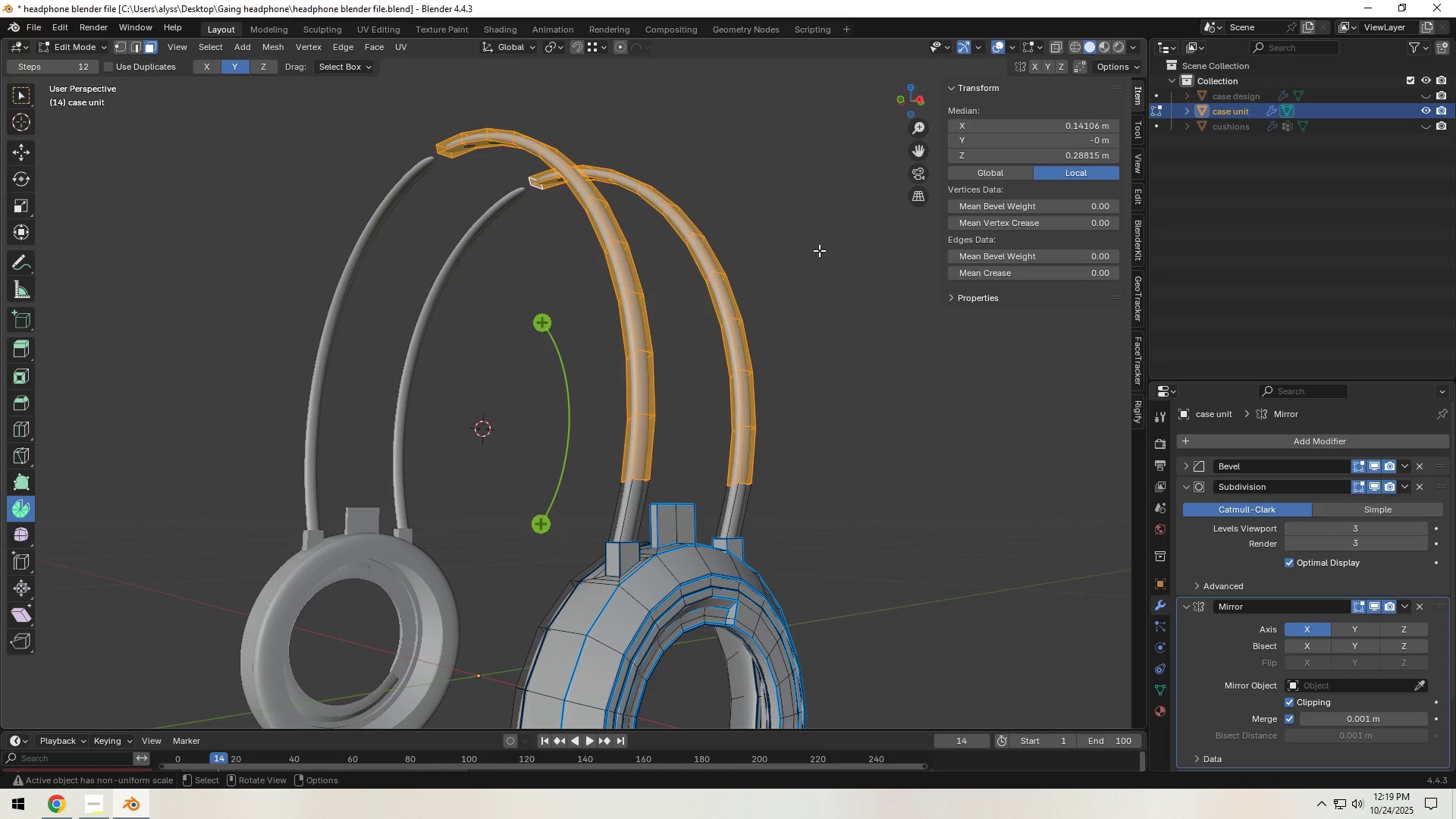 
key(Tab)
 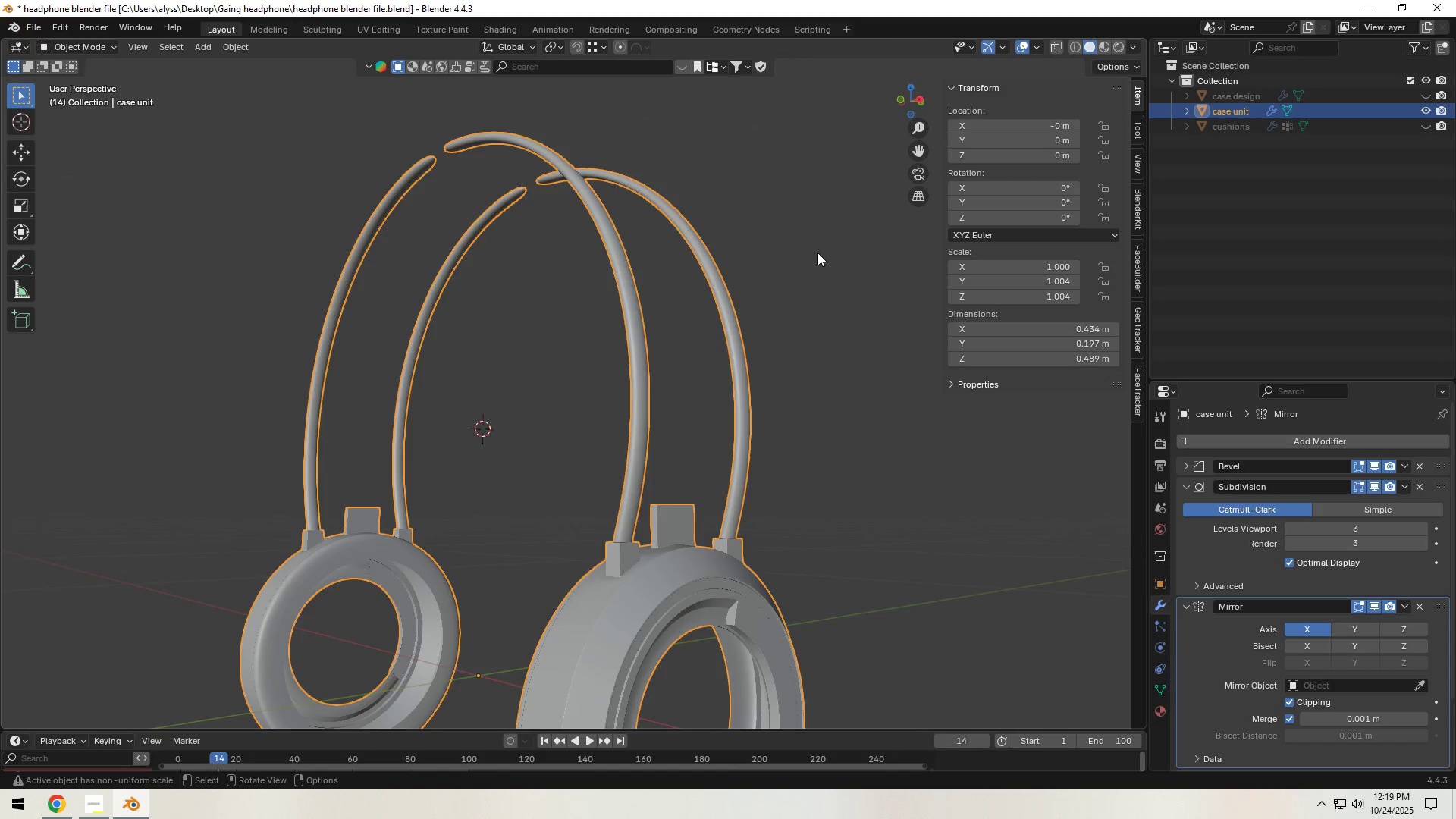 
scroll: coordinate [817, 254], scroll_direction: down, amount: 3.0
 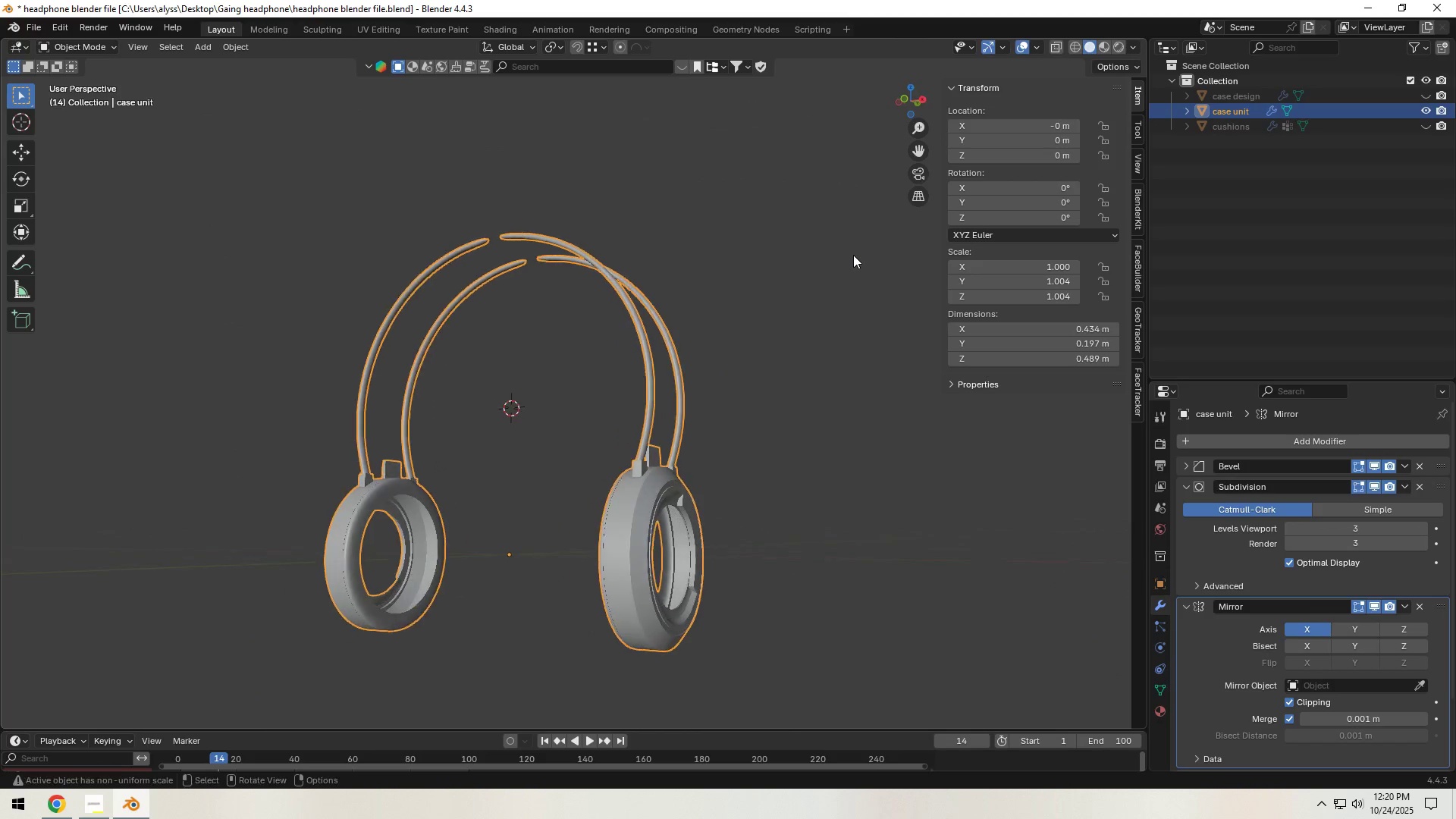 
left_click([852, 256])
 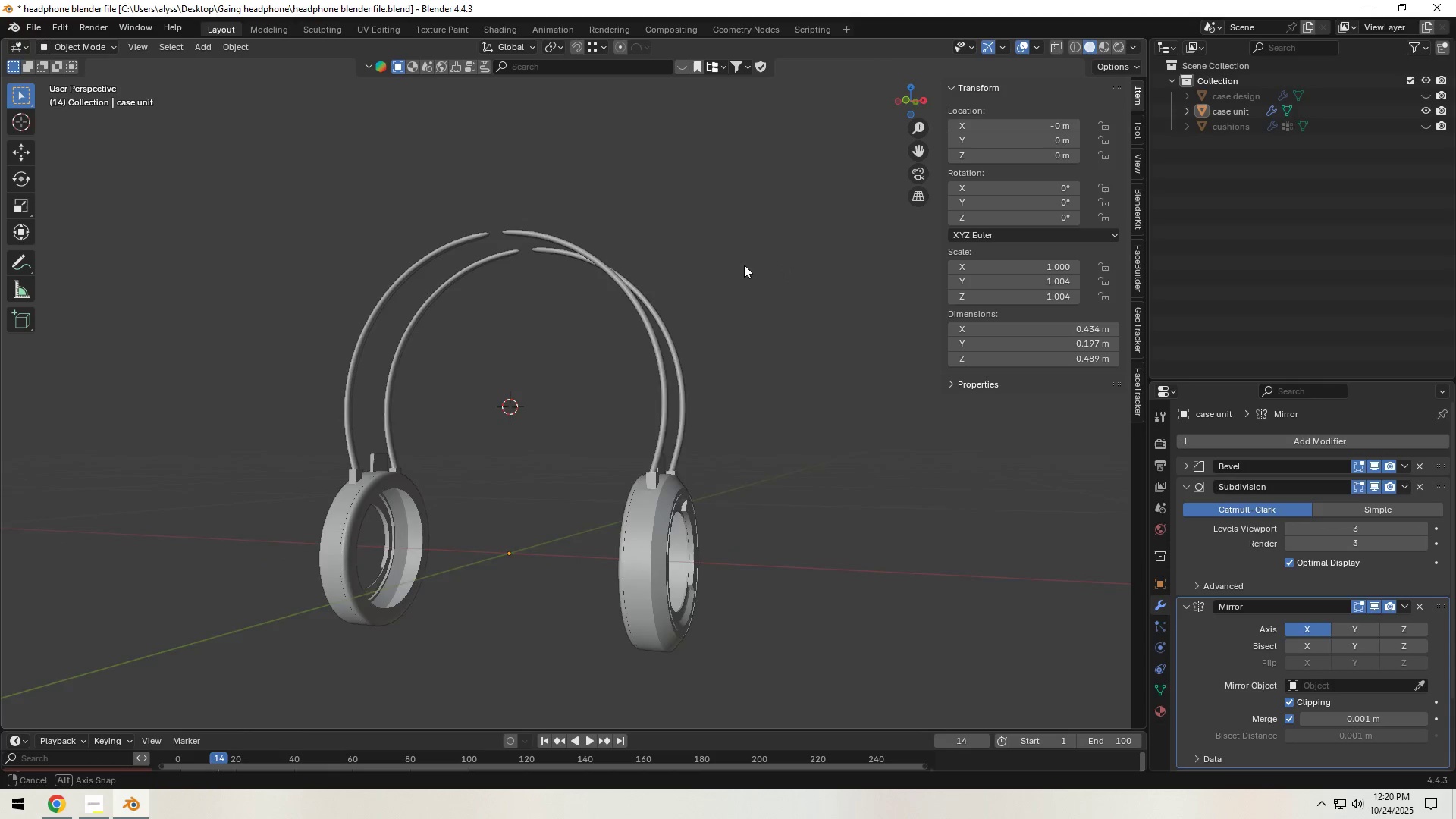 
key(Tab)
type(32)
 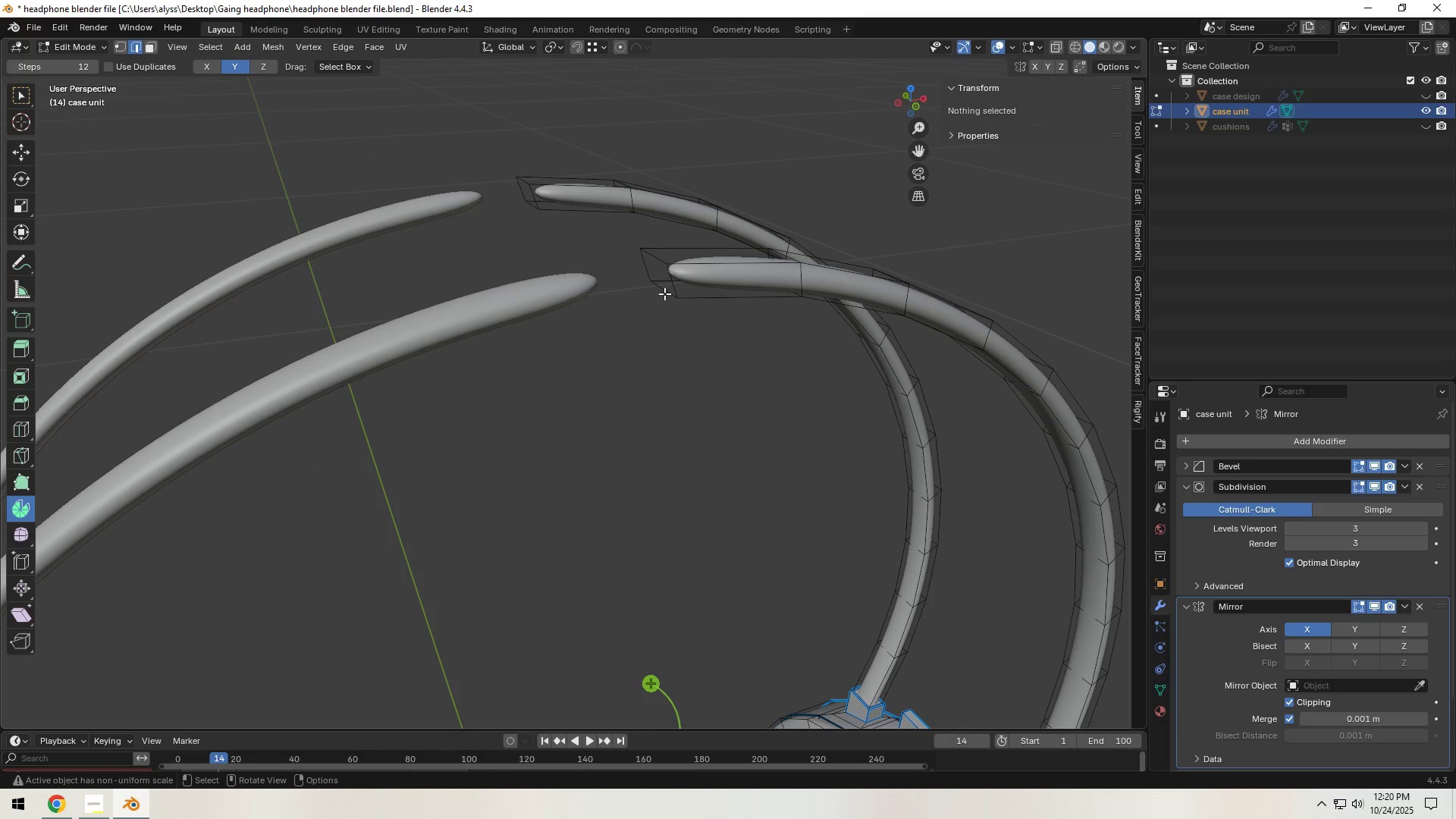 
scroll: coordinate [642, 279], scroll_direction: up, amount: 7.0
 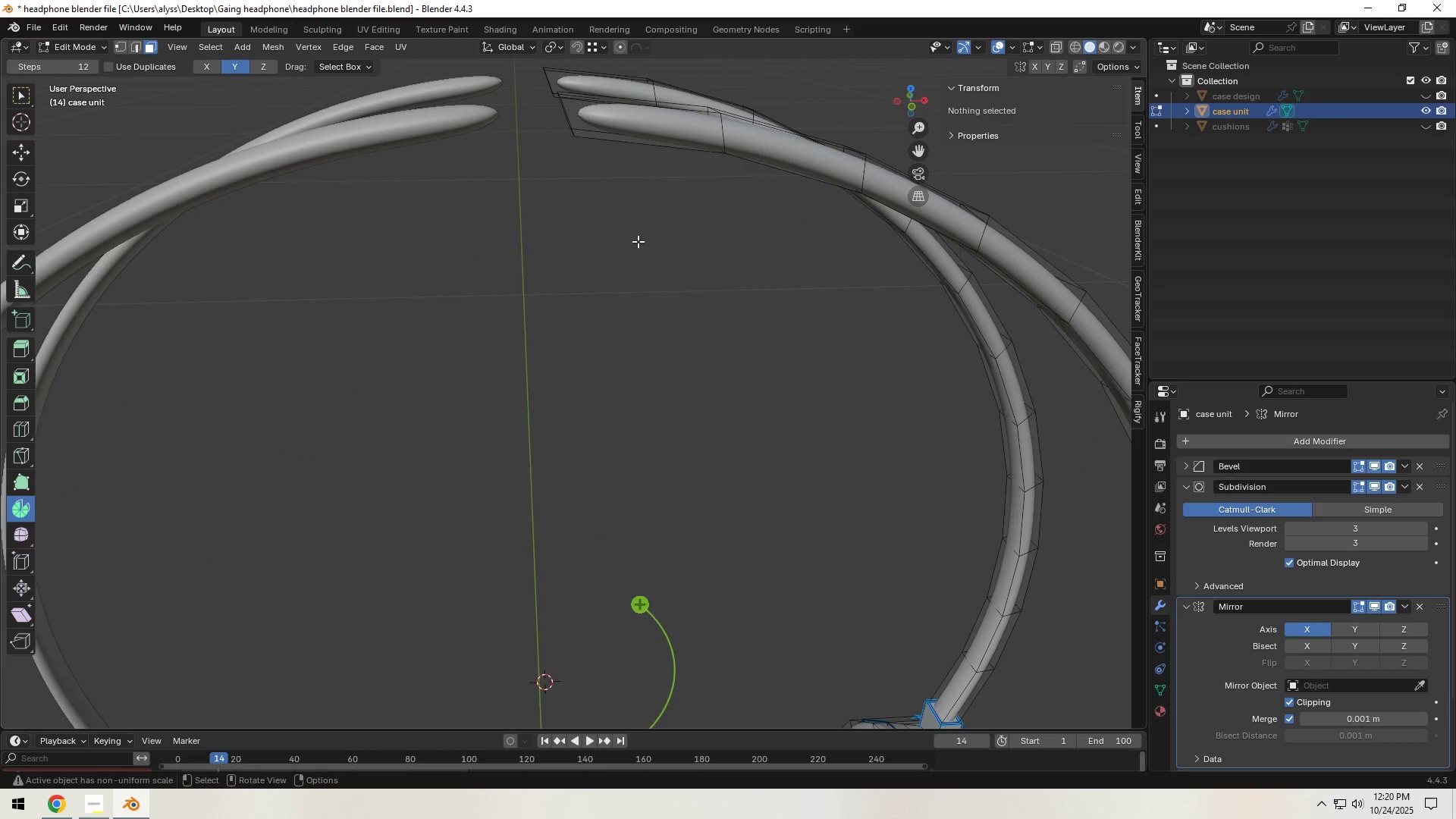 
hold_key(key=AltLeft, duration=0.98)
left_click([670, 281])
 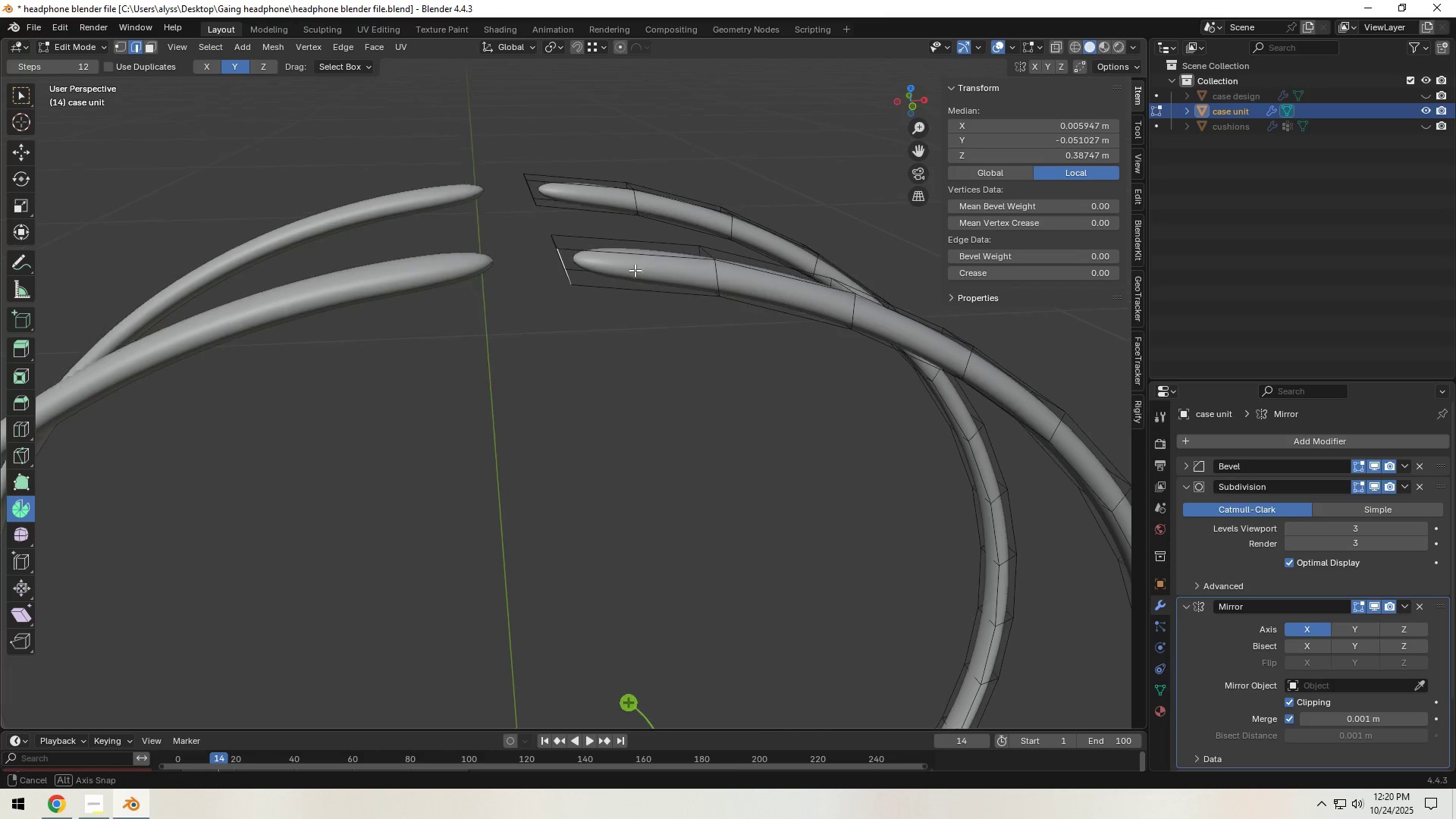 
hold_key(key=Backquote, duration=1.22)
 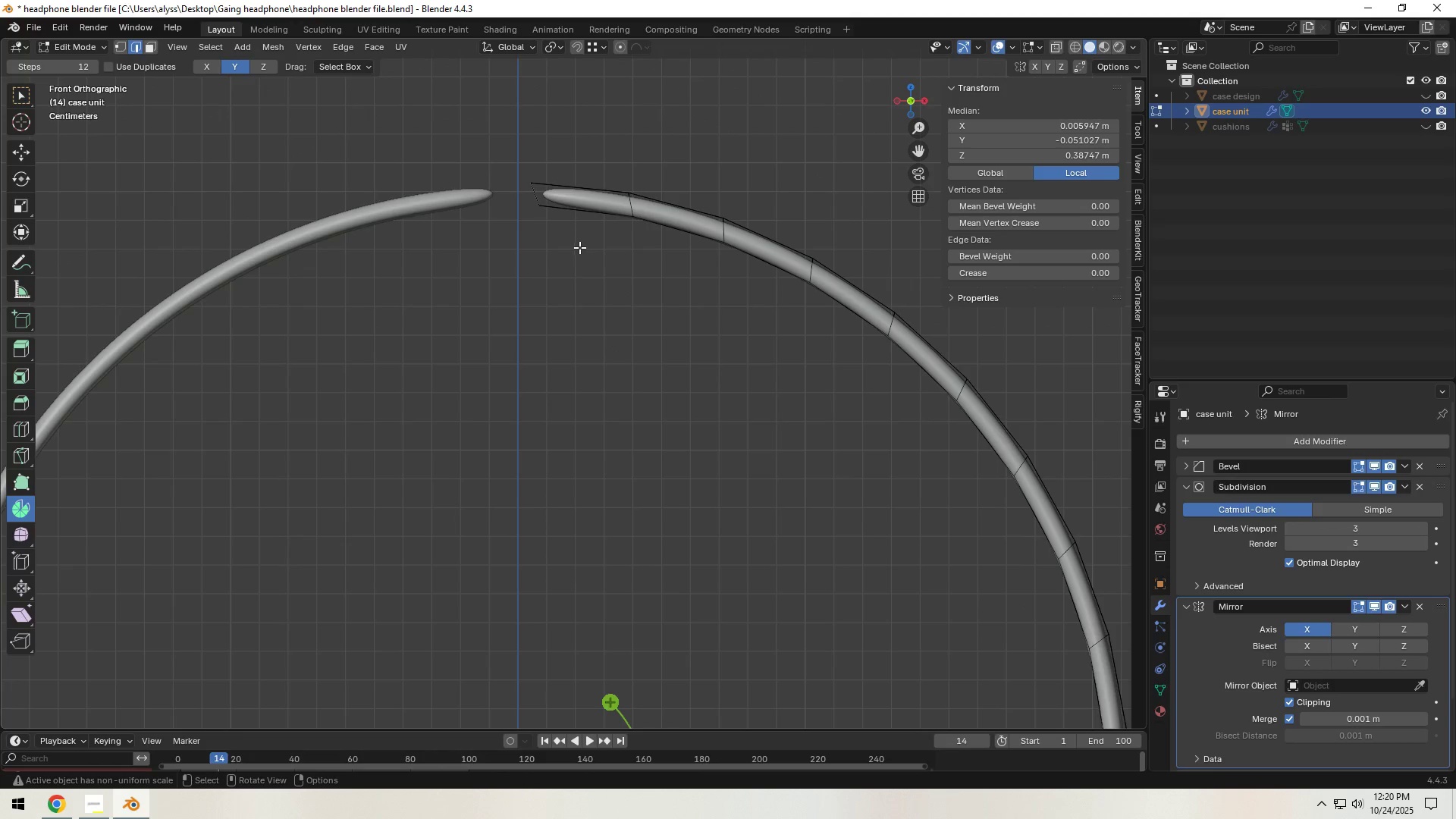 
type(zgx)
 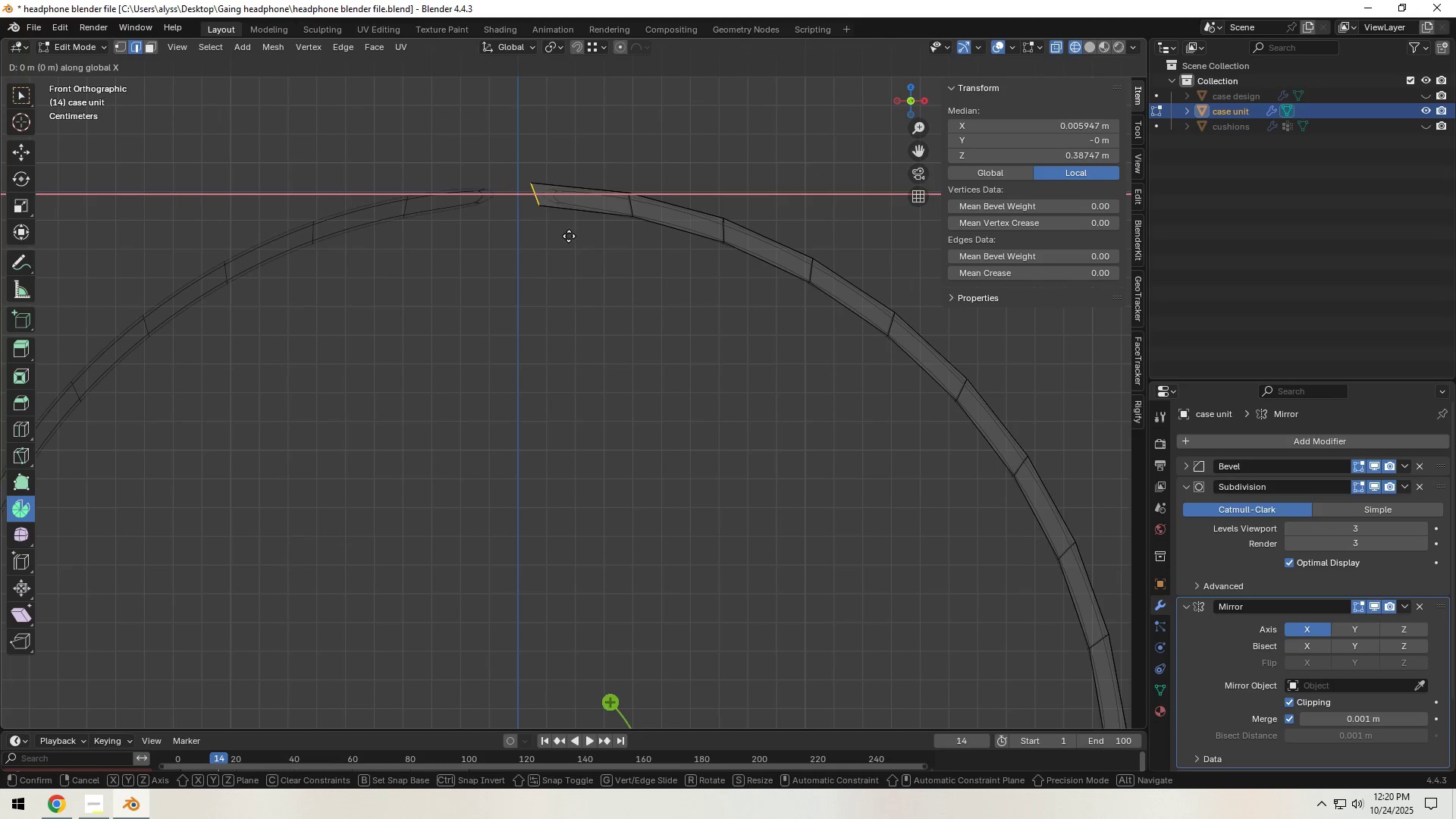 
left_click_drag(start_coordinate=[503, 169], to_coordinate=[547, 236])
 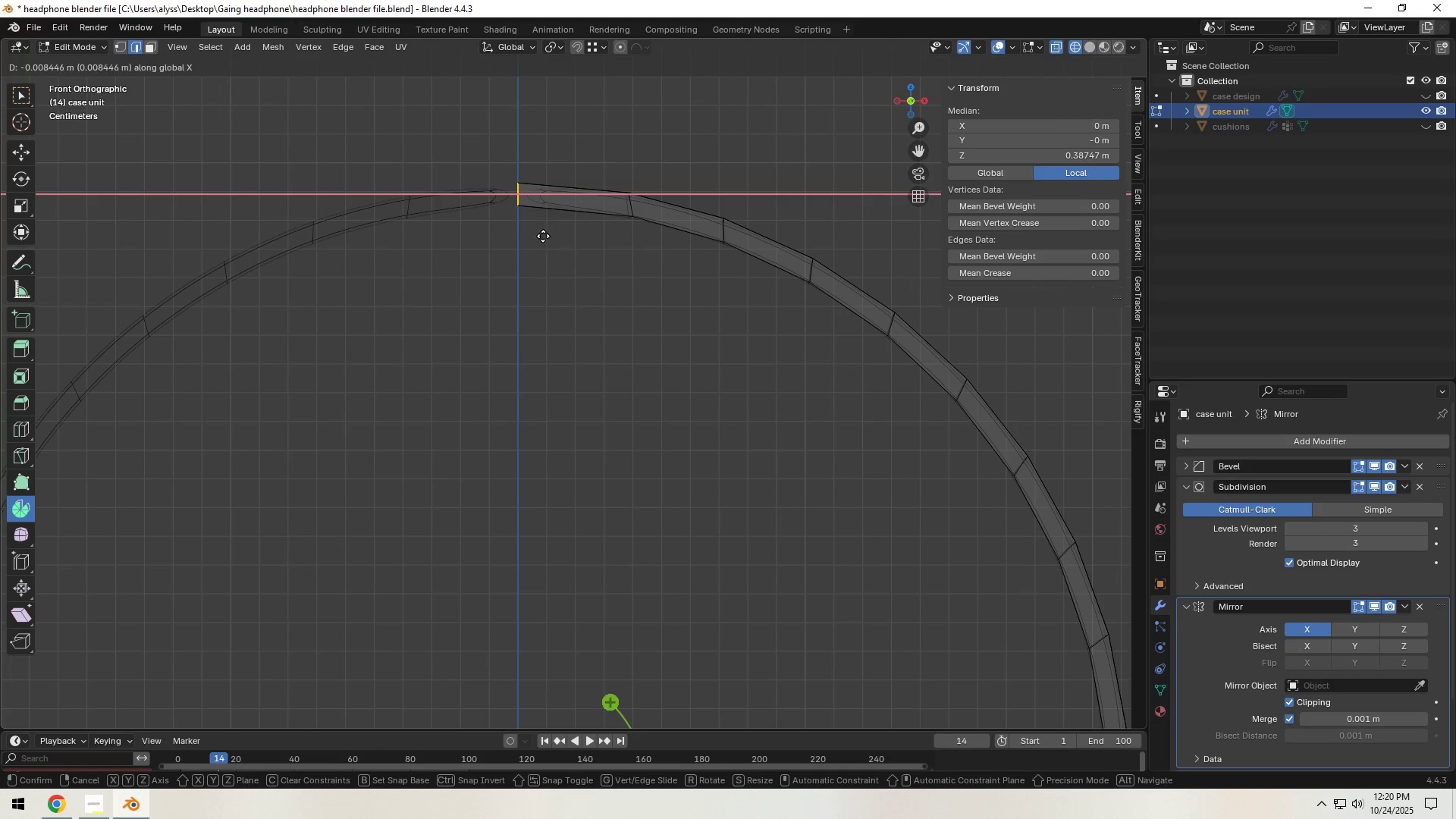 
double_click([559, 276])
 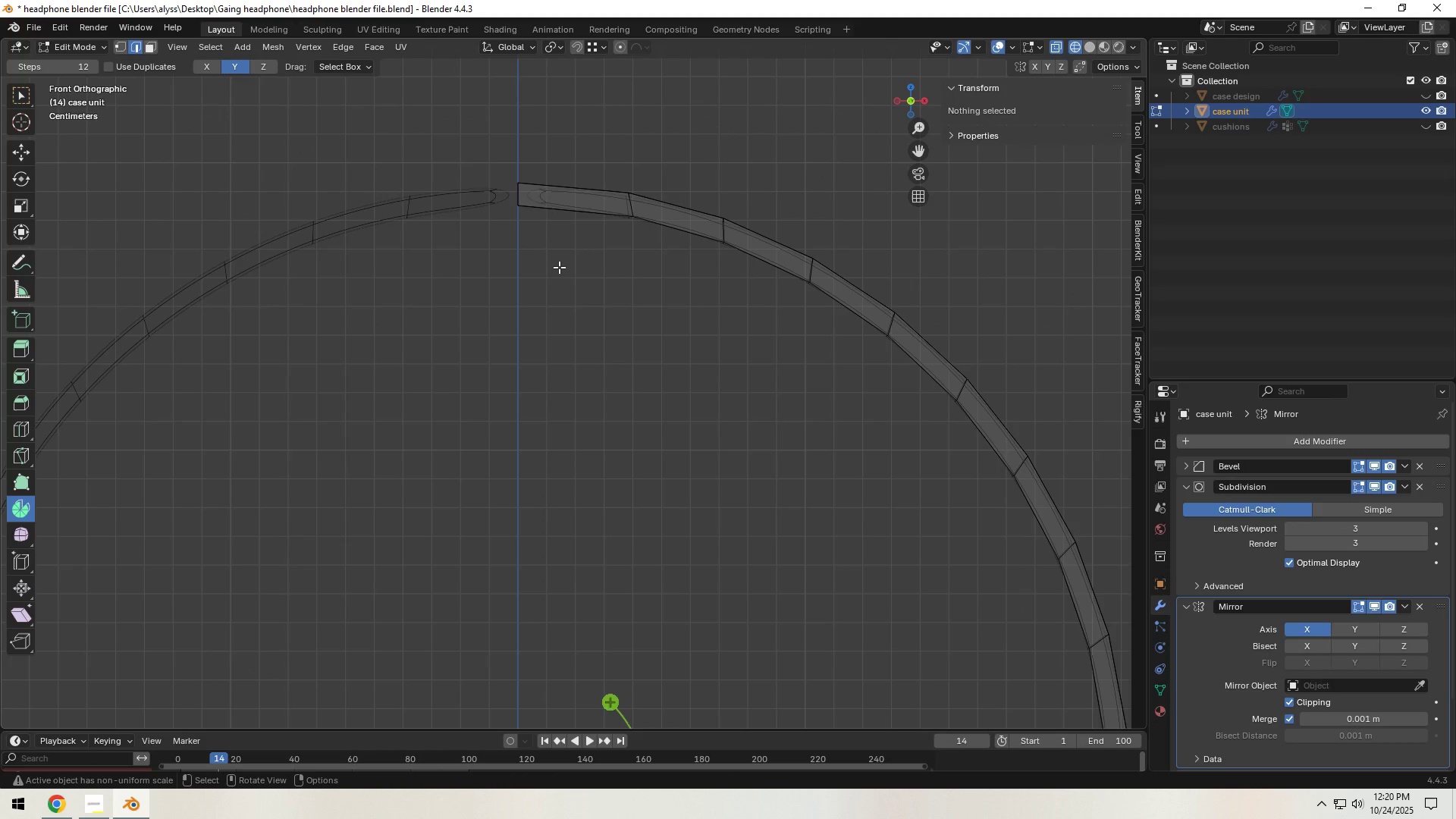 
key(Z)
 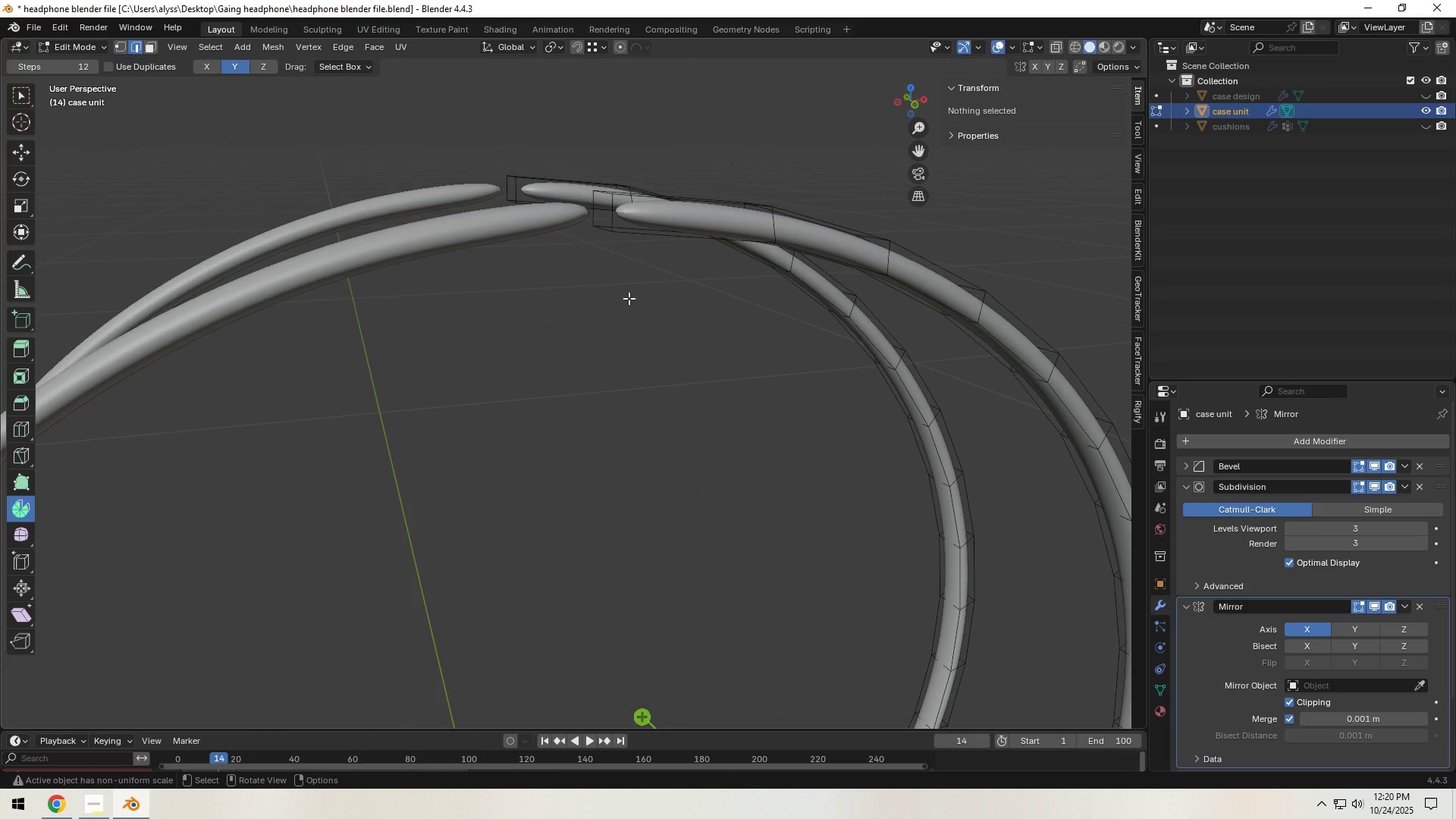 
scroll: coordinate [705, 341], scroll_direction: up, amount: 2.0
 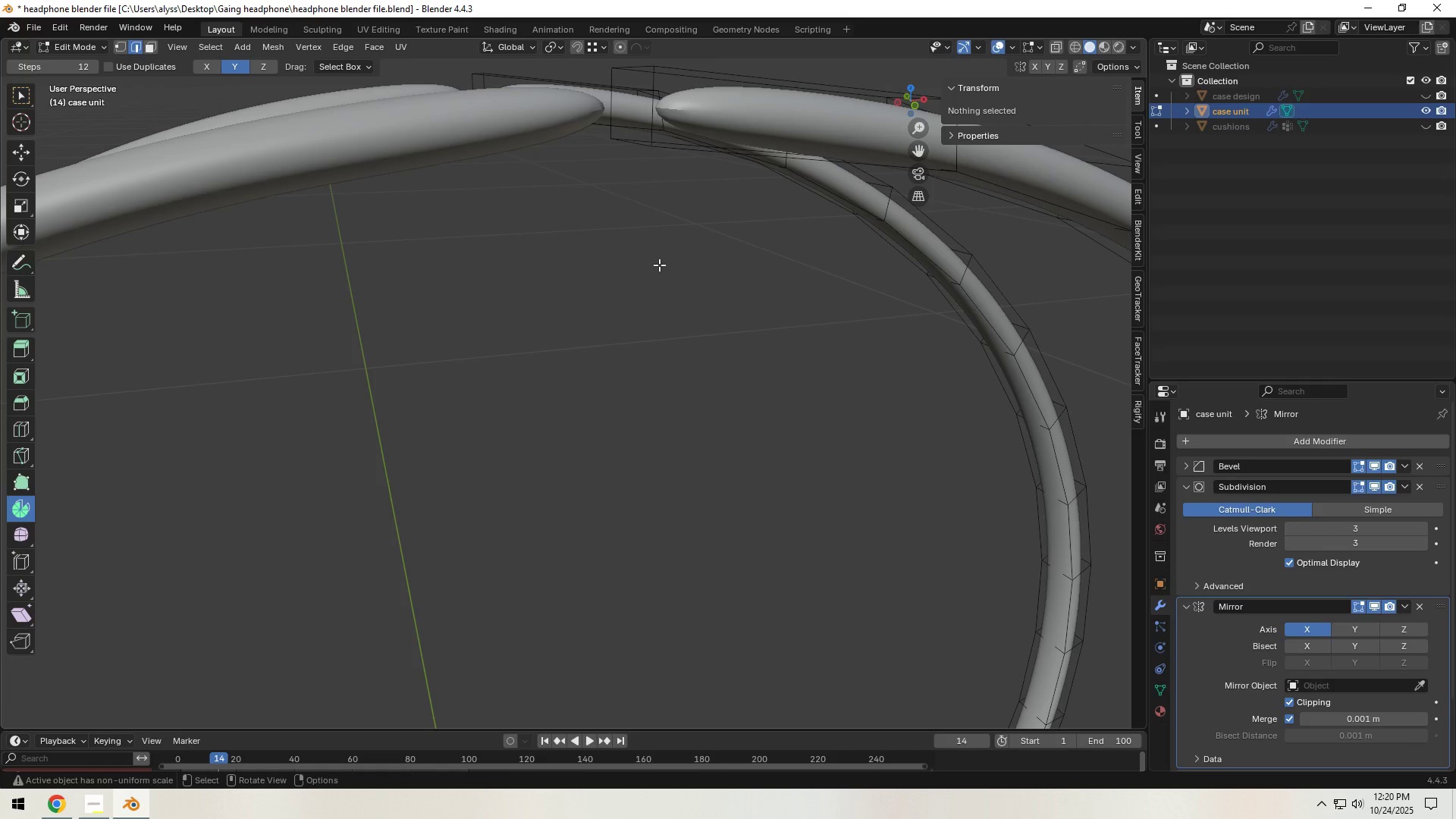 
hold_key(key=ShiftLeft, duration=0.43)
 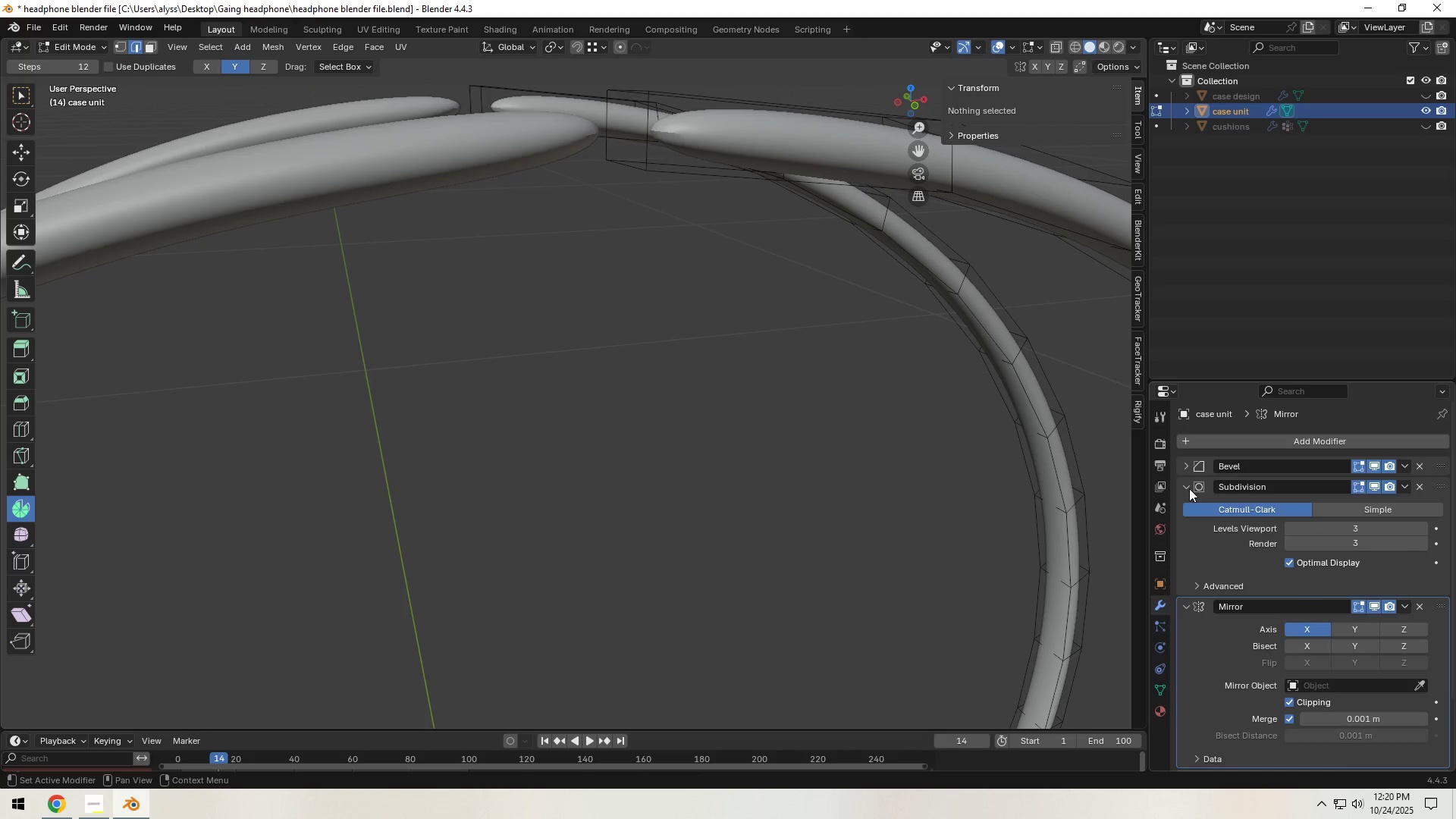 
left_click([1187, 487])
 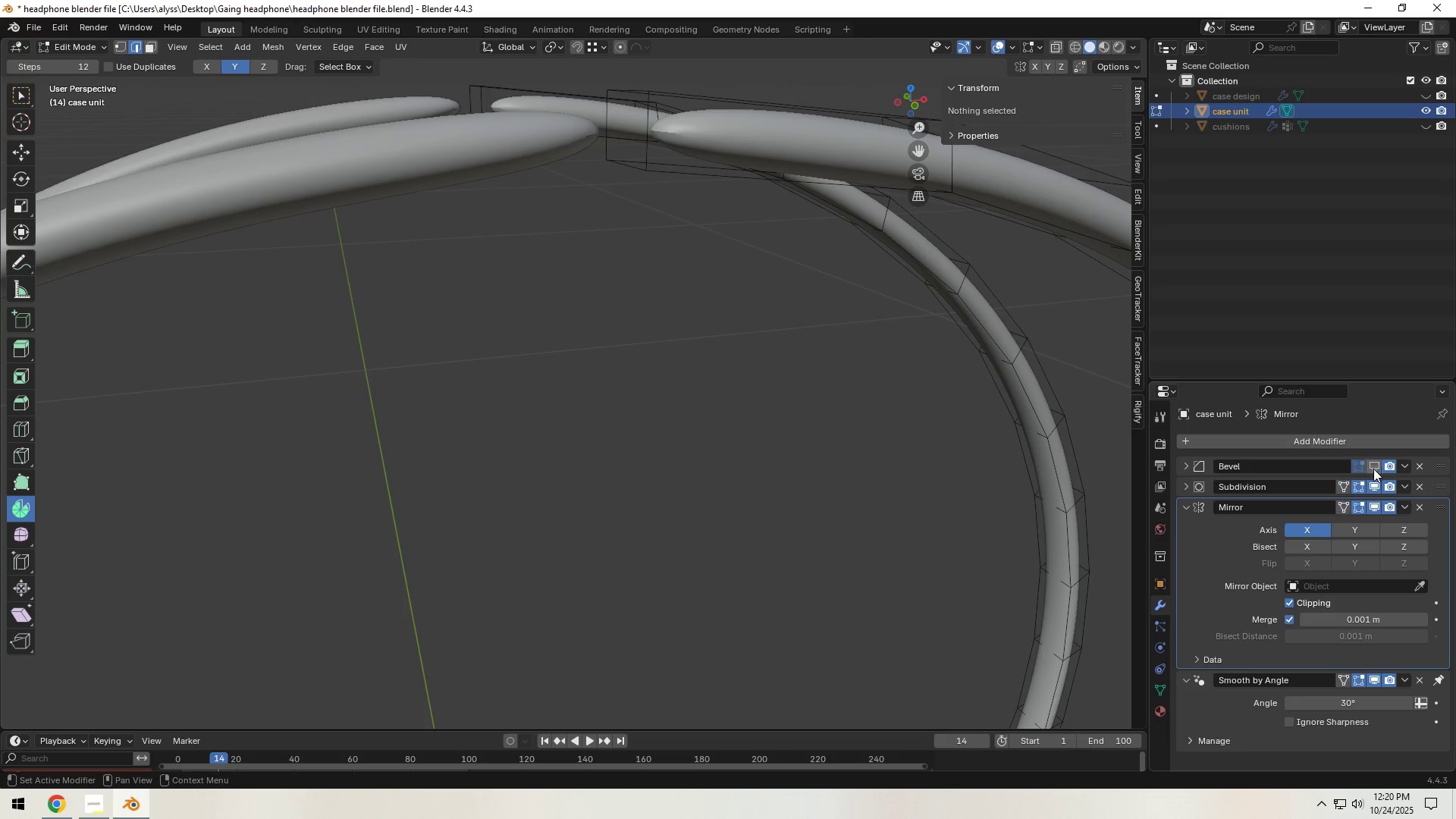 
double_click([1373, 481])
 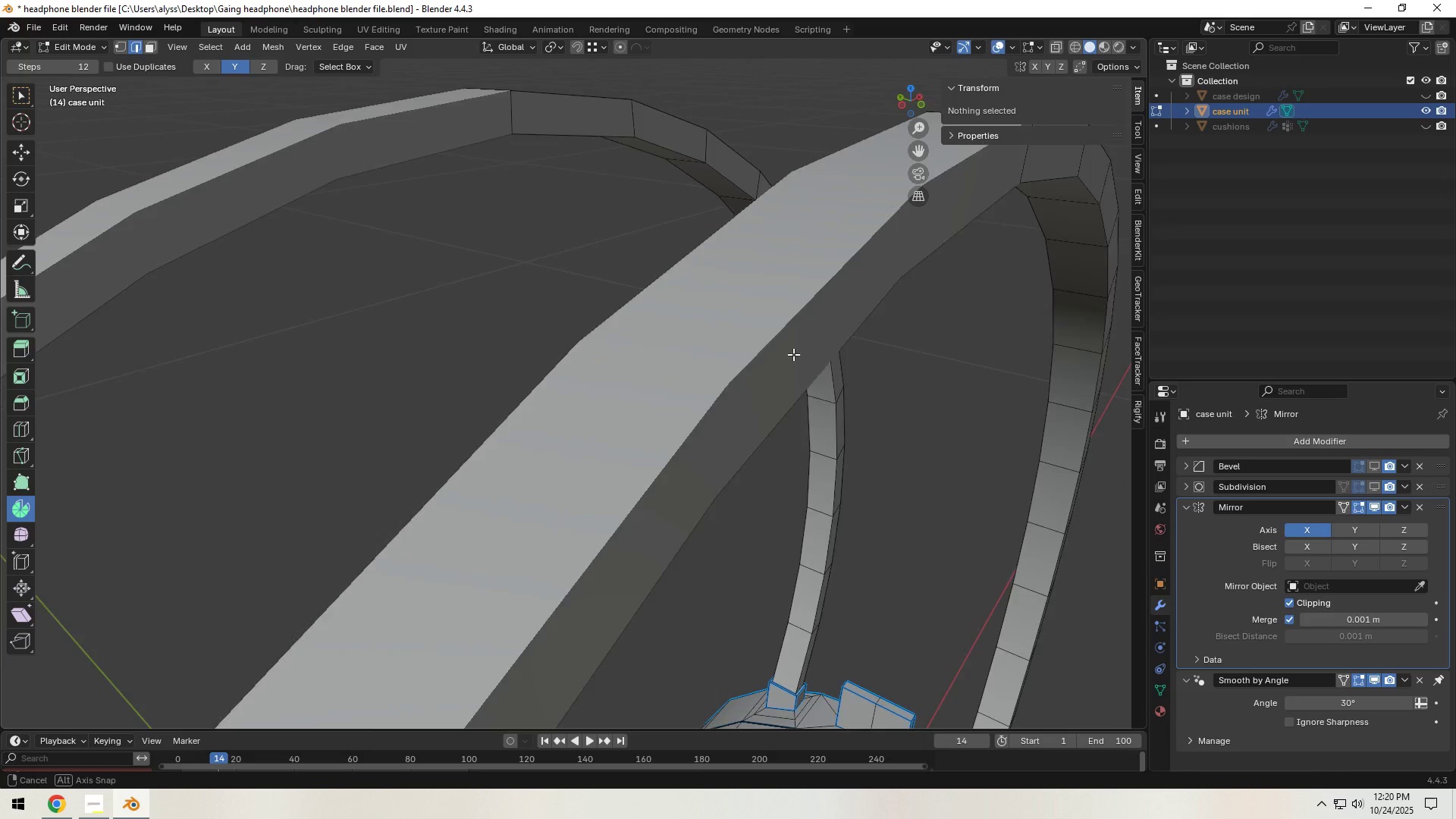 
hold_key(key=ShiftLeft, duration=0.71)
 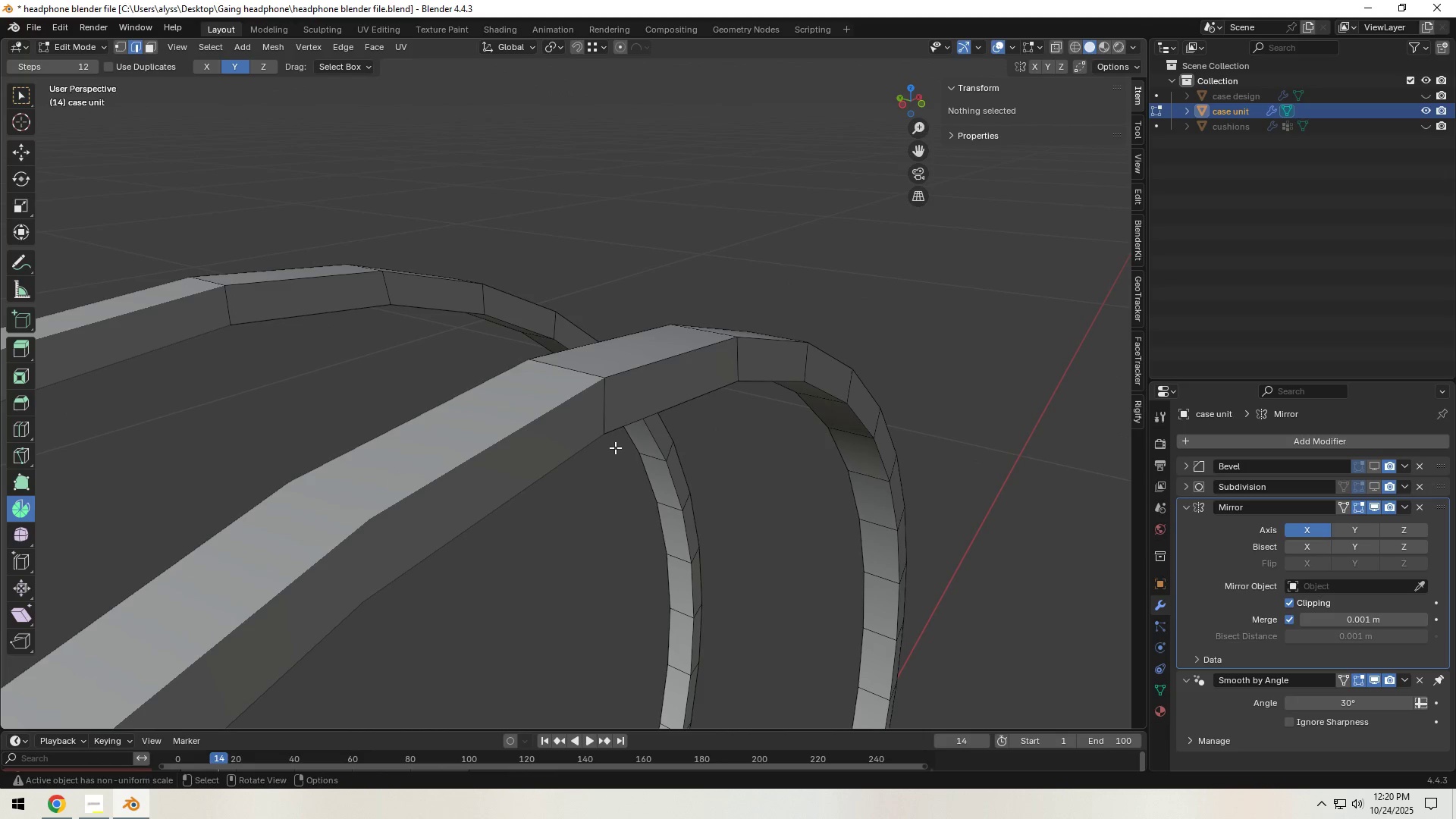 
type(1g)
 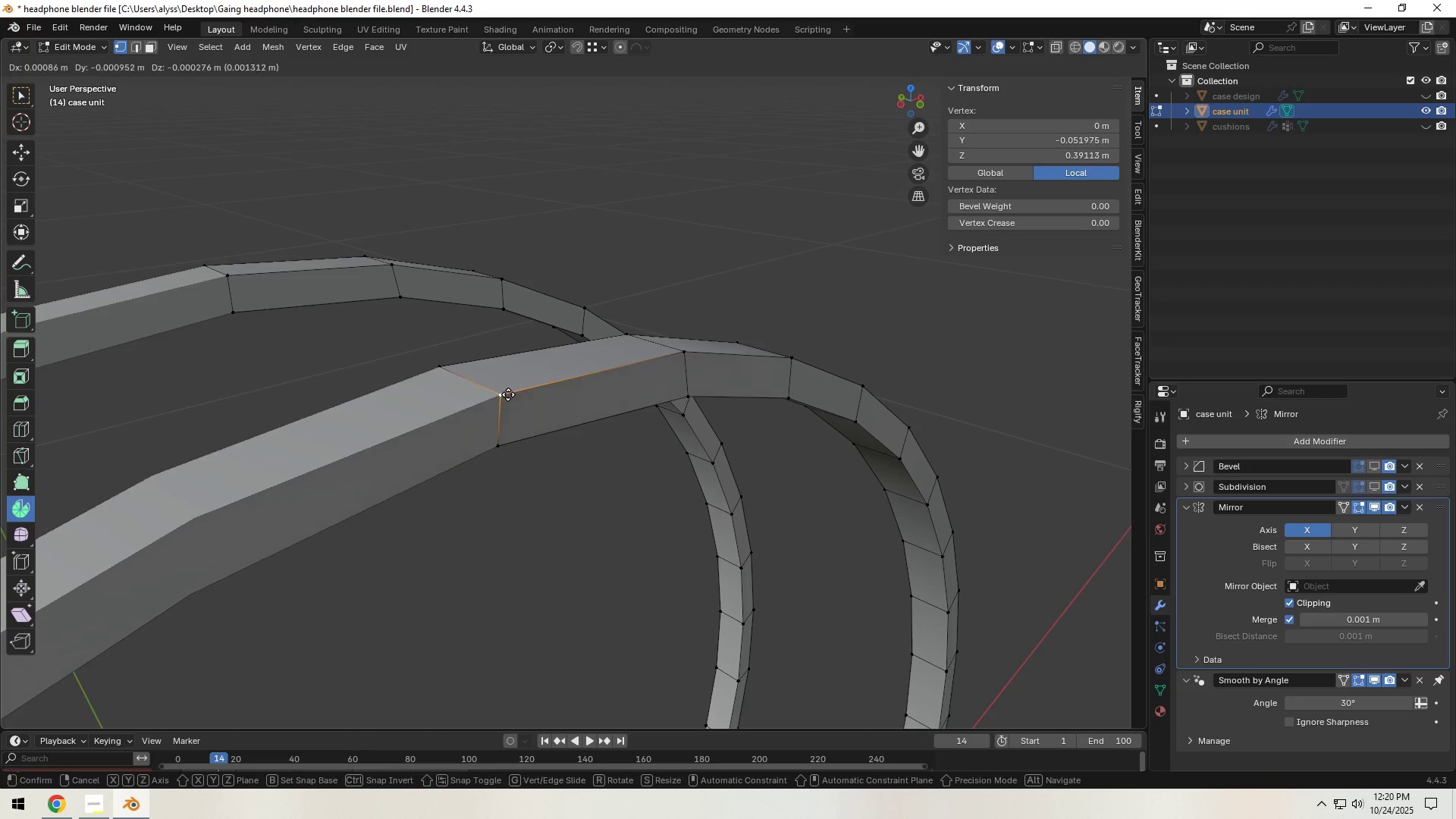 
right_click([509, 394])
 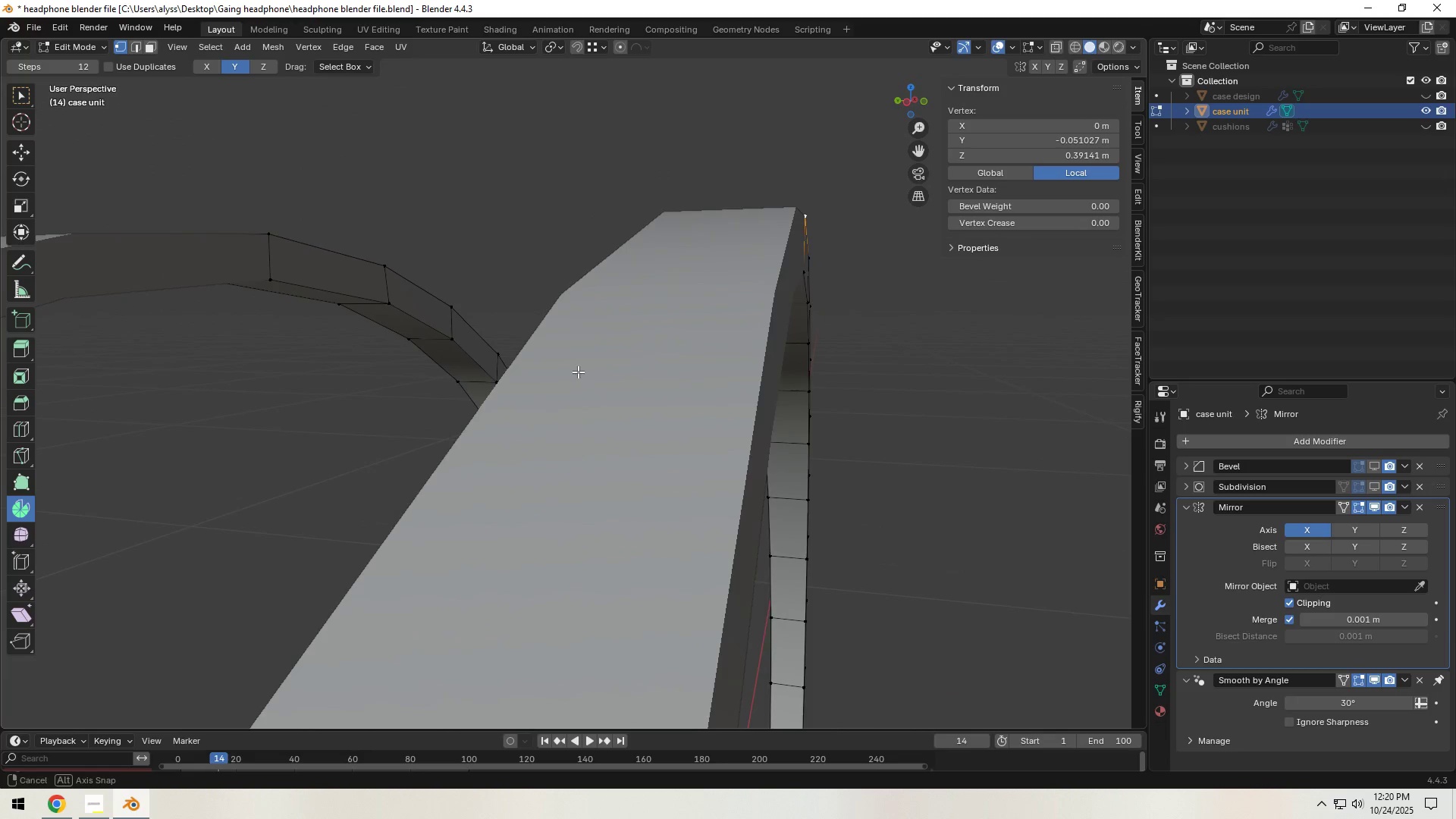 
scroll: coordinate [588, 363], scroll_direction: up, amount: 1.0
 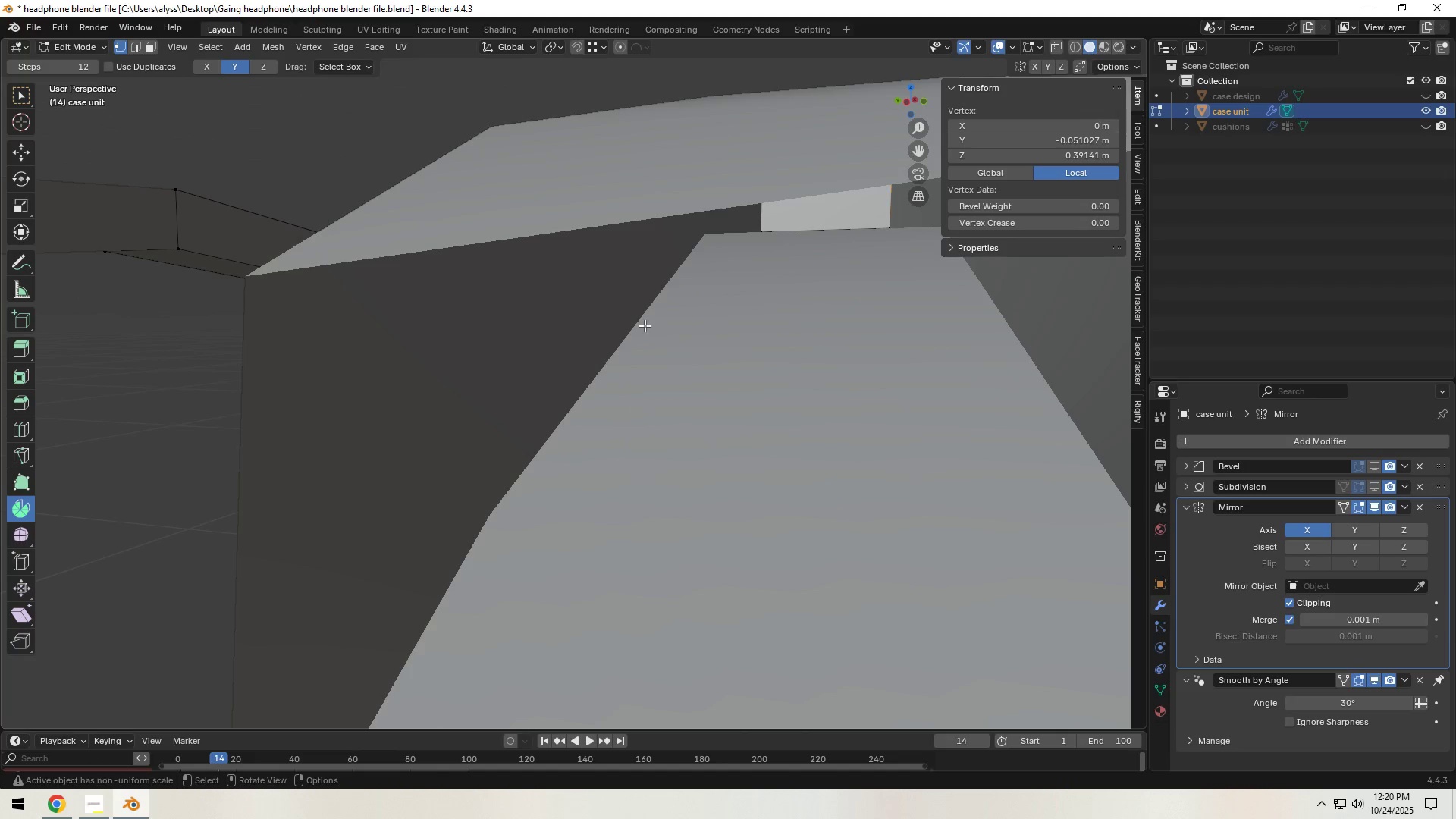 
hold_key(key=ShiftLeft, duration=1.29)
 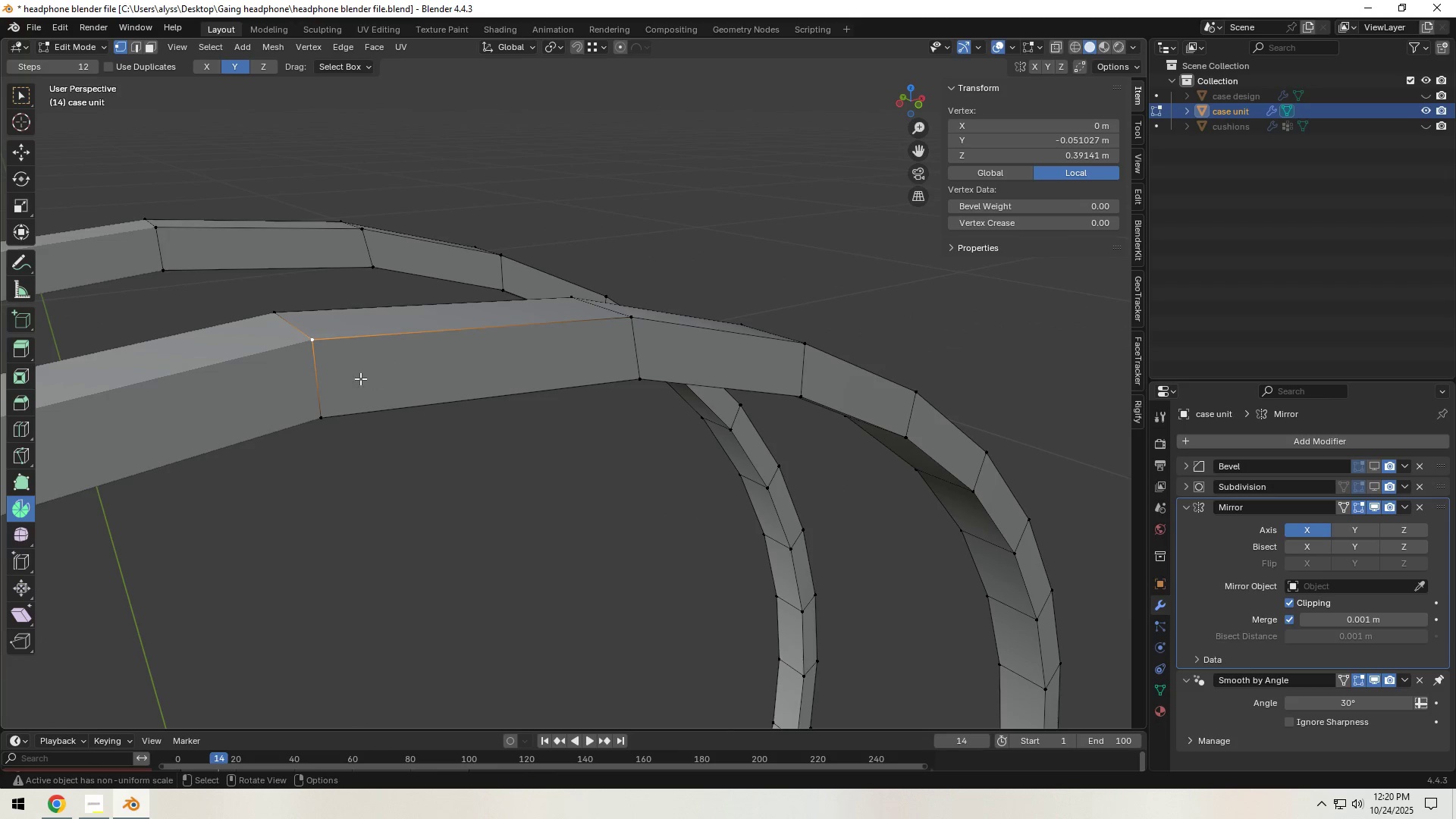 
key(Z)
 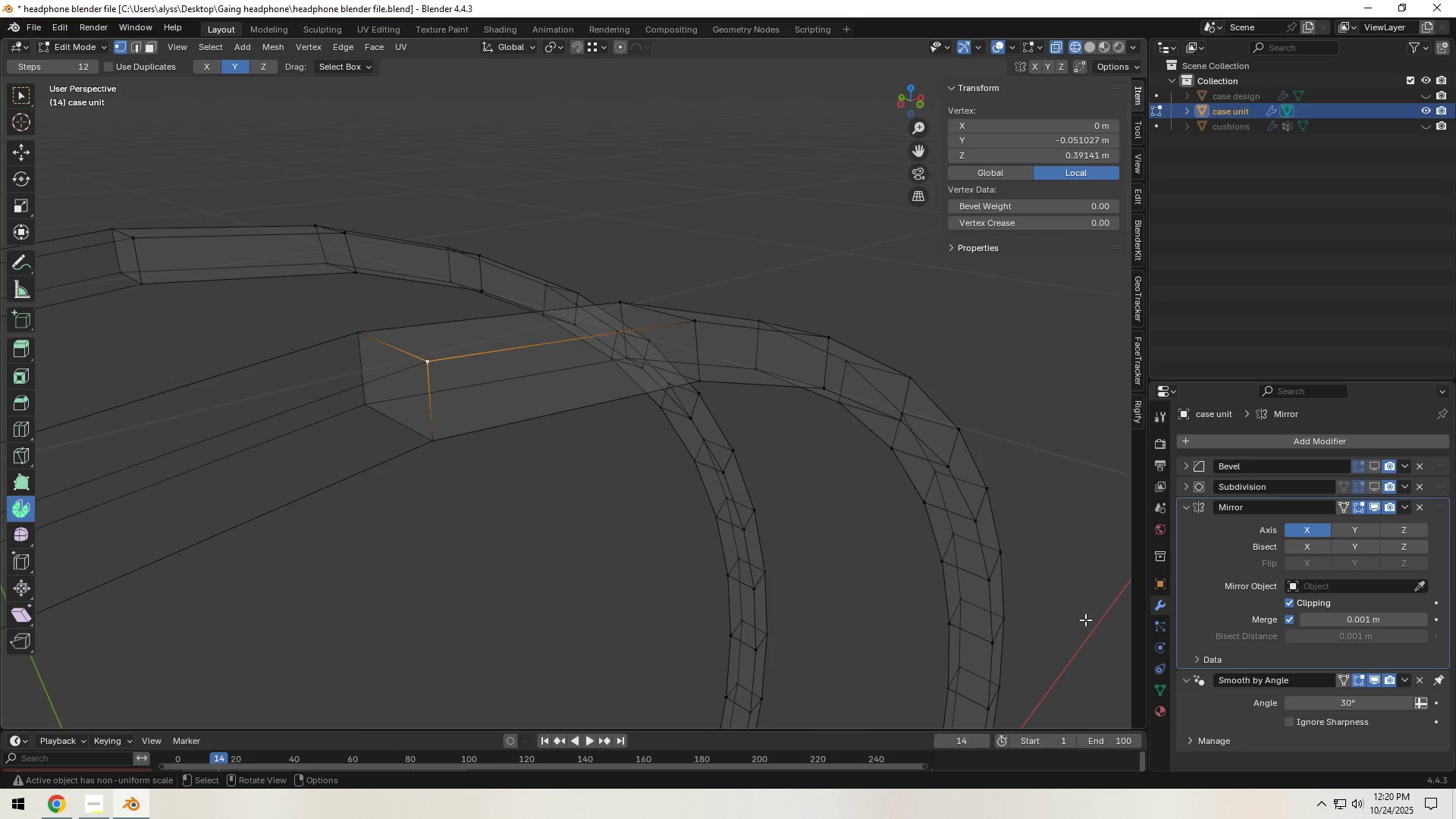 
left_click_drag(start_coordinate=[1438, 504], to_coordinate=[1437, 443])
 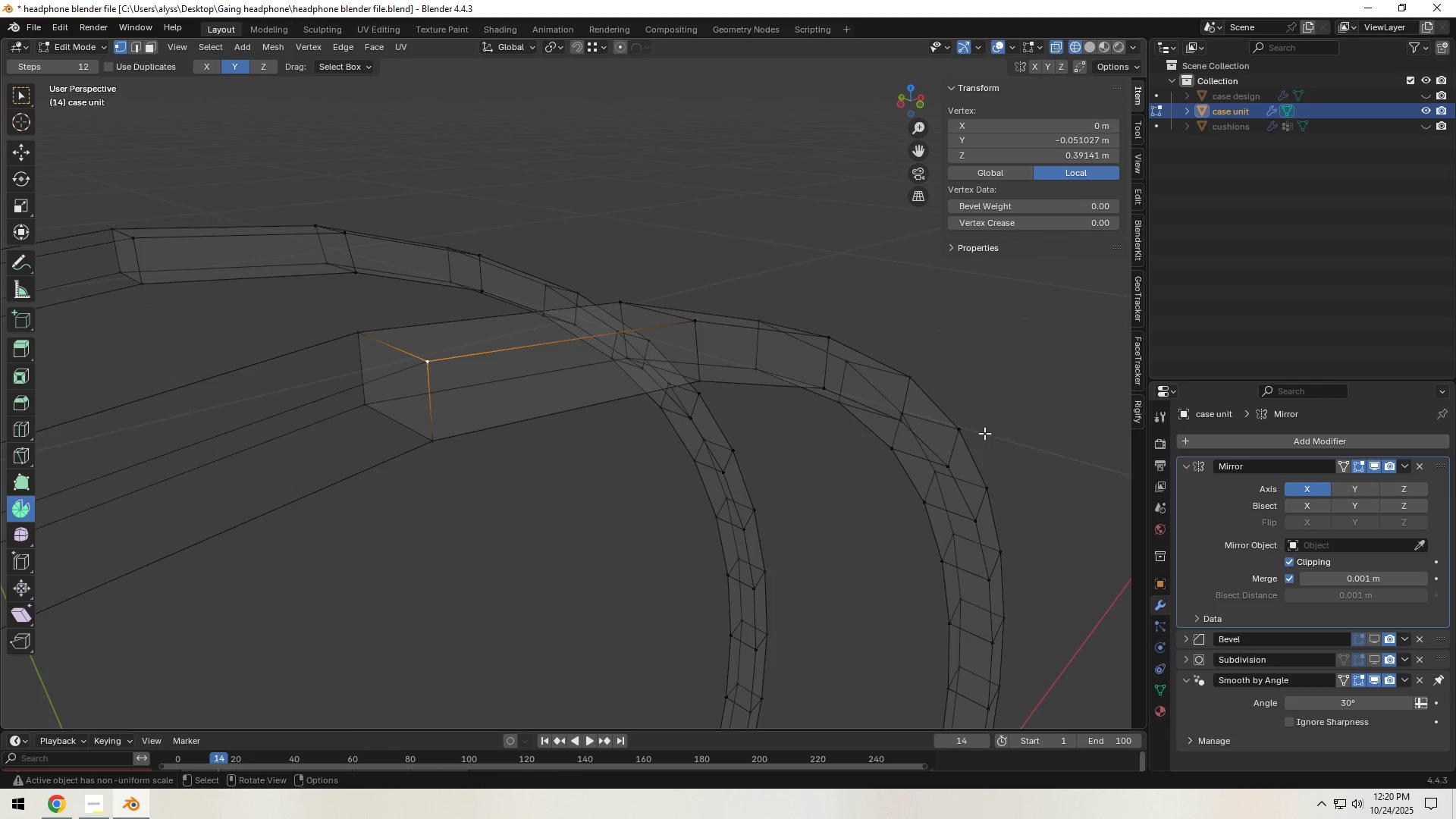 
left_click([1005, 413])
 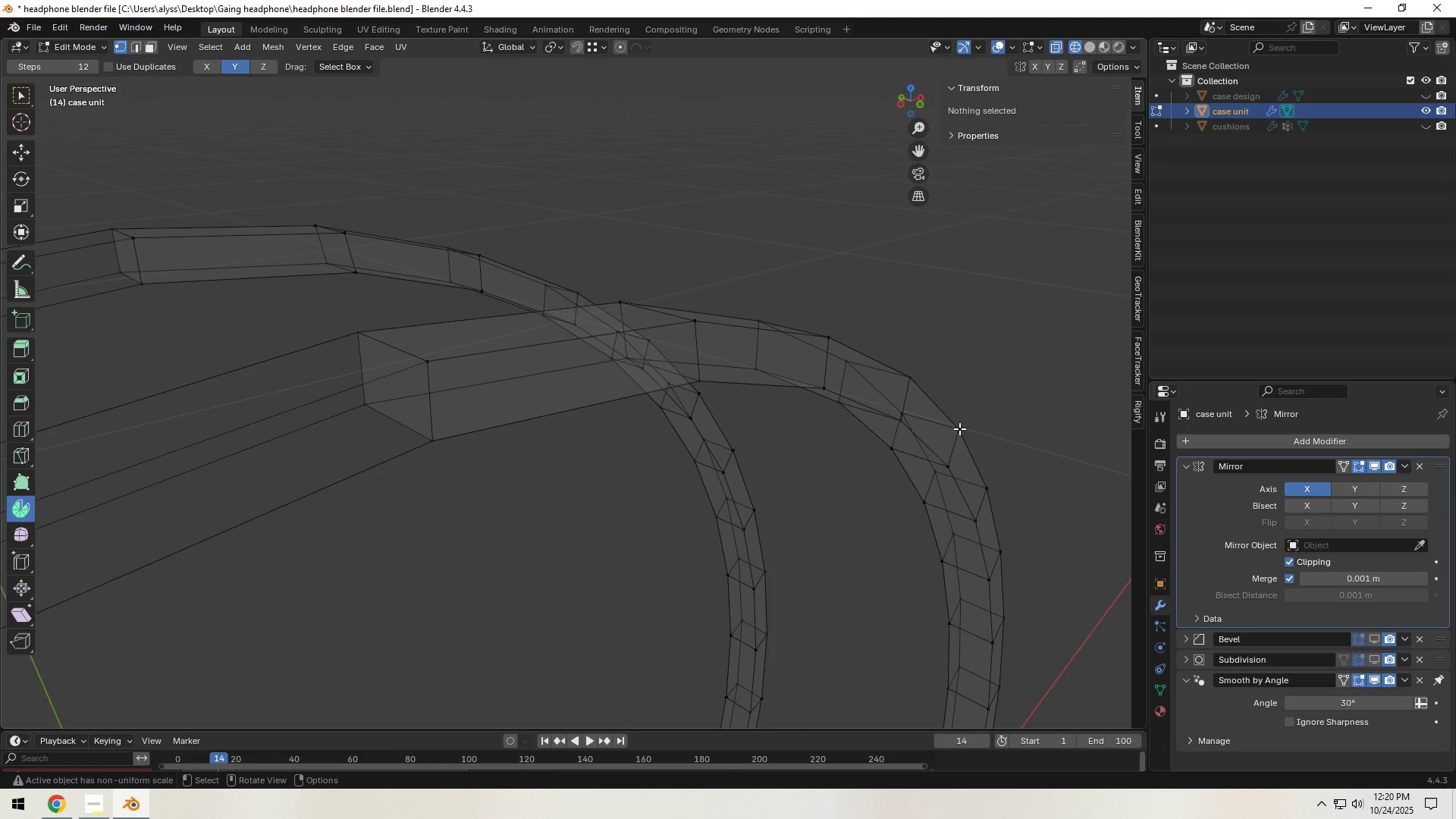 
key(Z)
 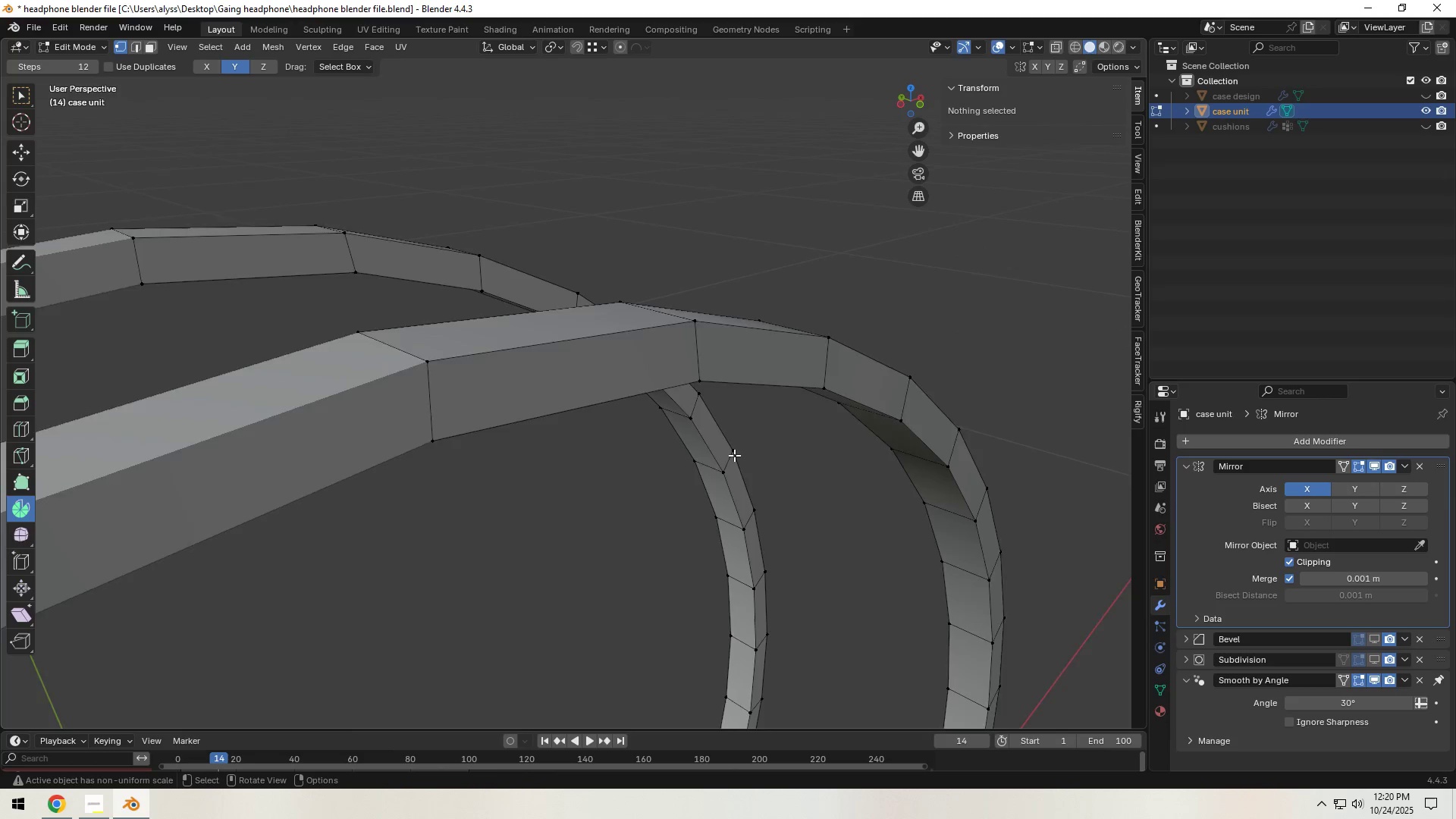 
scroll: coordinate [734, 455], scroll_direction: down, amount: 3.0
 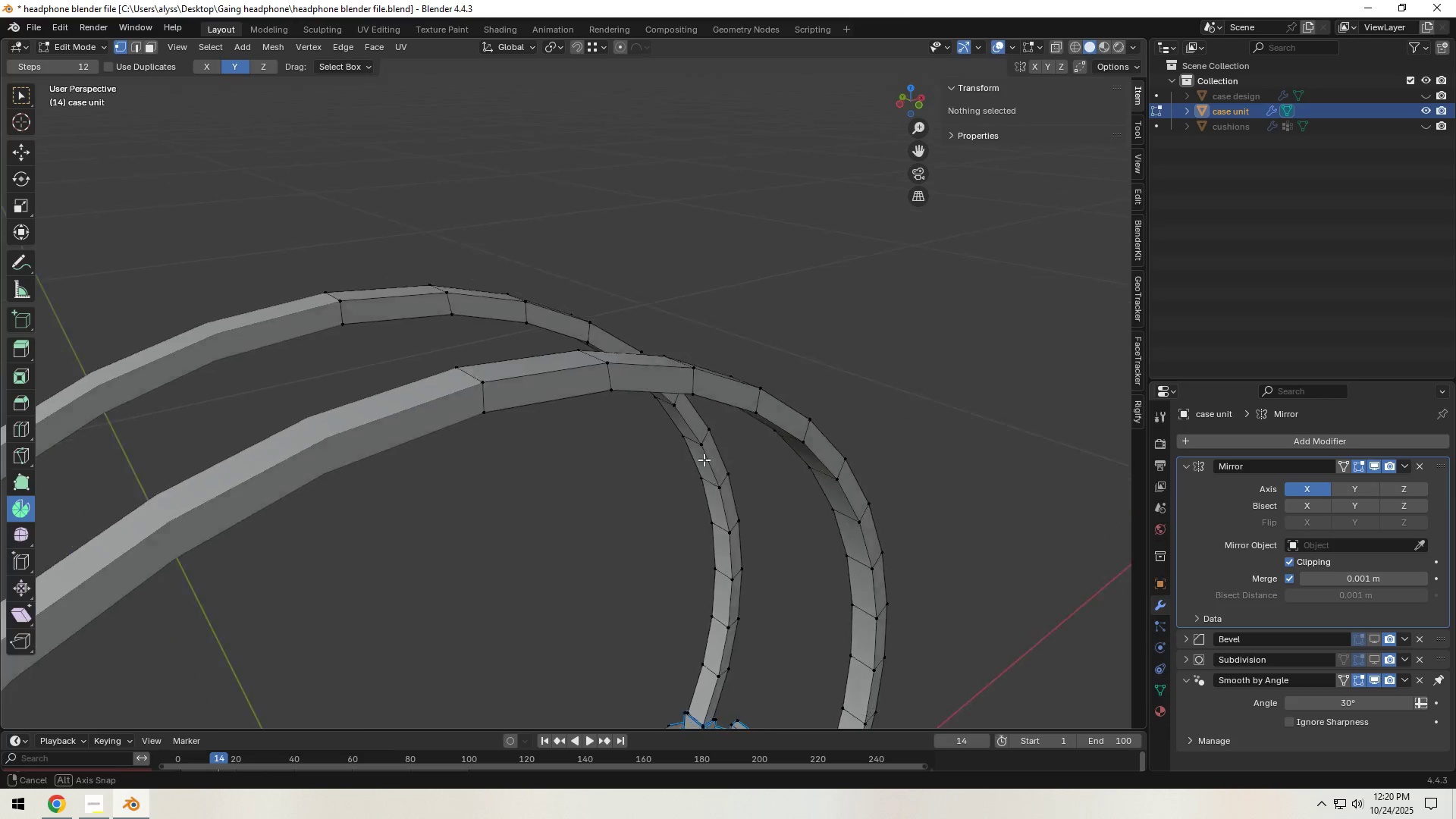 
key(Tab)
 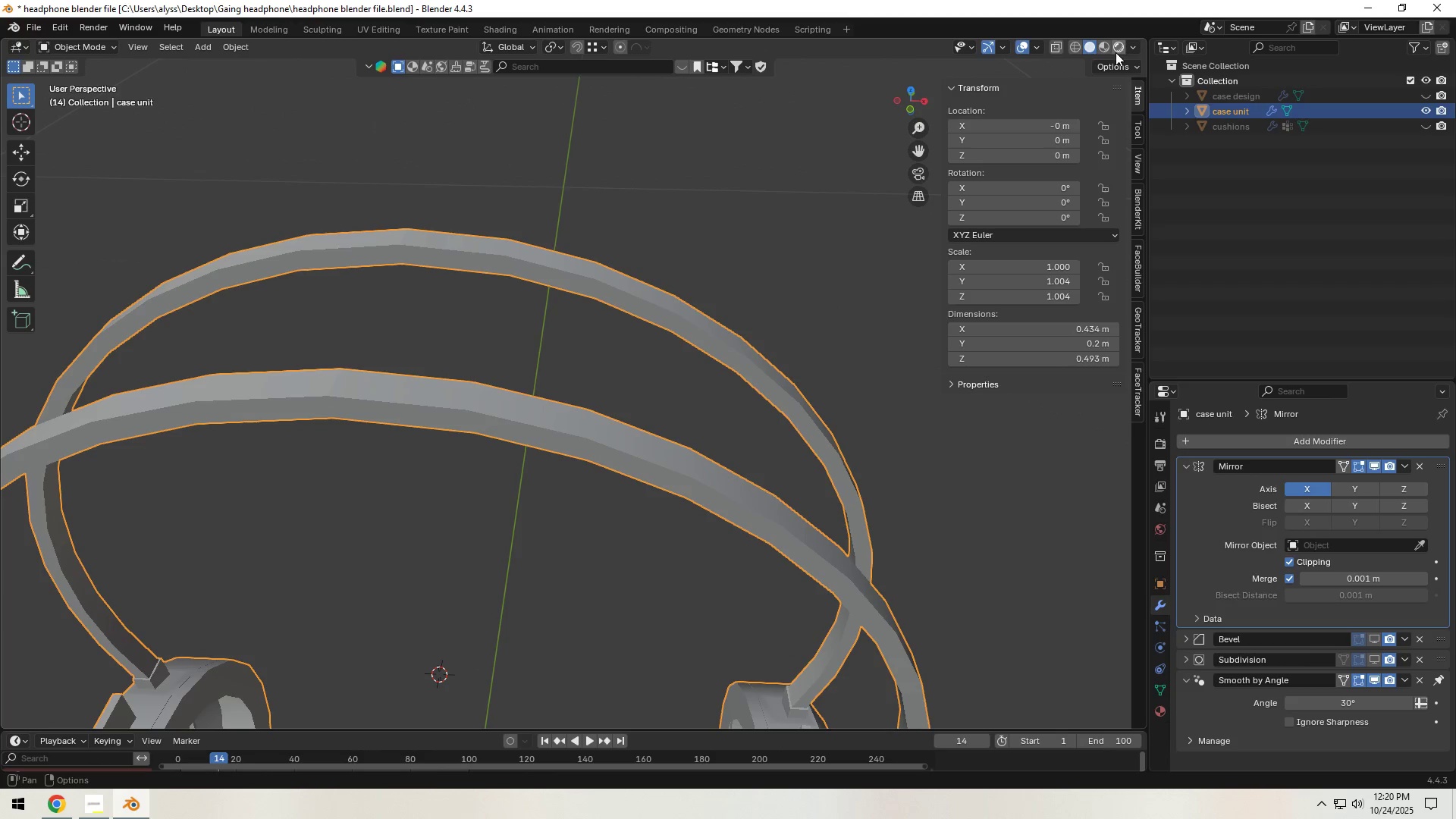 
left_click([1035, 50])
 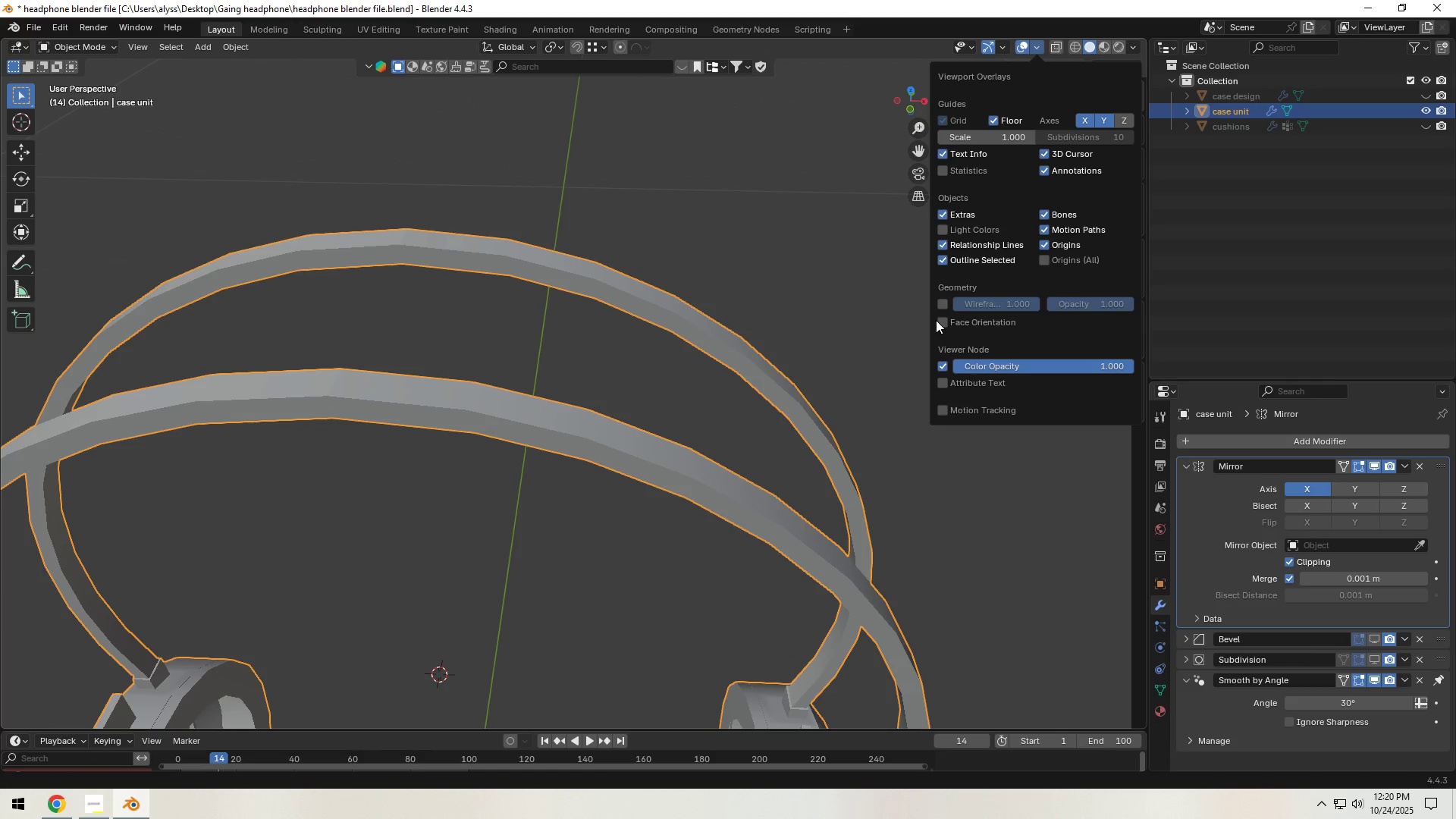 
left_click([939, 320])
 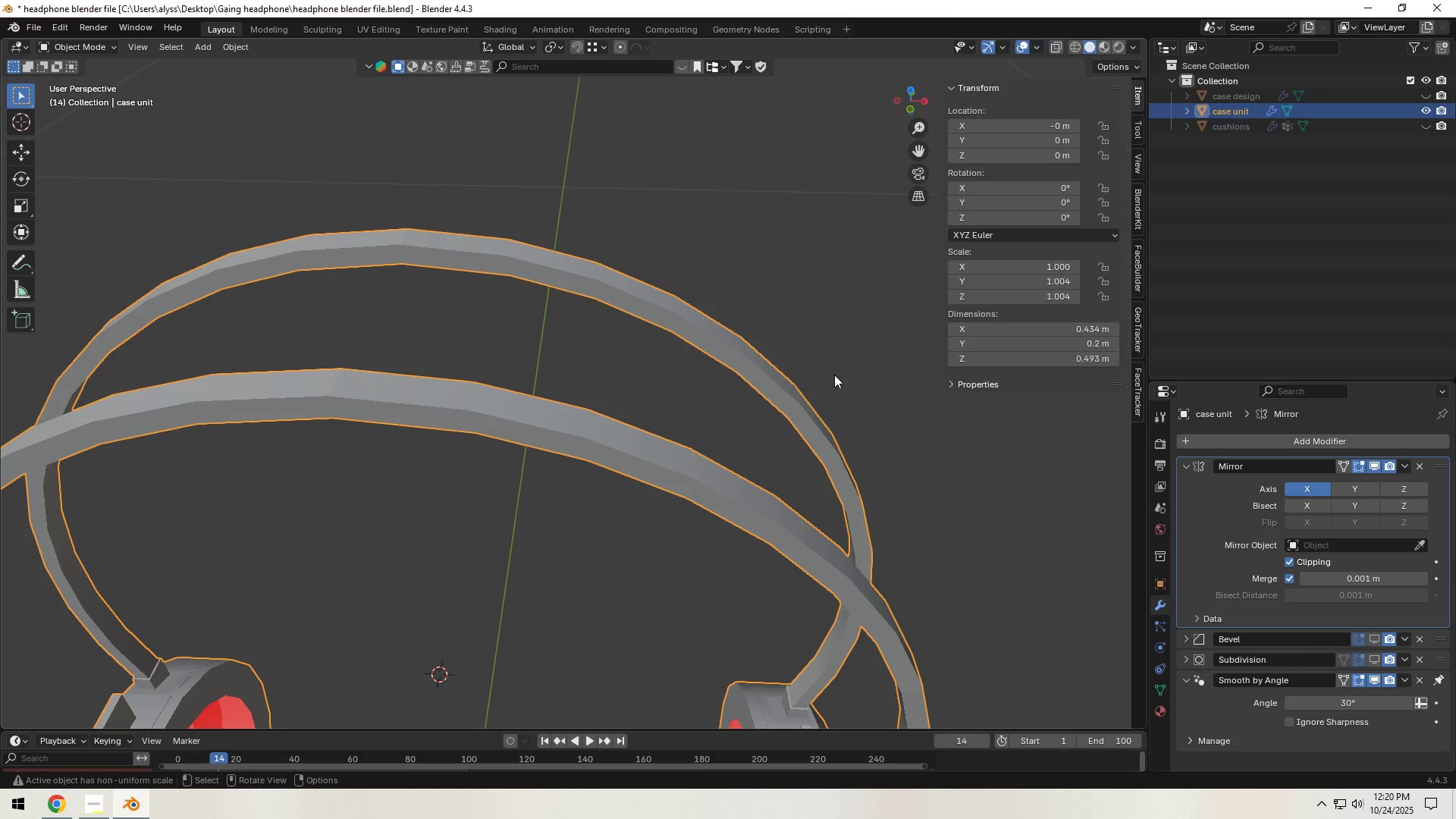 
scroll: coordinate [669, 450], scroll_direction: down, amount: 3.0
 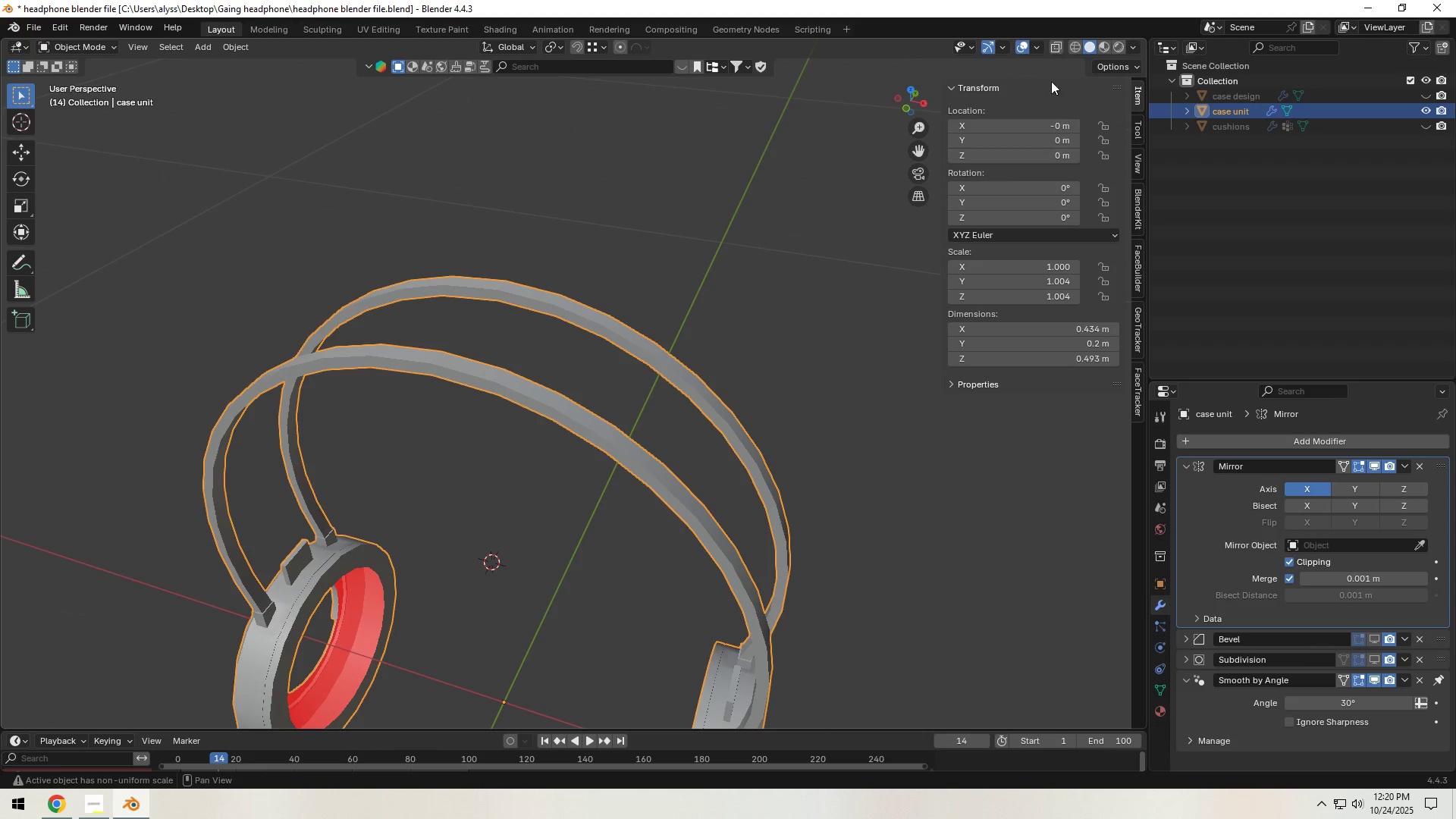 
left_click([1035, 46])
 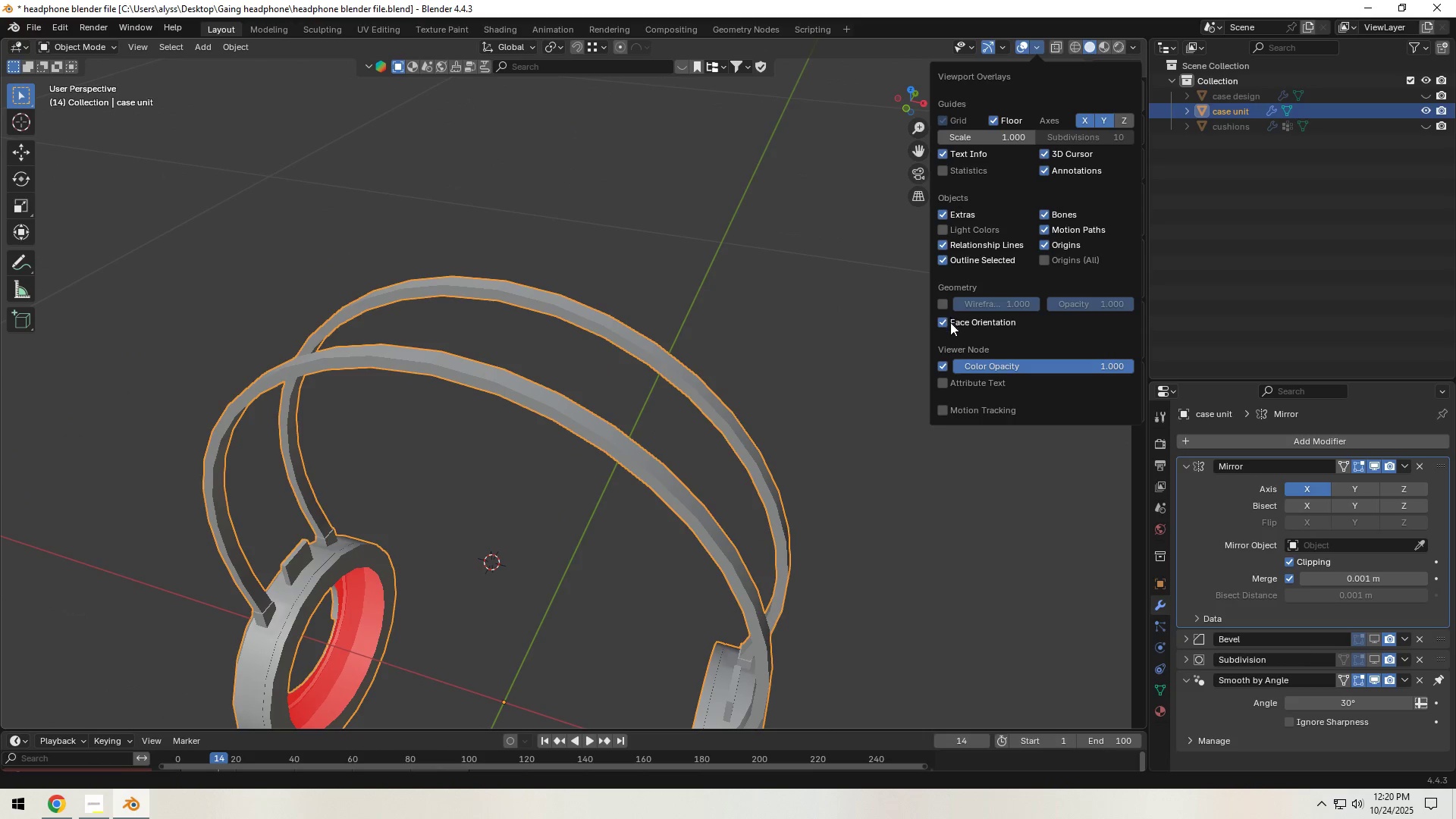 
left_click([945, 322])
 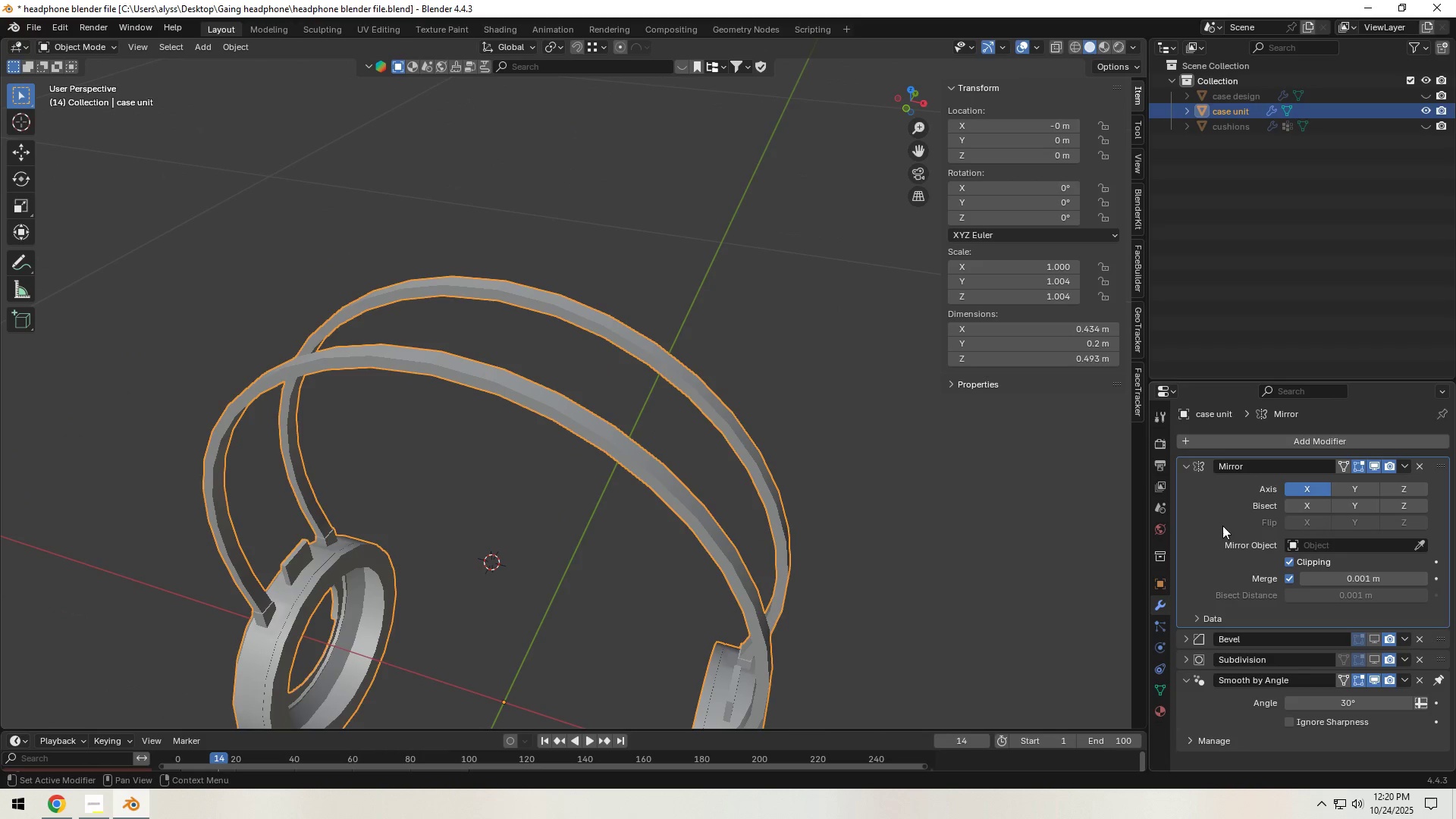 
left_click([1185, 471])
 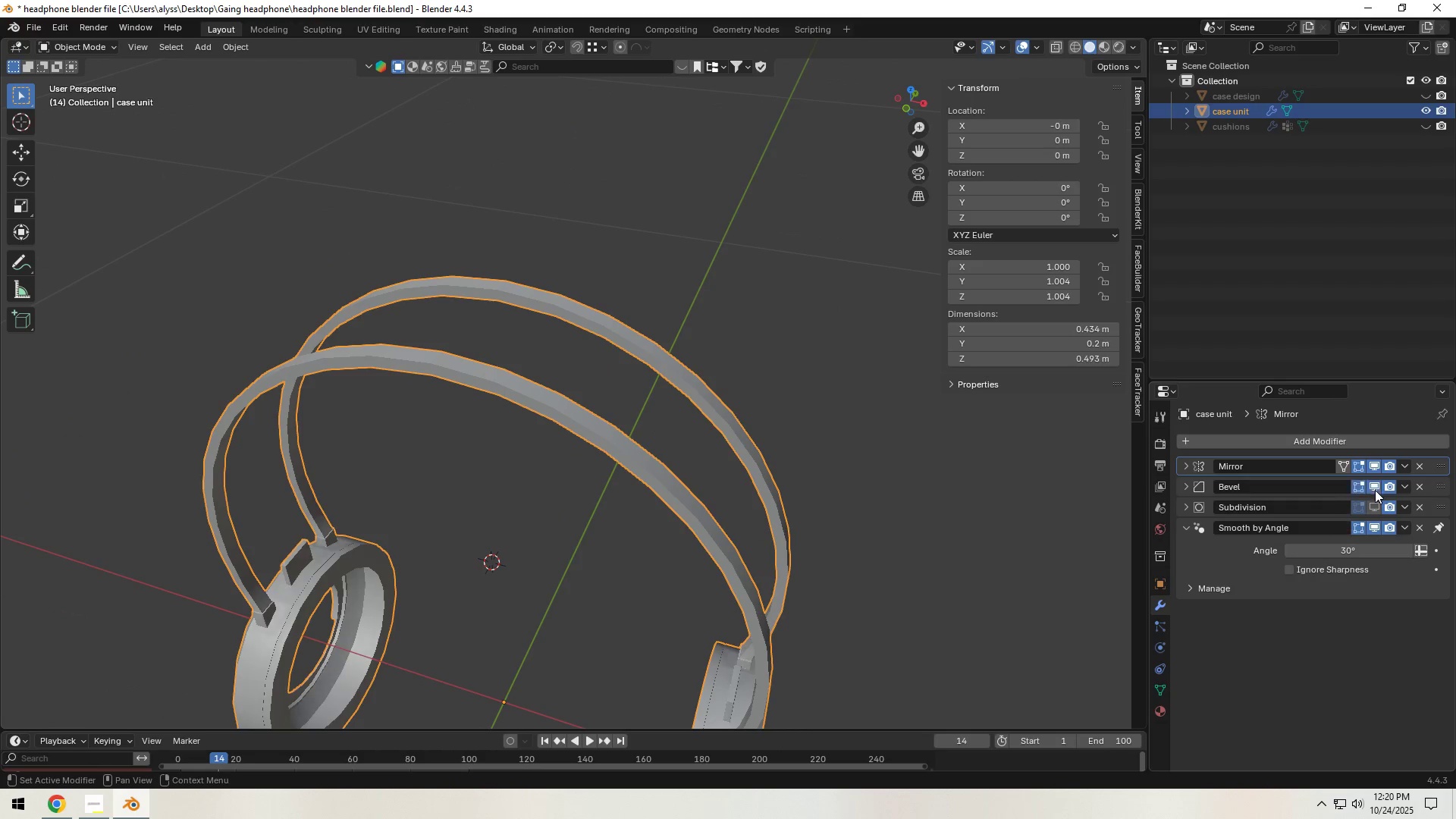 
double_click([1371, 505])
 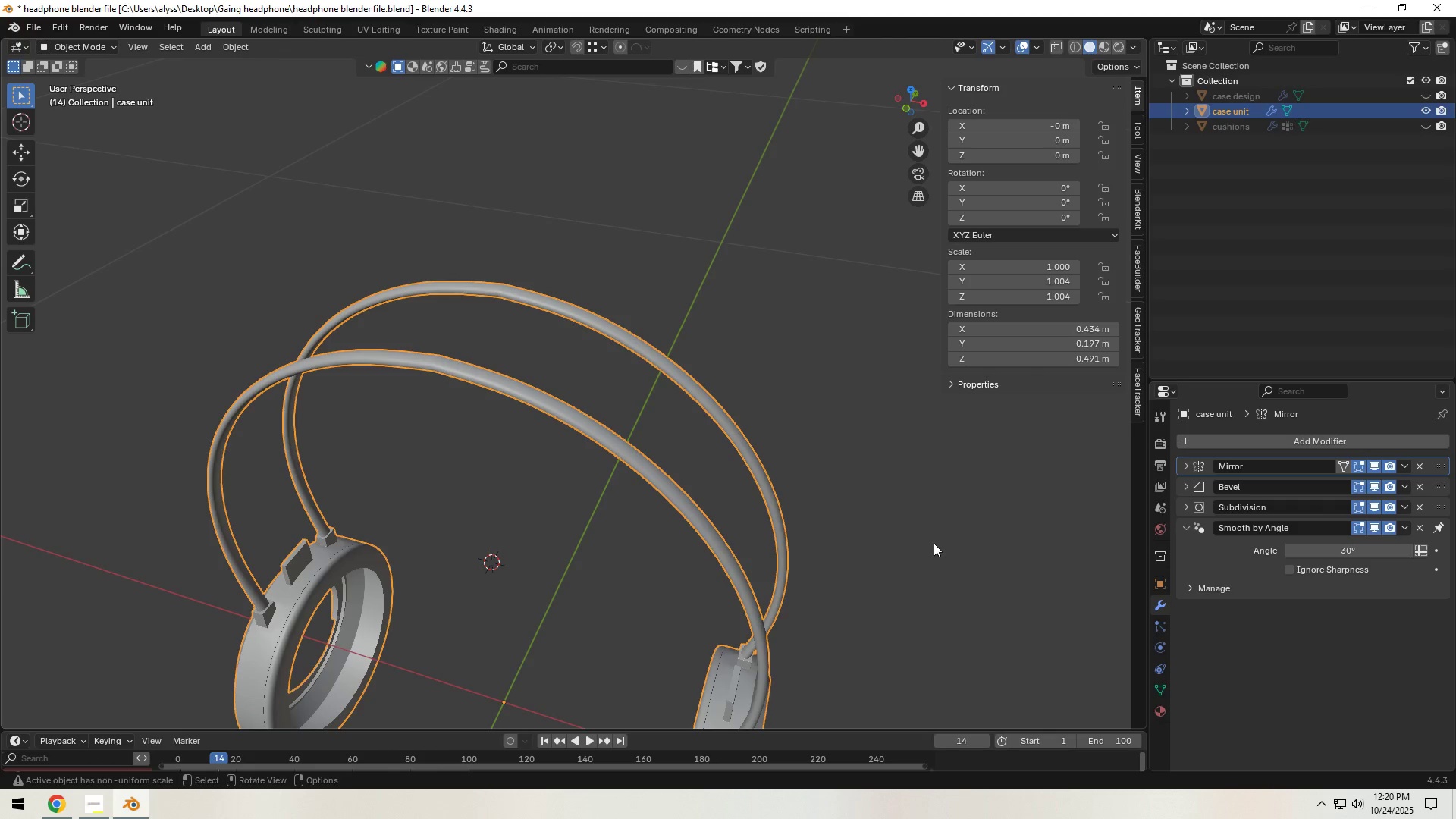 
left_click([954, 540])
 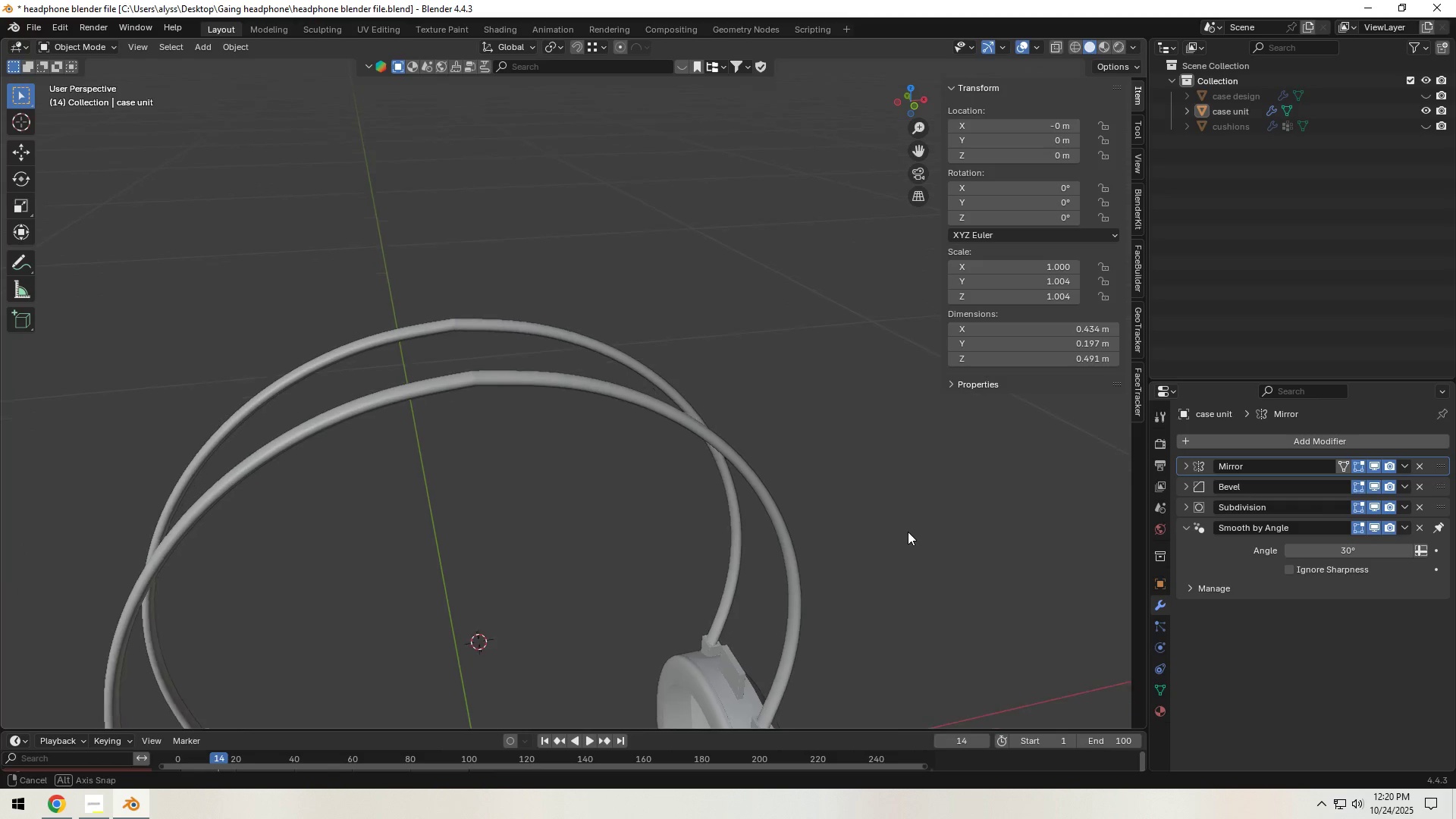 
key(Shift+ShiftLeft)
 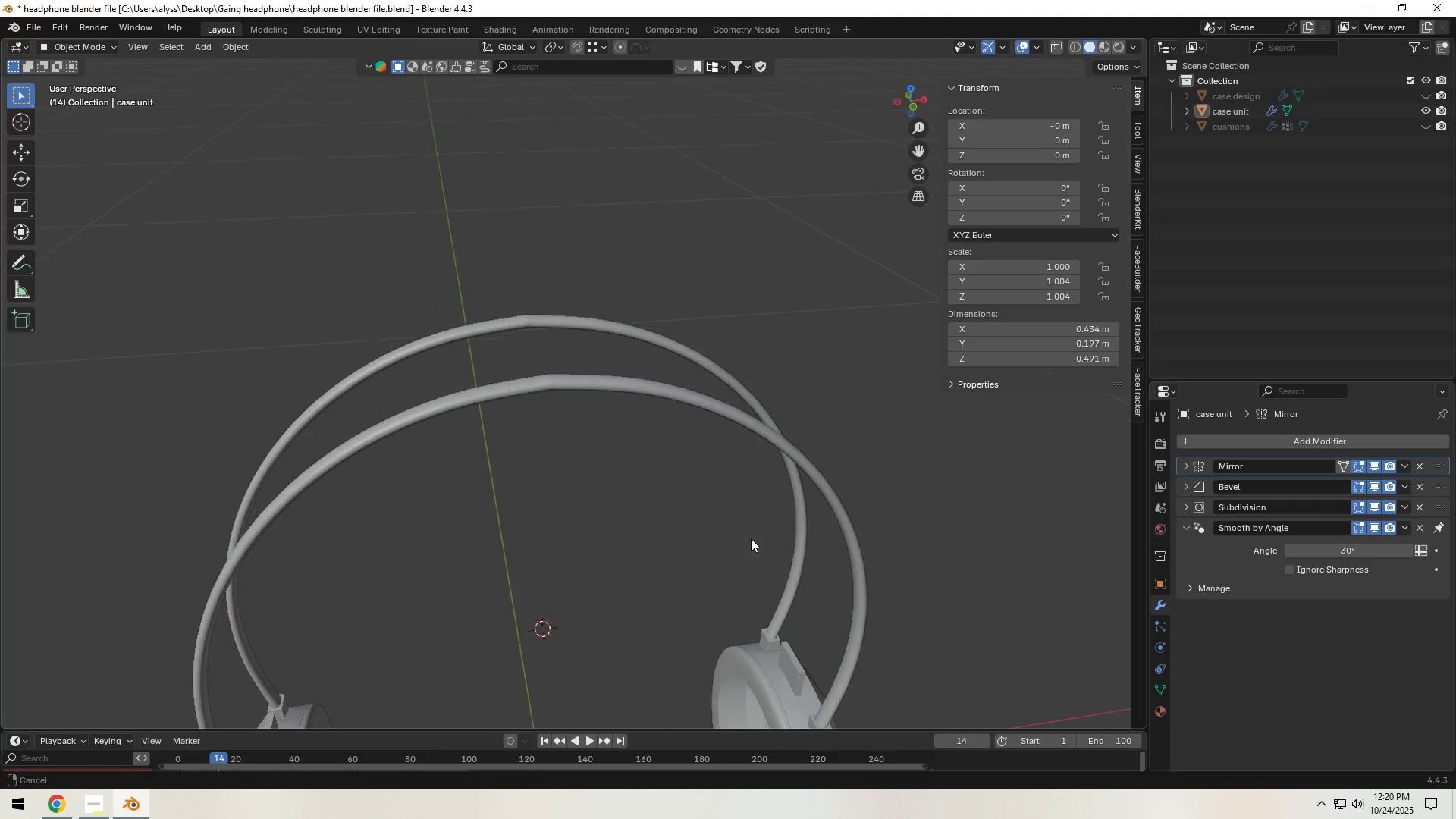 
scroll: coordinate [761, 542], scroll_direction: up, amount: 3.0
 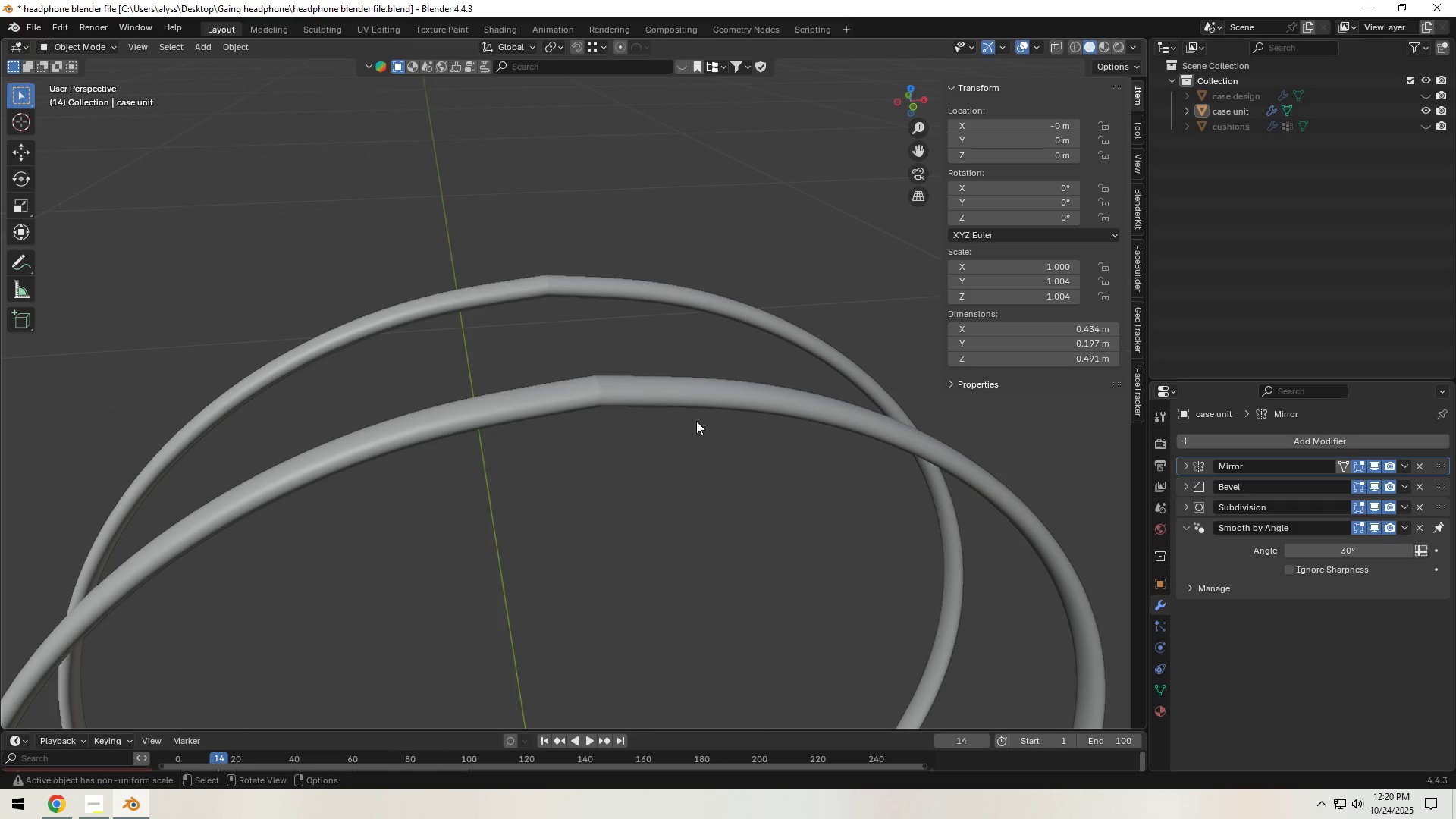 
key(Tab)
 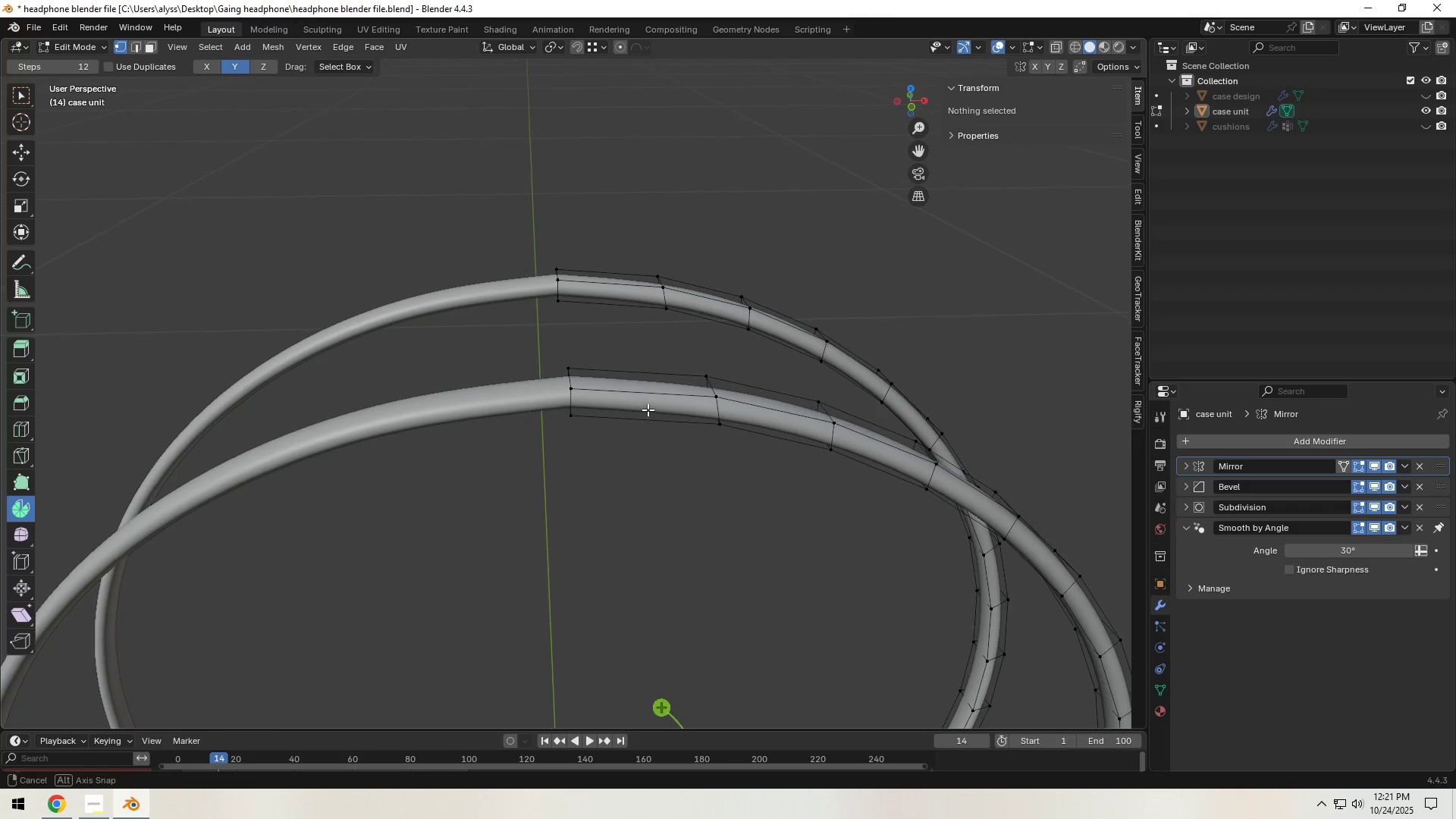 
key(2)
 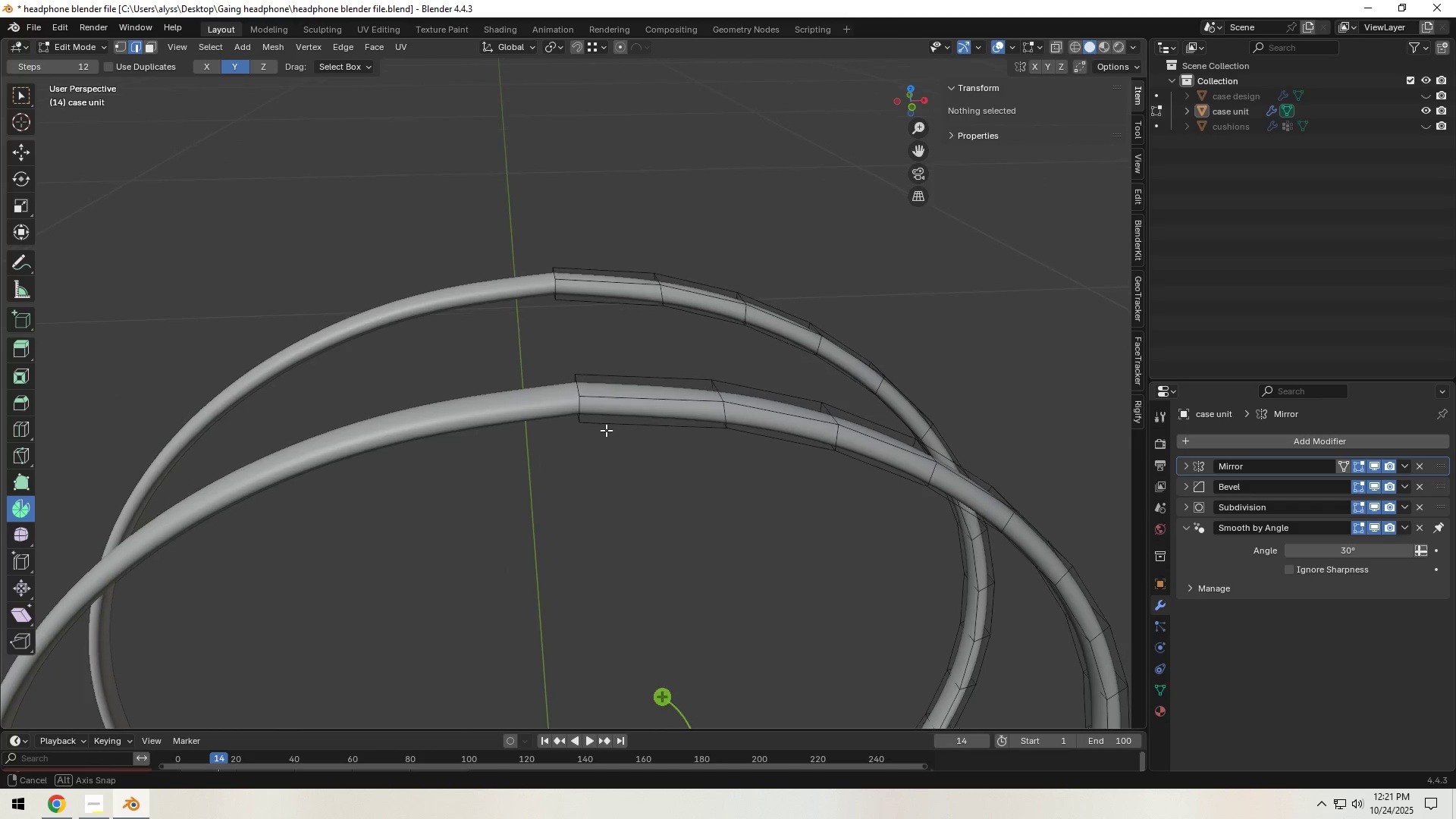 
scroll: coordinate [663, 439], scroll_direction: up, amount: 7.0
 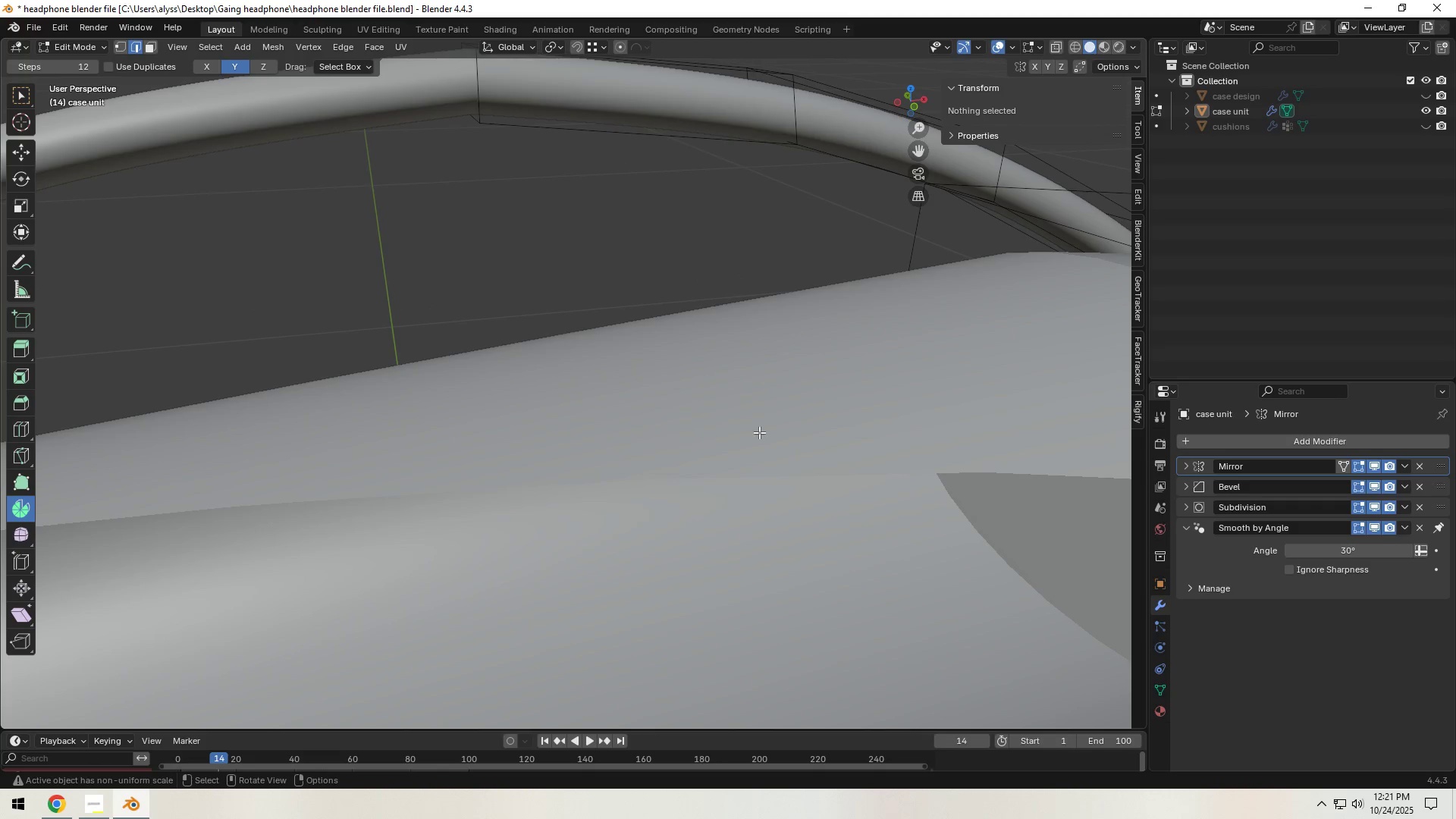 
hold_key(key=ShiftLeft, duration=0.78)
 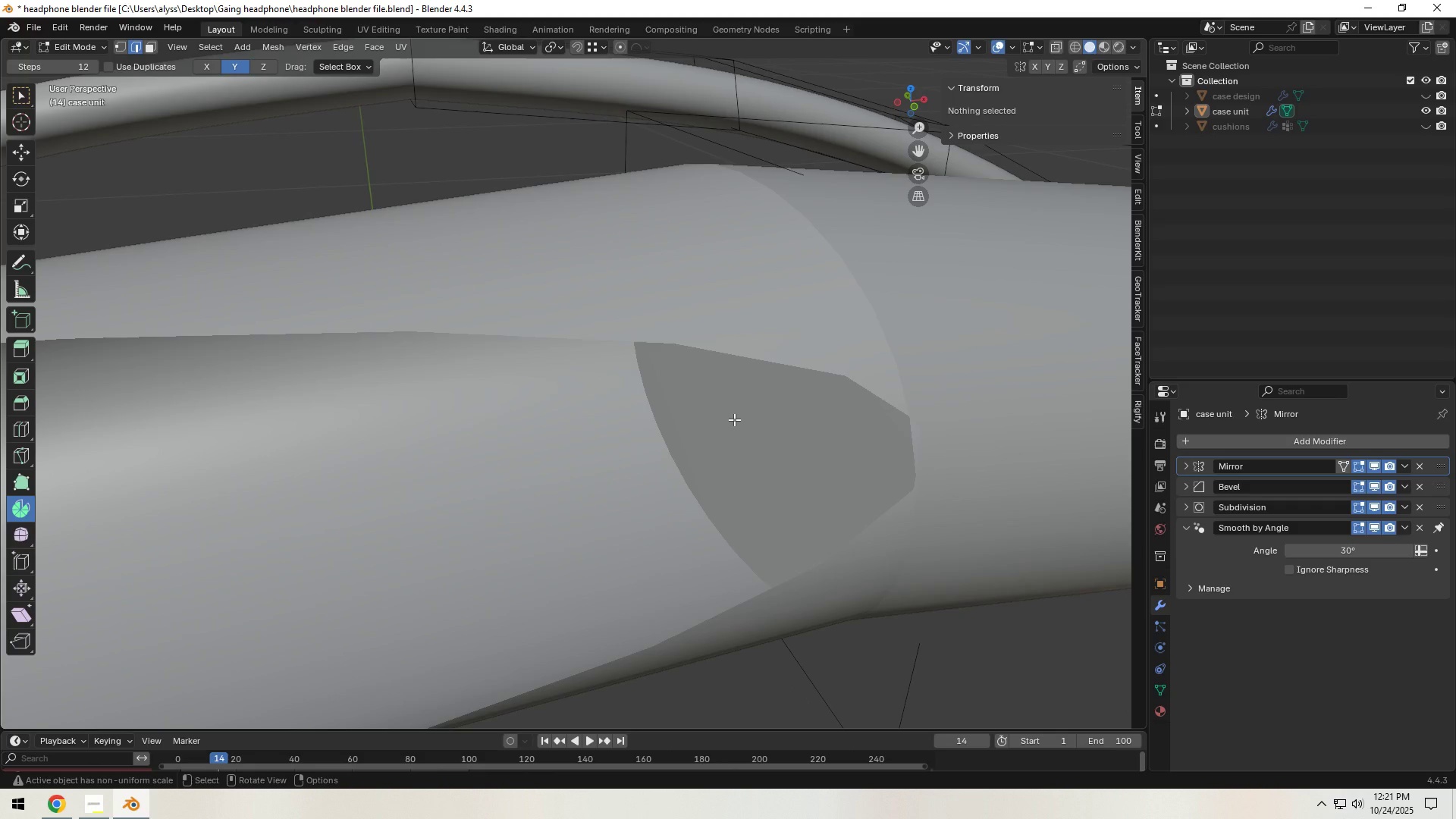 
type(43)
 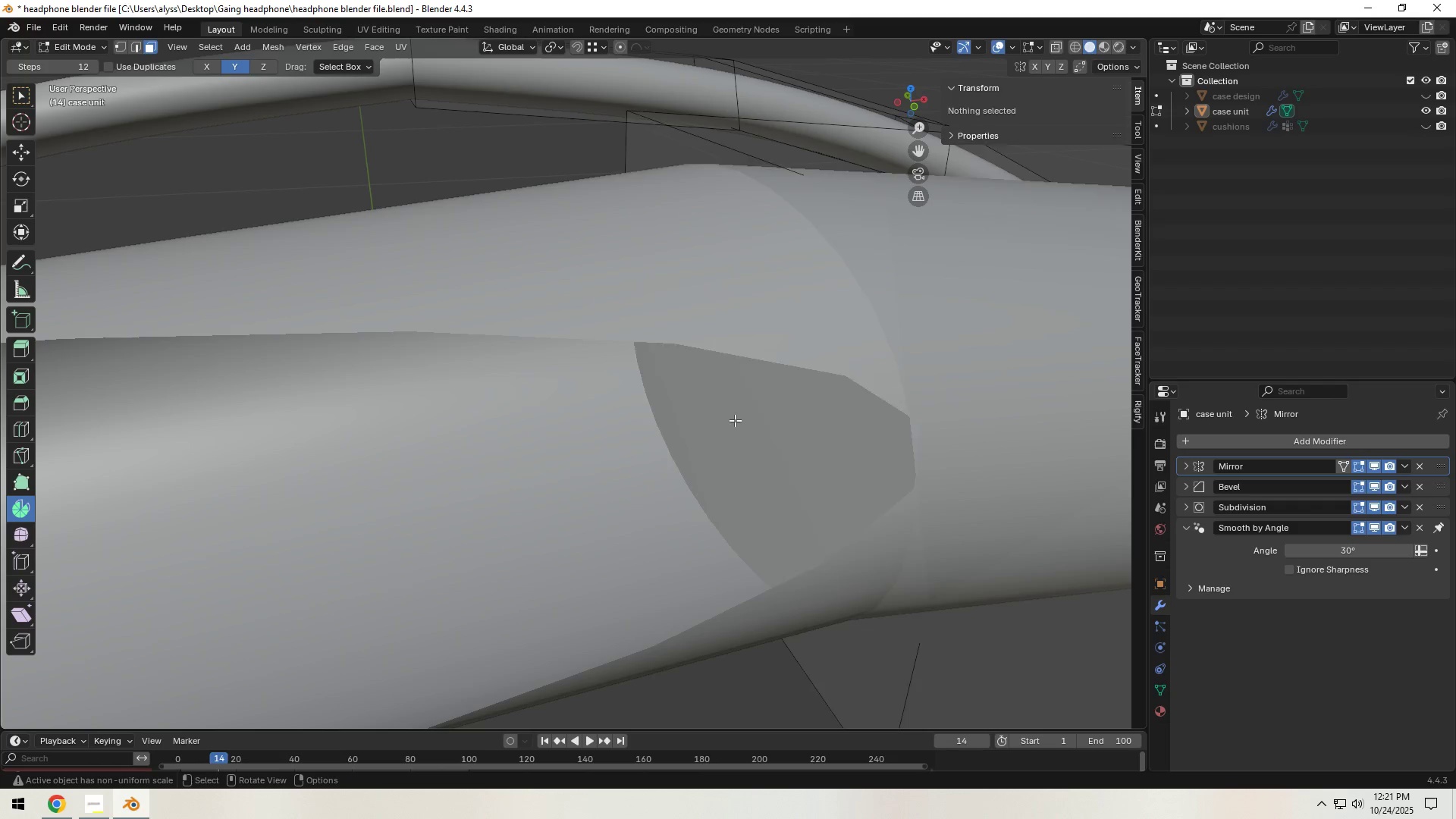 
left_click([735, 420])
 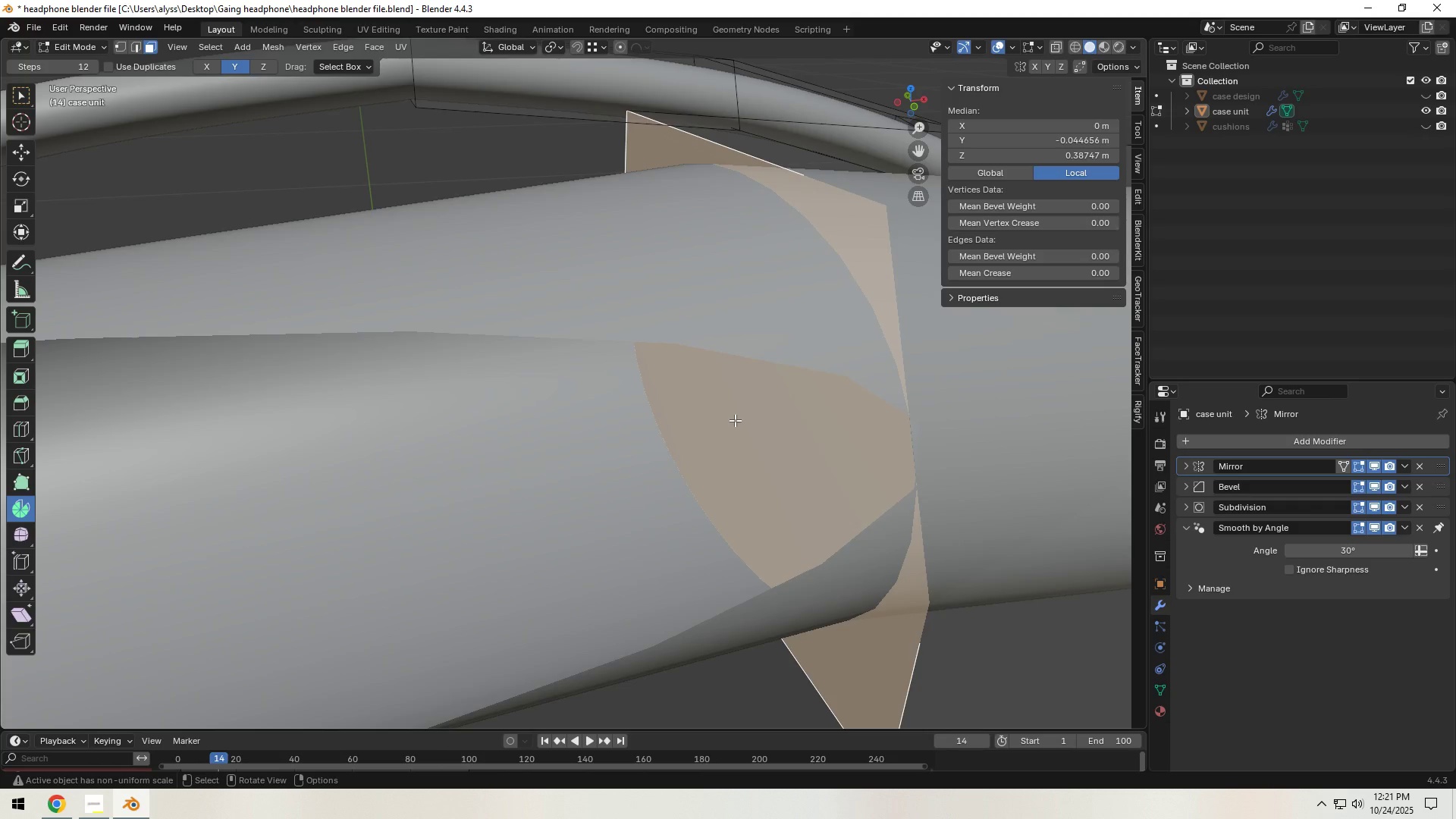 
scroll: coordinate [735, 420], scroll_direction: down, amount: 4.0
 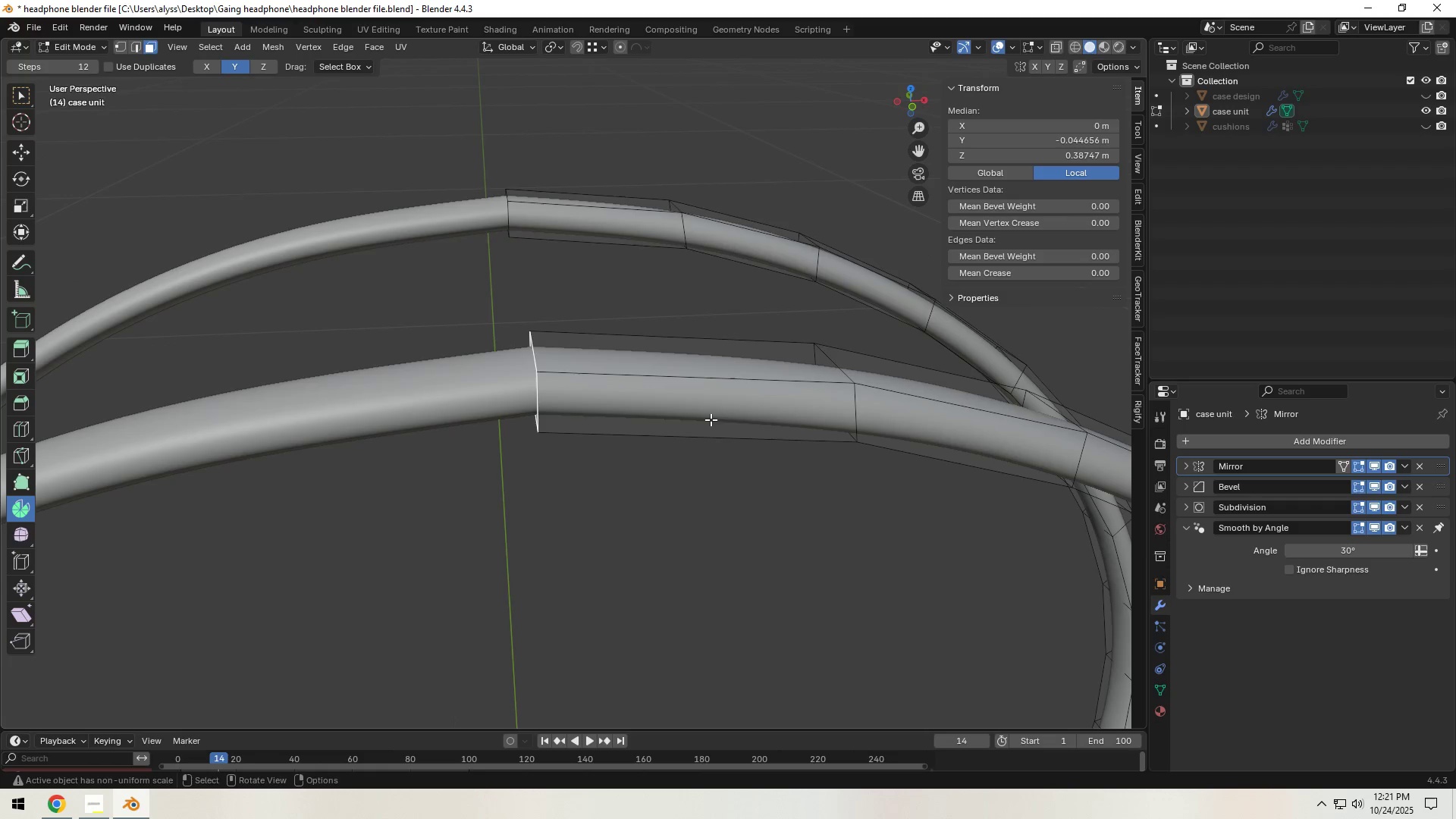 
key(X)
 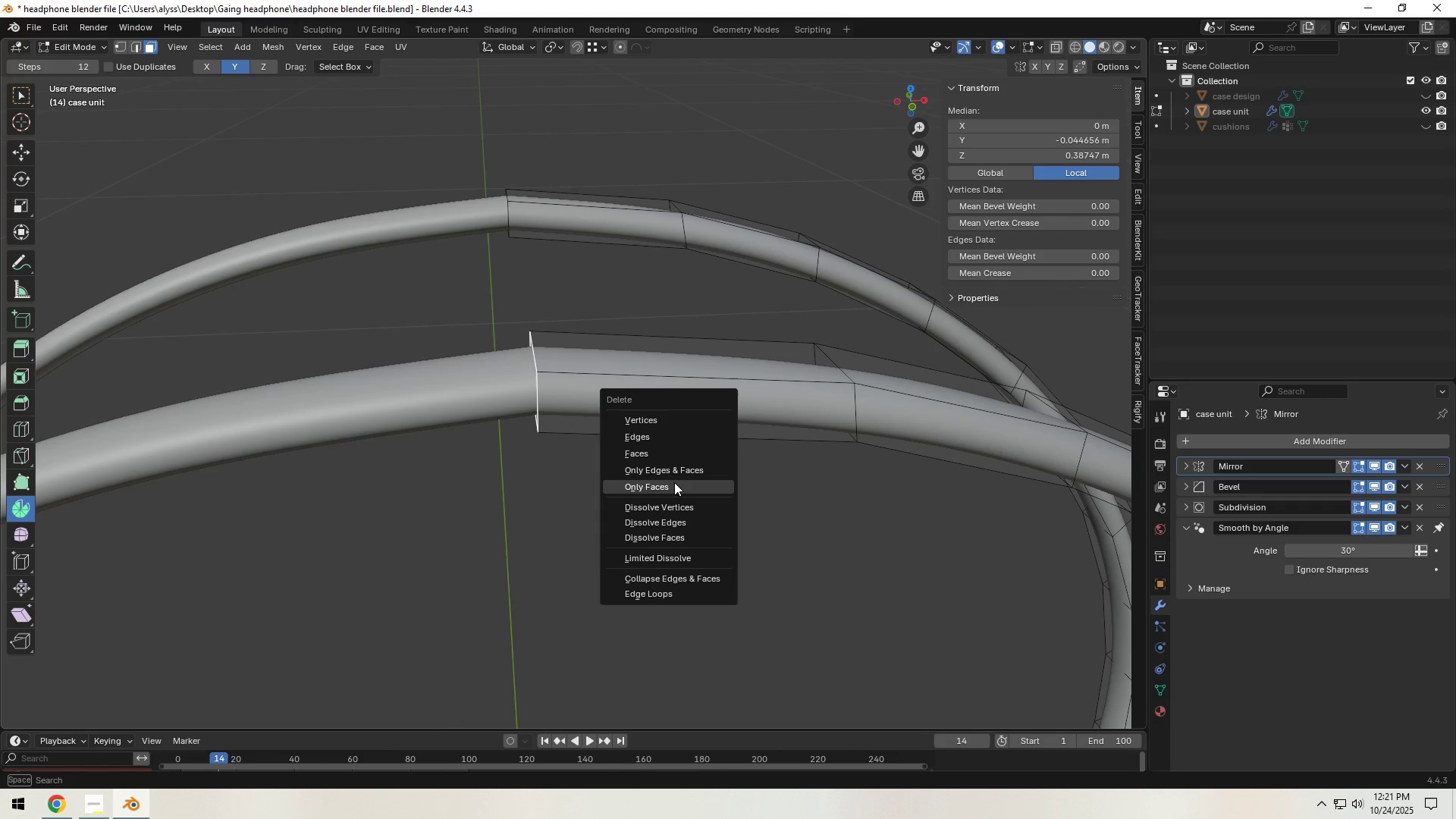 
left_click([673, 483])
 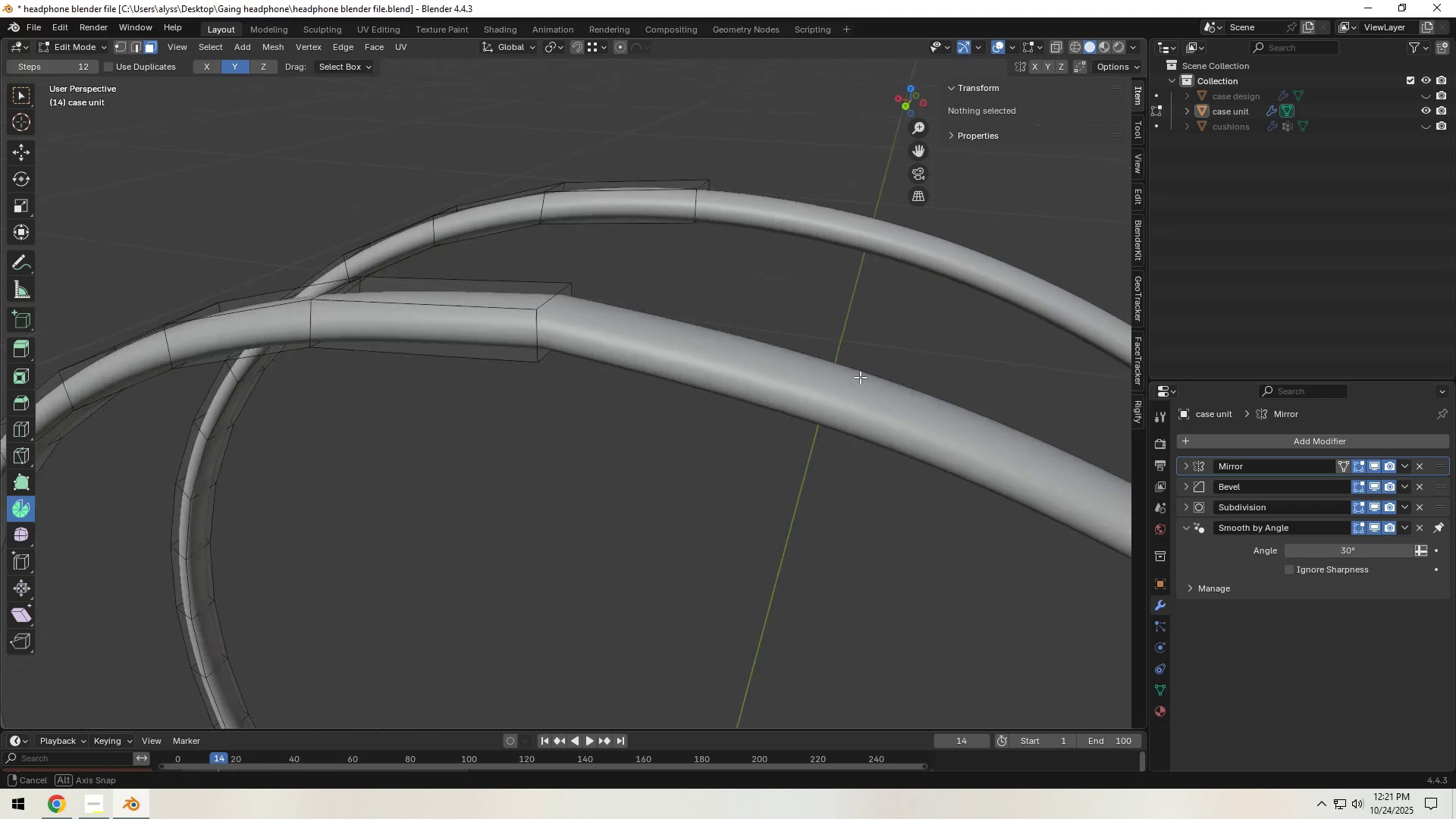 
left_click([557, 322])
 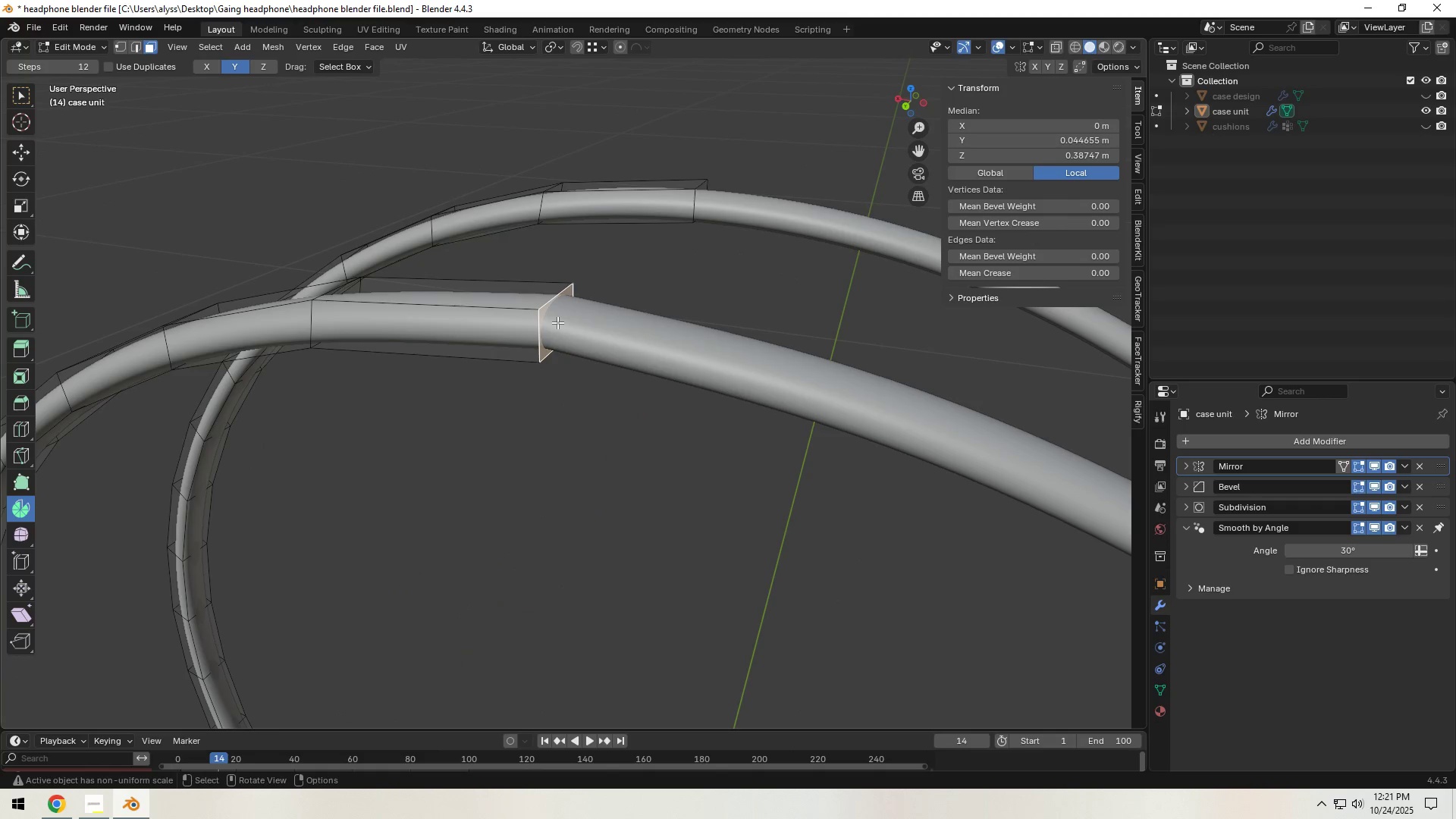 
key(X)
 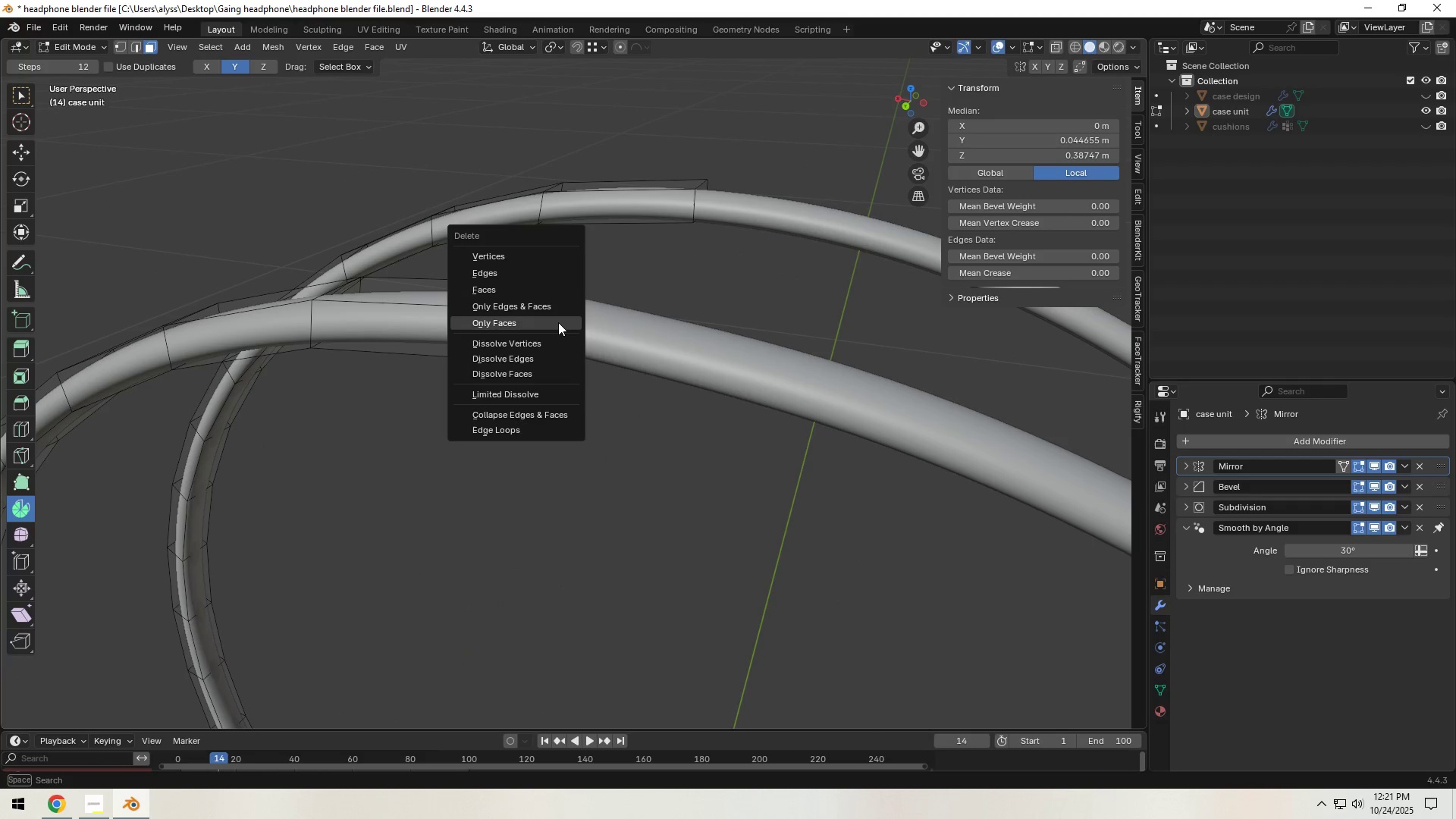 
left_click([558, 322])
 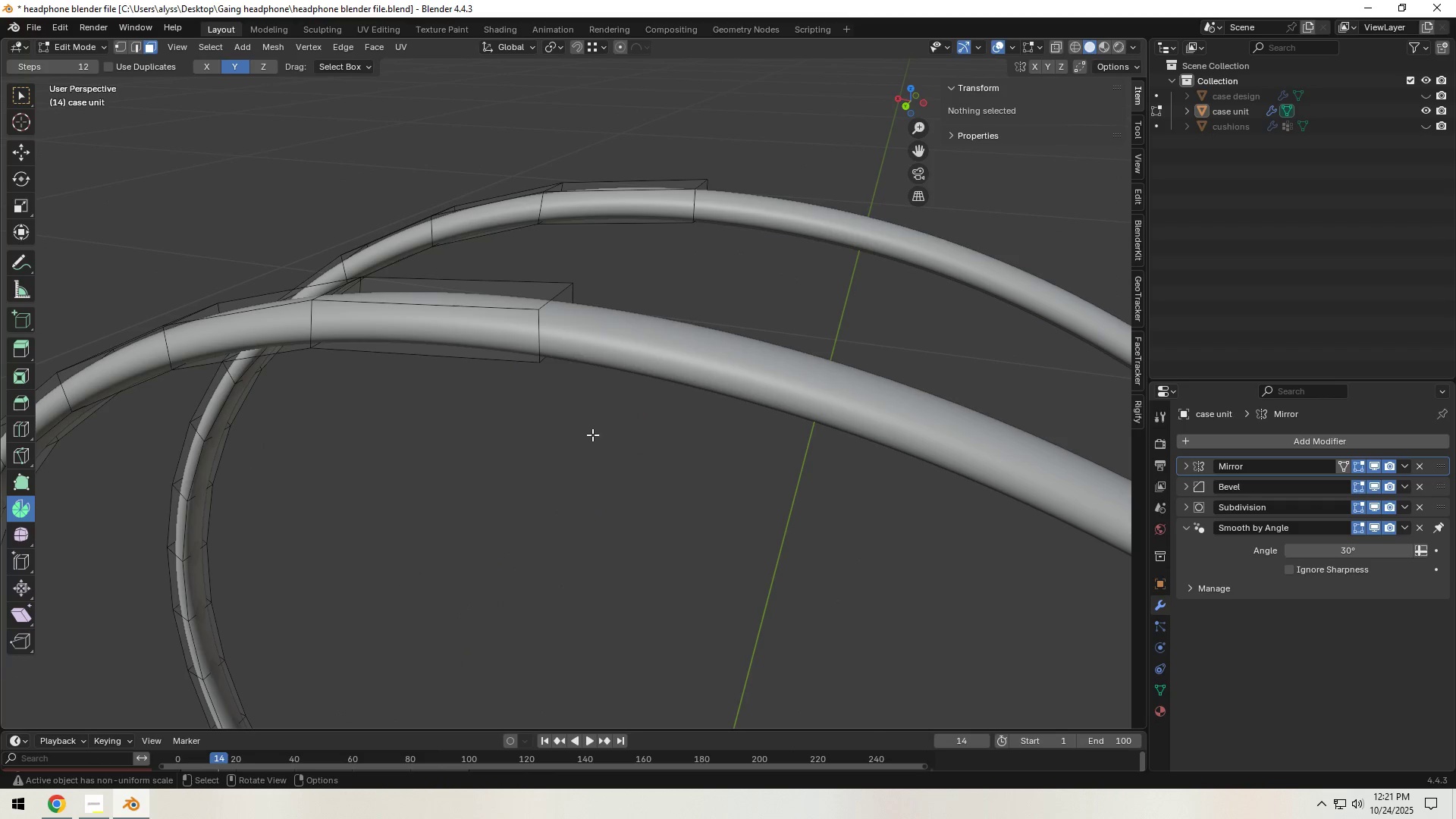 
left_click([594, 444])
 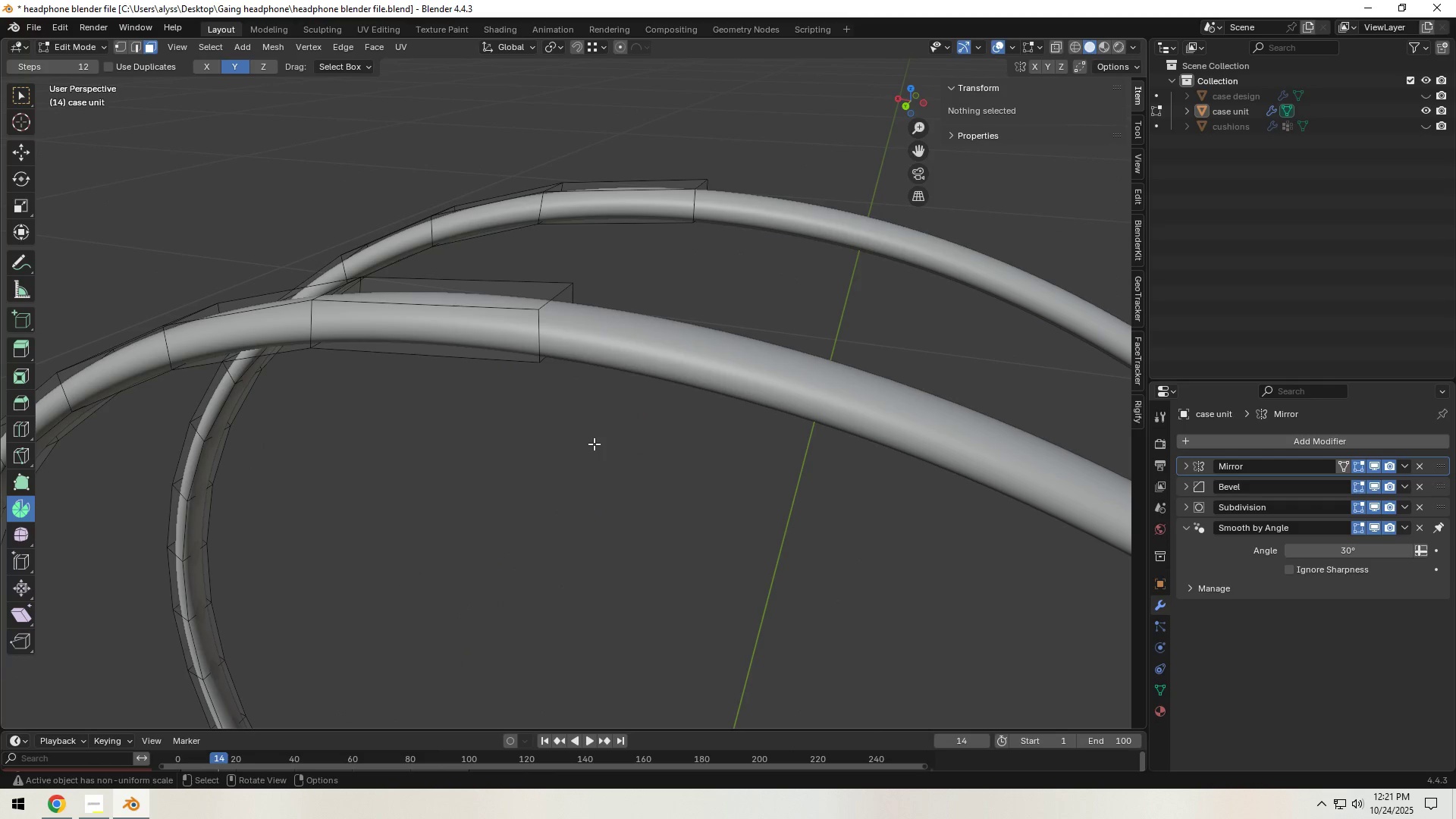 
key(Tab)
 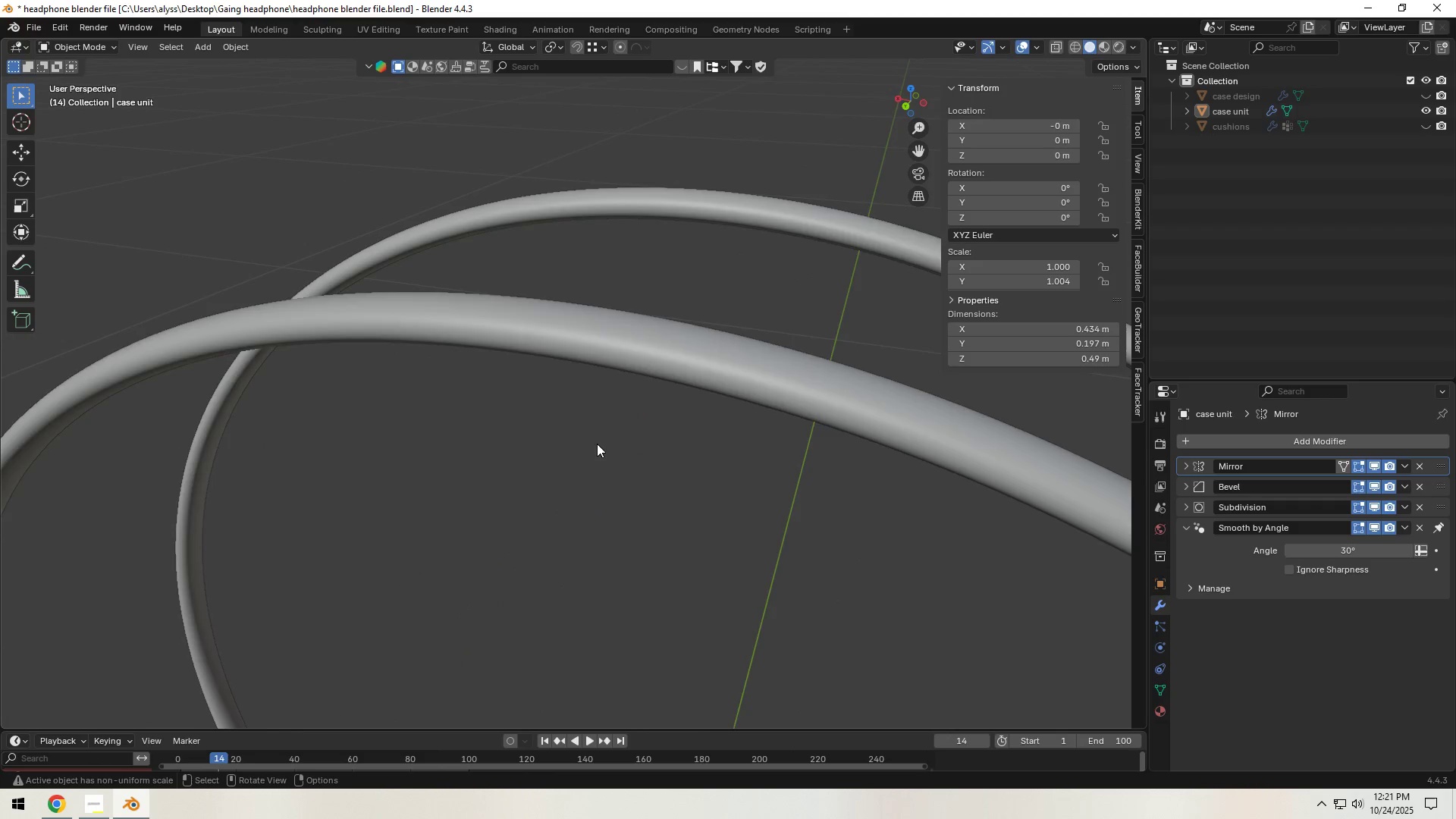 
scroll: coordinate [484, 414], scroll_direction: down, amount: 11.0
 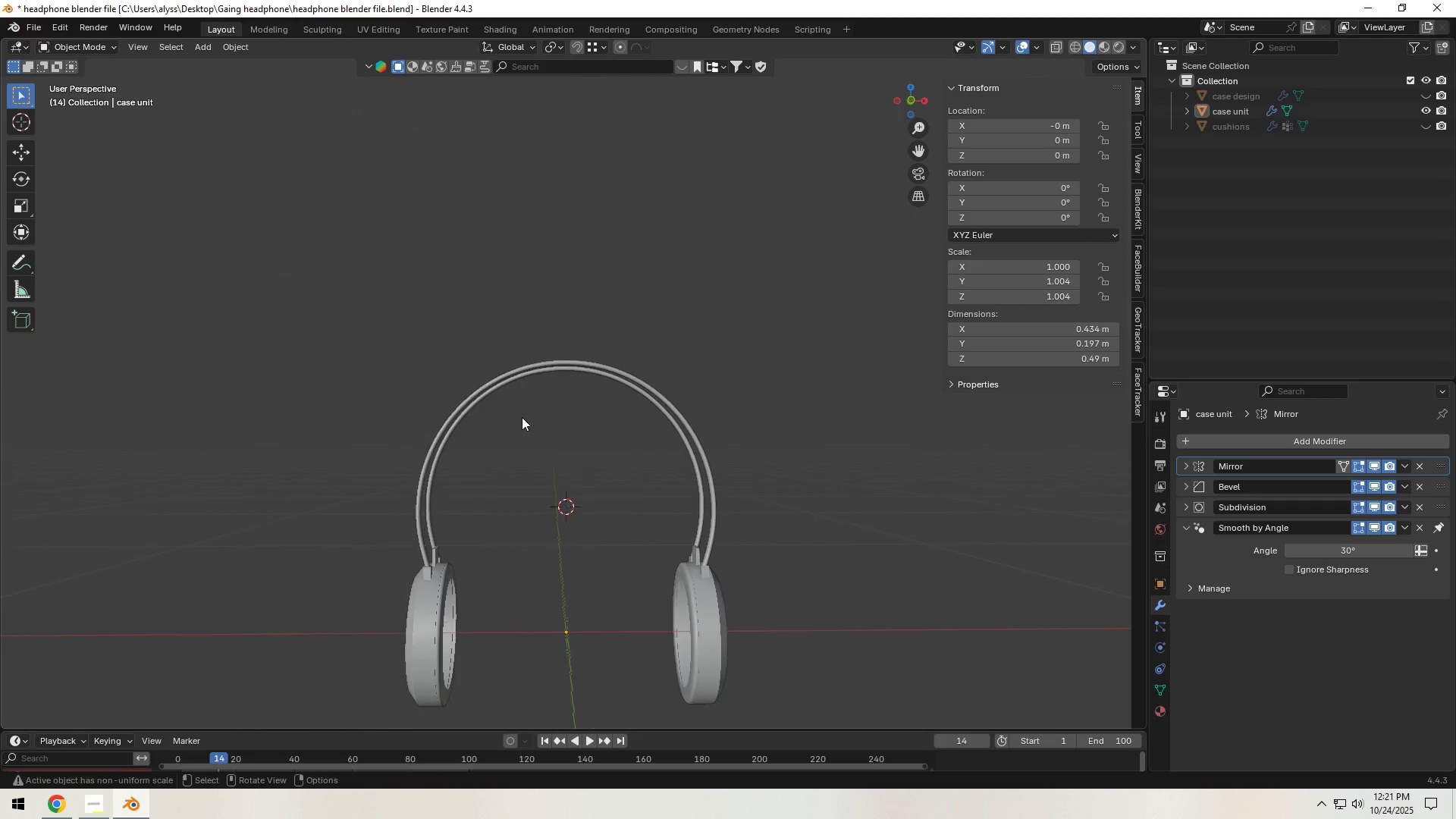 
key(Control+S)
 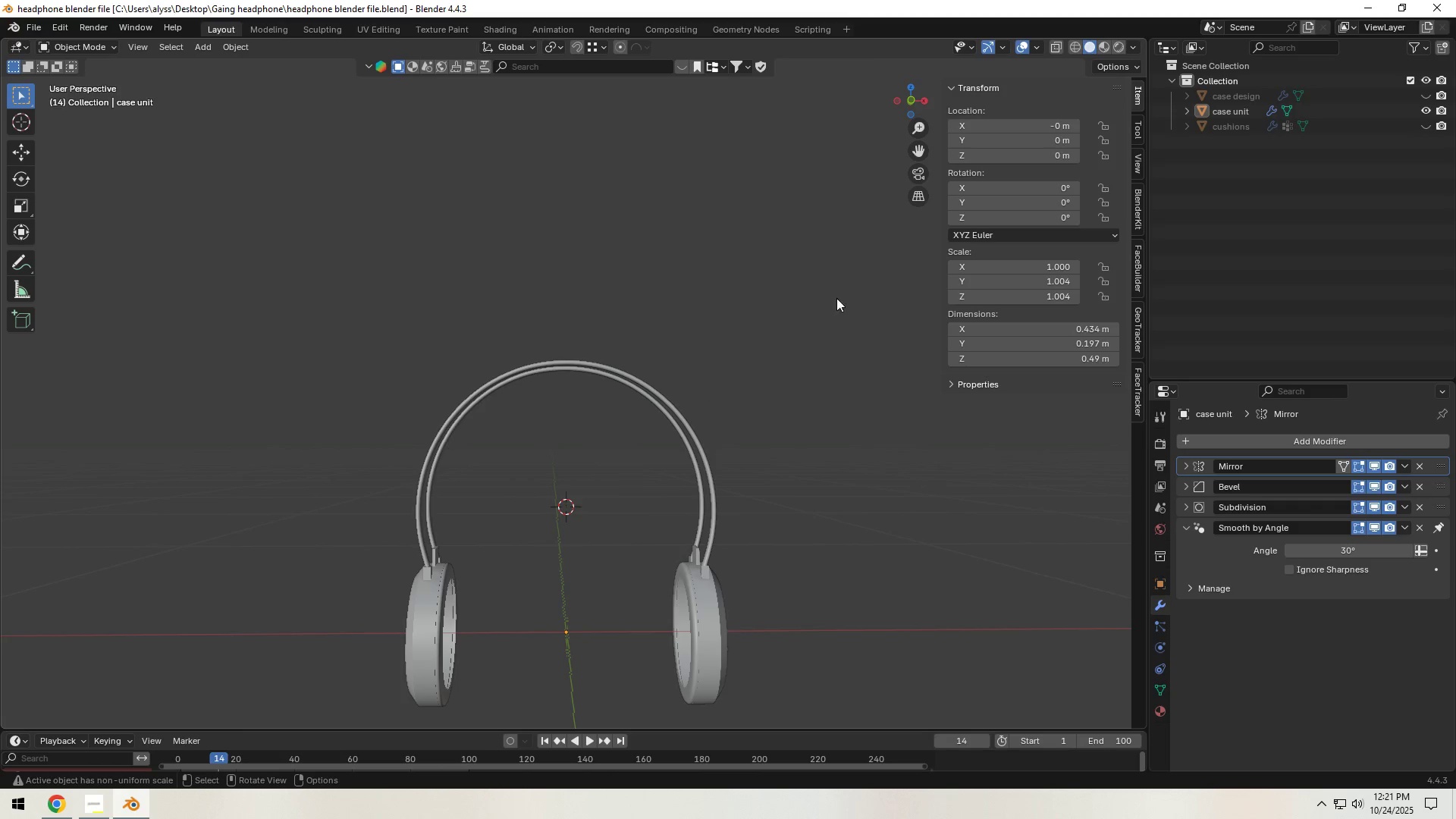 
wait(7.36)
 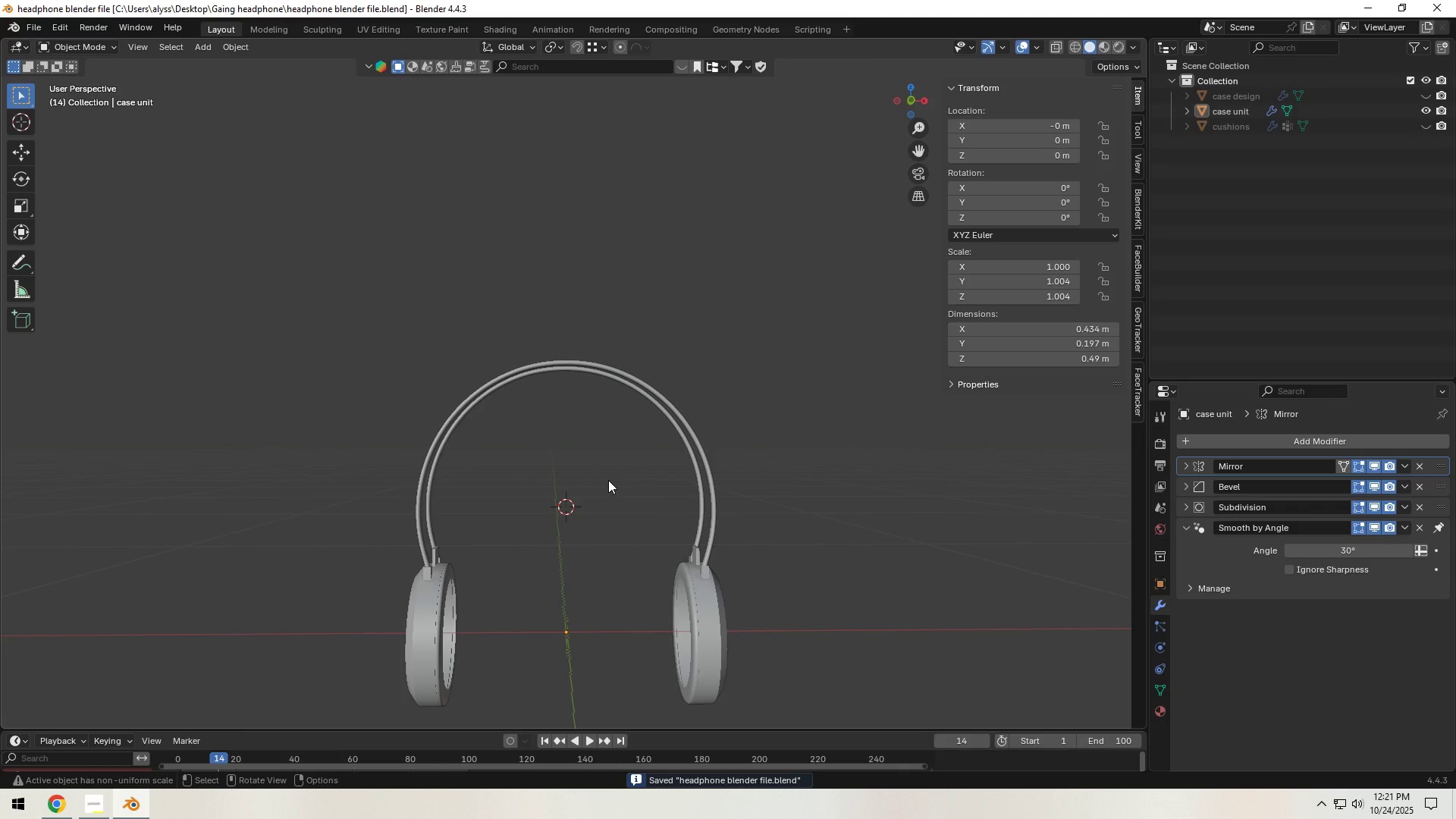 
double_click([1426, 96])
 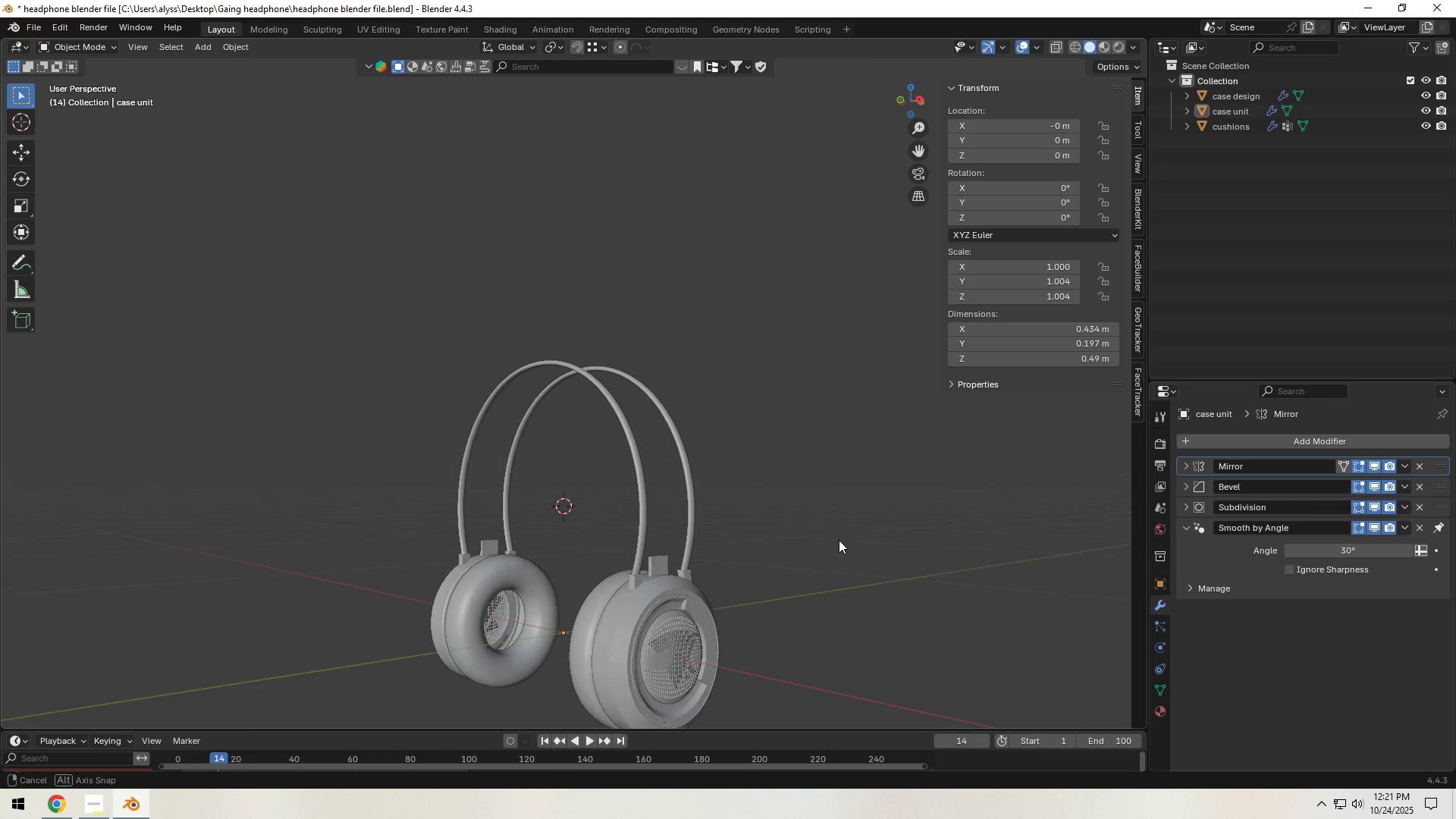 
left_click([839, 540])
 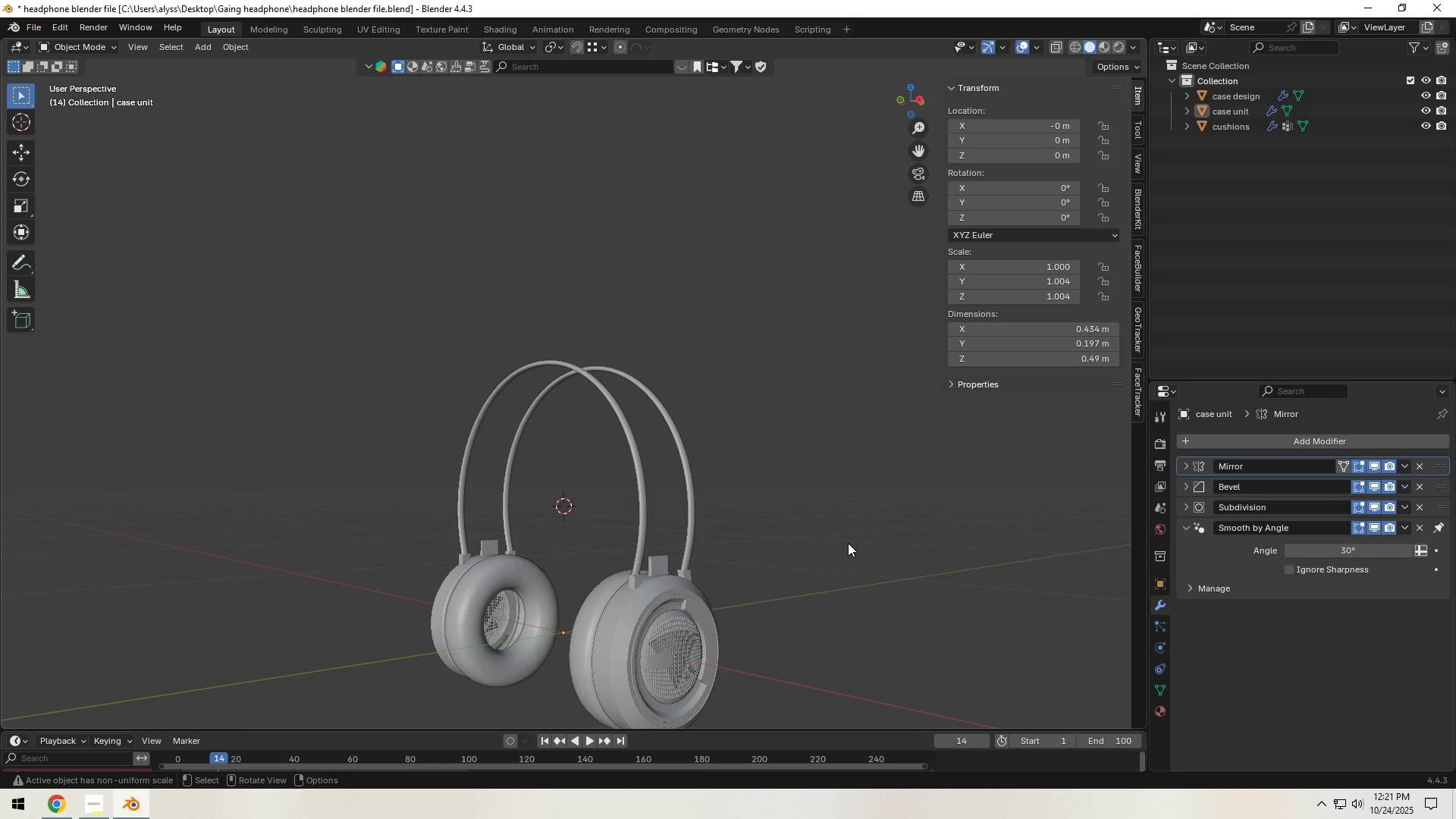 
wait(8.13)
 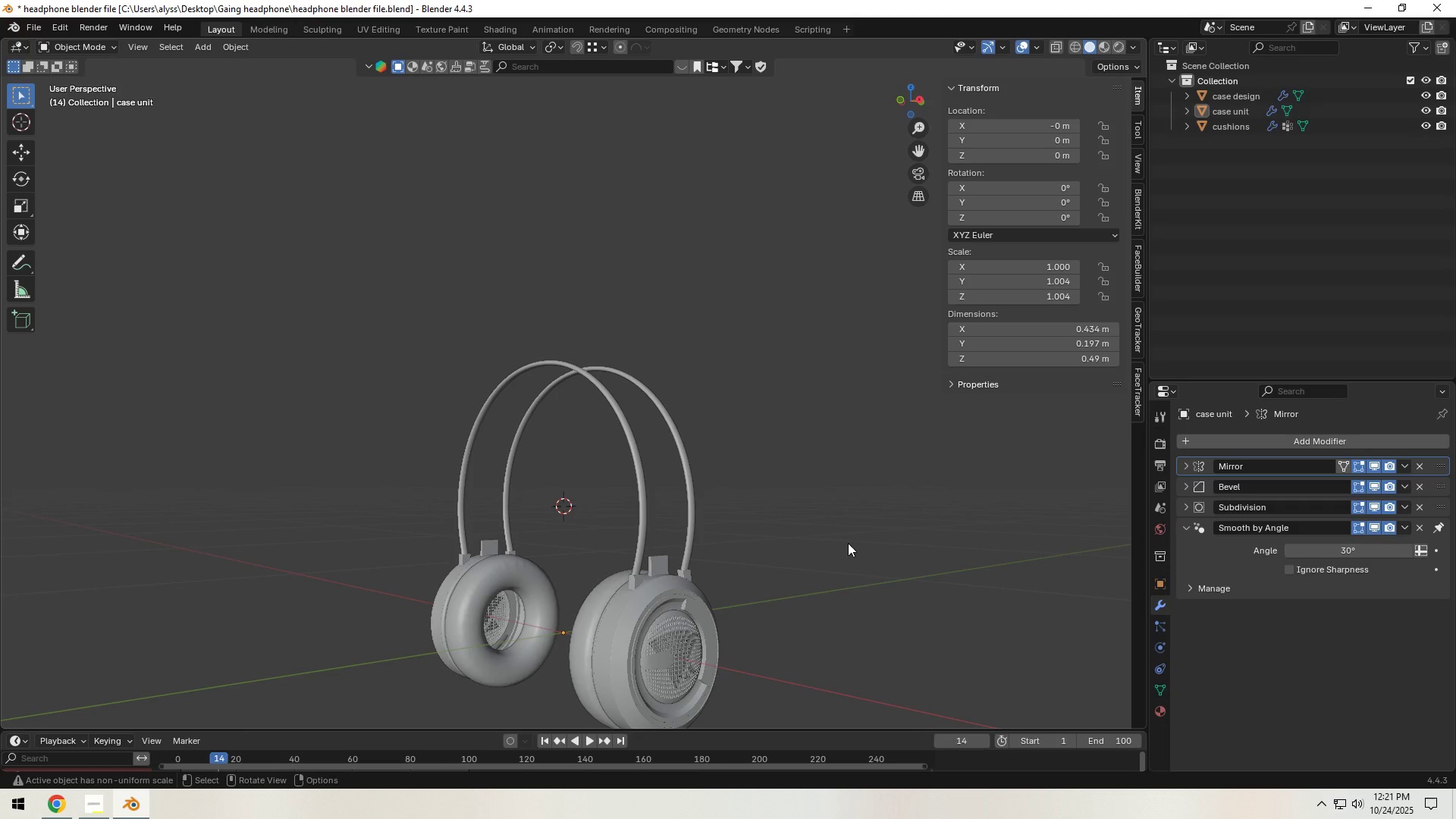 
scroll: coordinate [739, 491], scroll_direction: up, amount: 1.0
 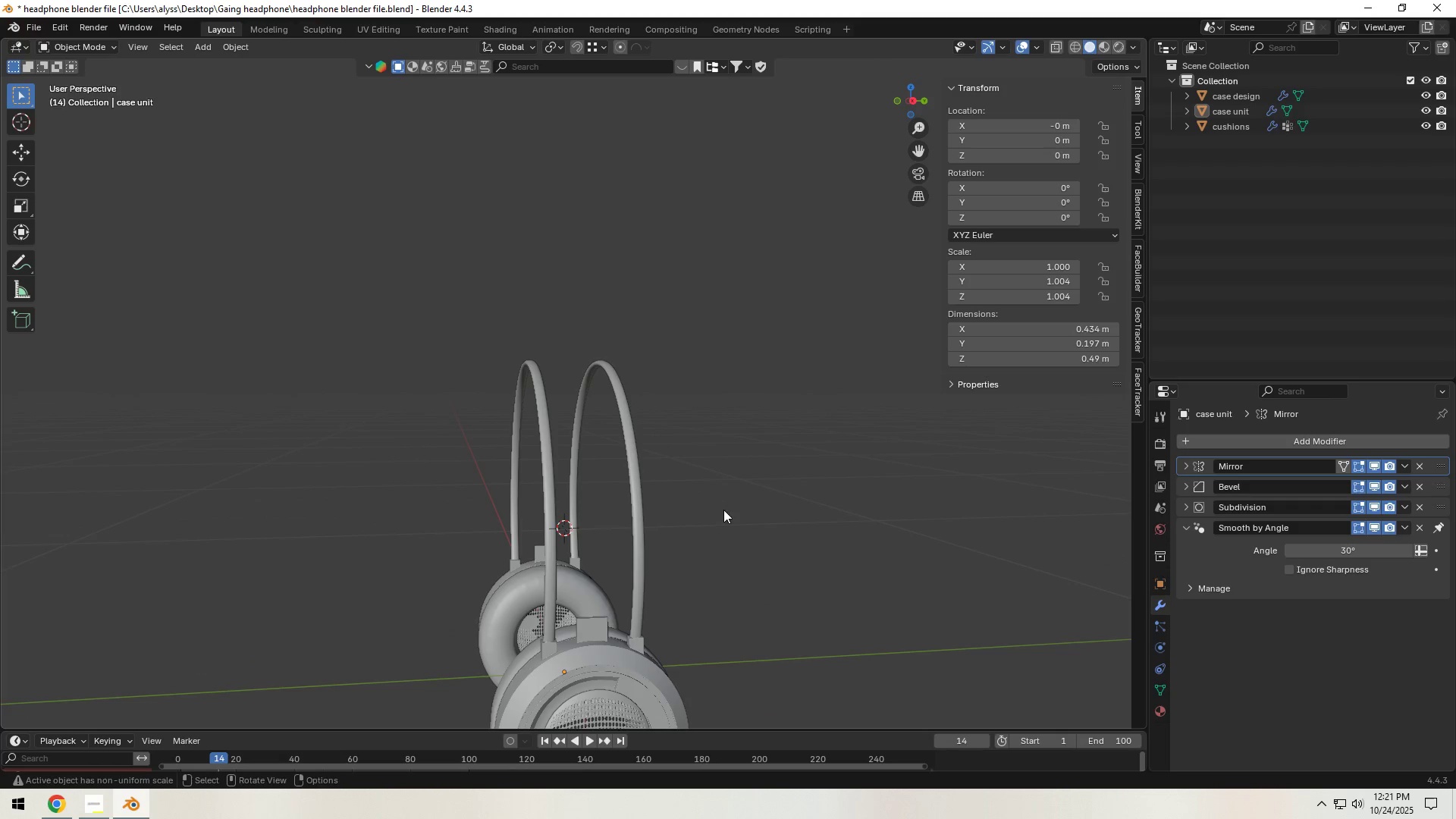 
hold_key(key=ShiftLeft, duration=0.72)
 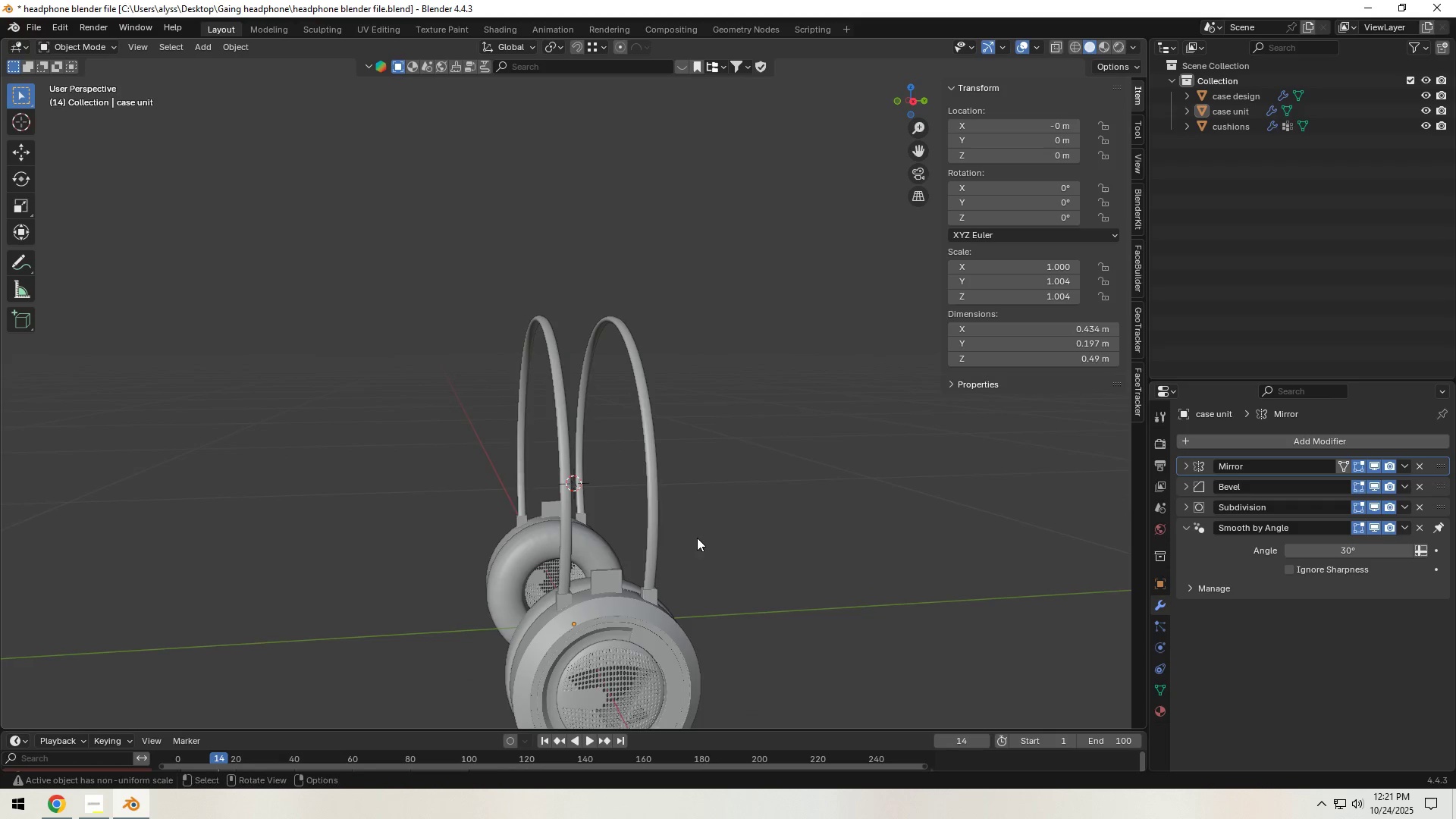 
key(Control+S)
 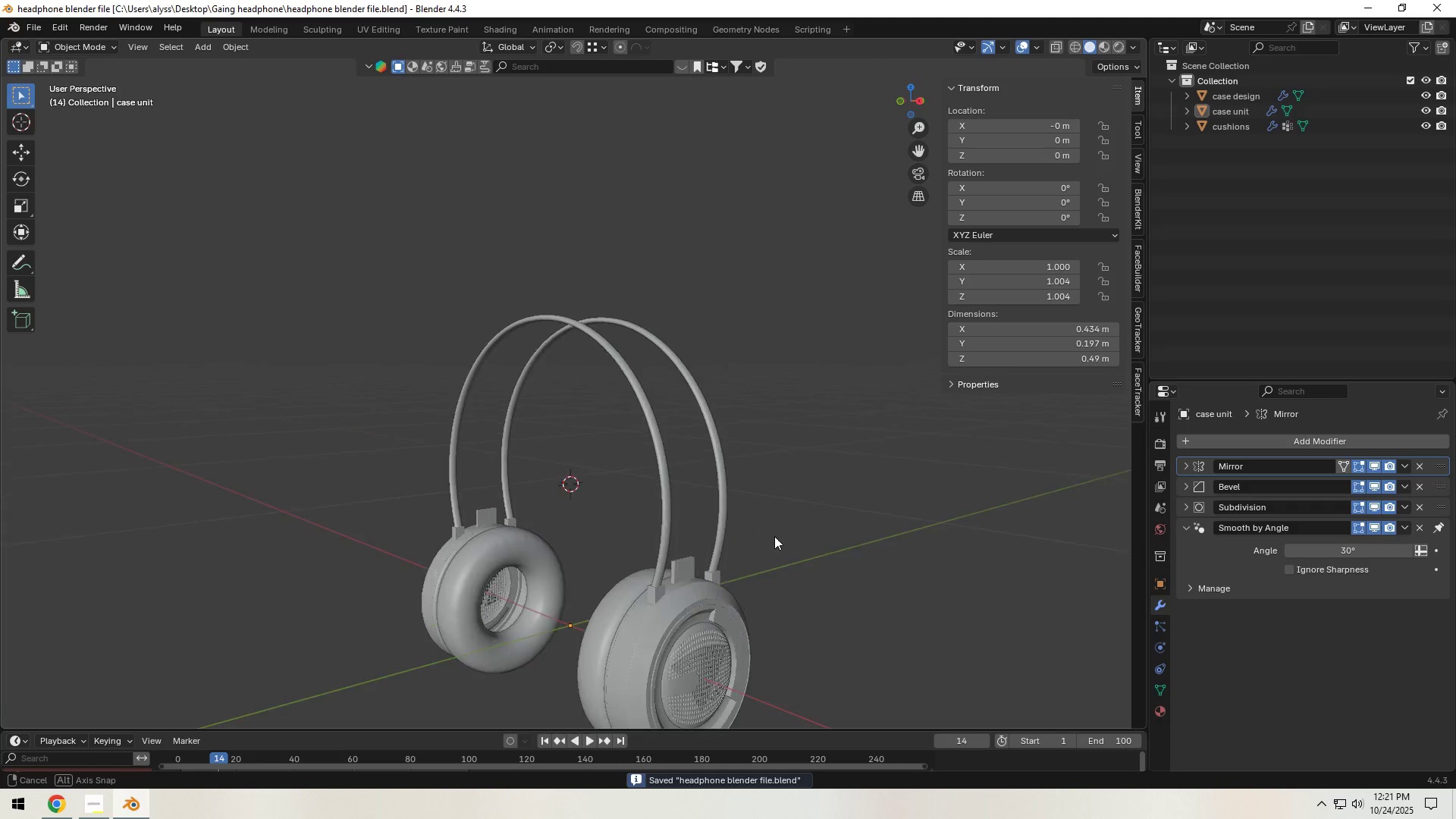 
scroll: coordinate [774, 536], scroll_direction: up, amount: 1.0
 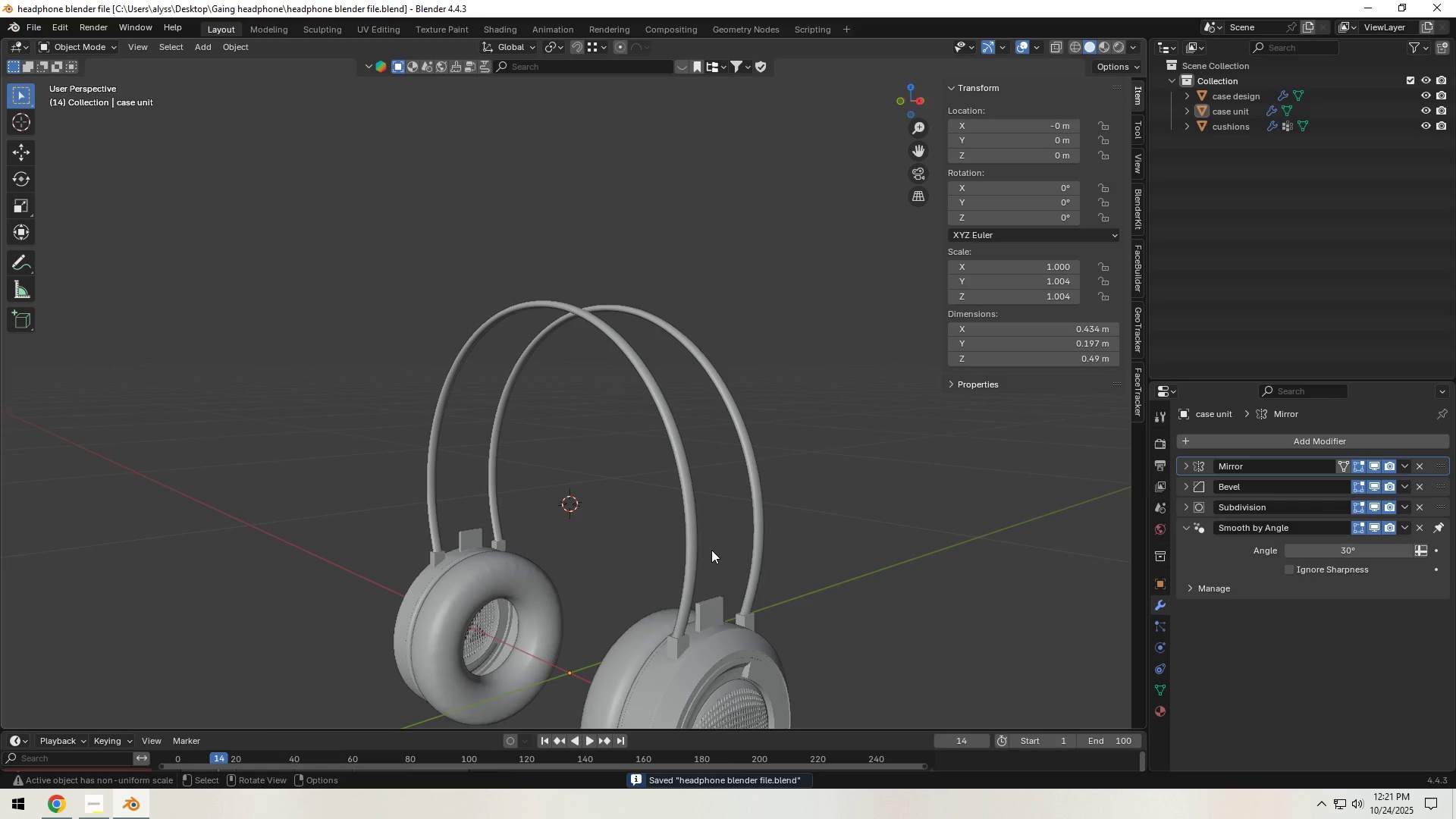 
hold_key(key=Backquote, duration=0.39)
 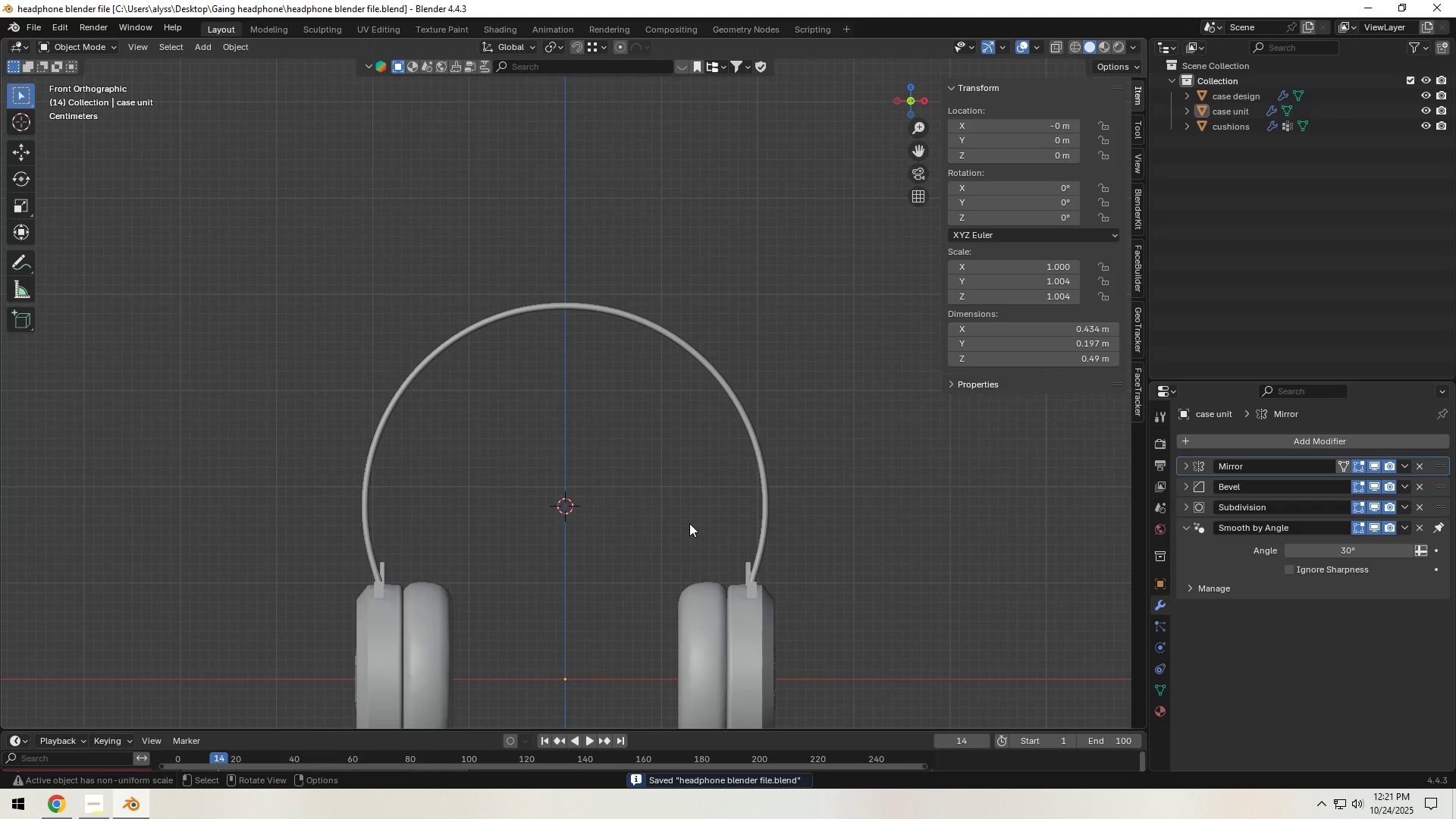 
scroll: coordinate [689, 523], scroll_direction: down, amount: 1.0
 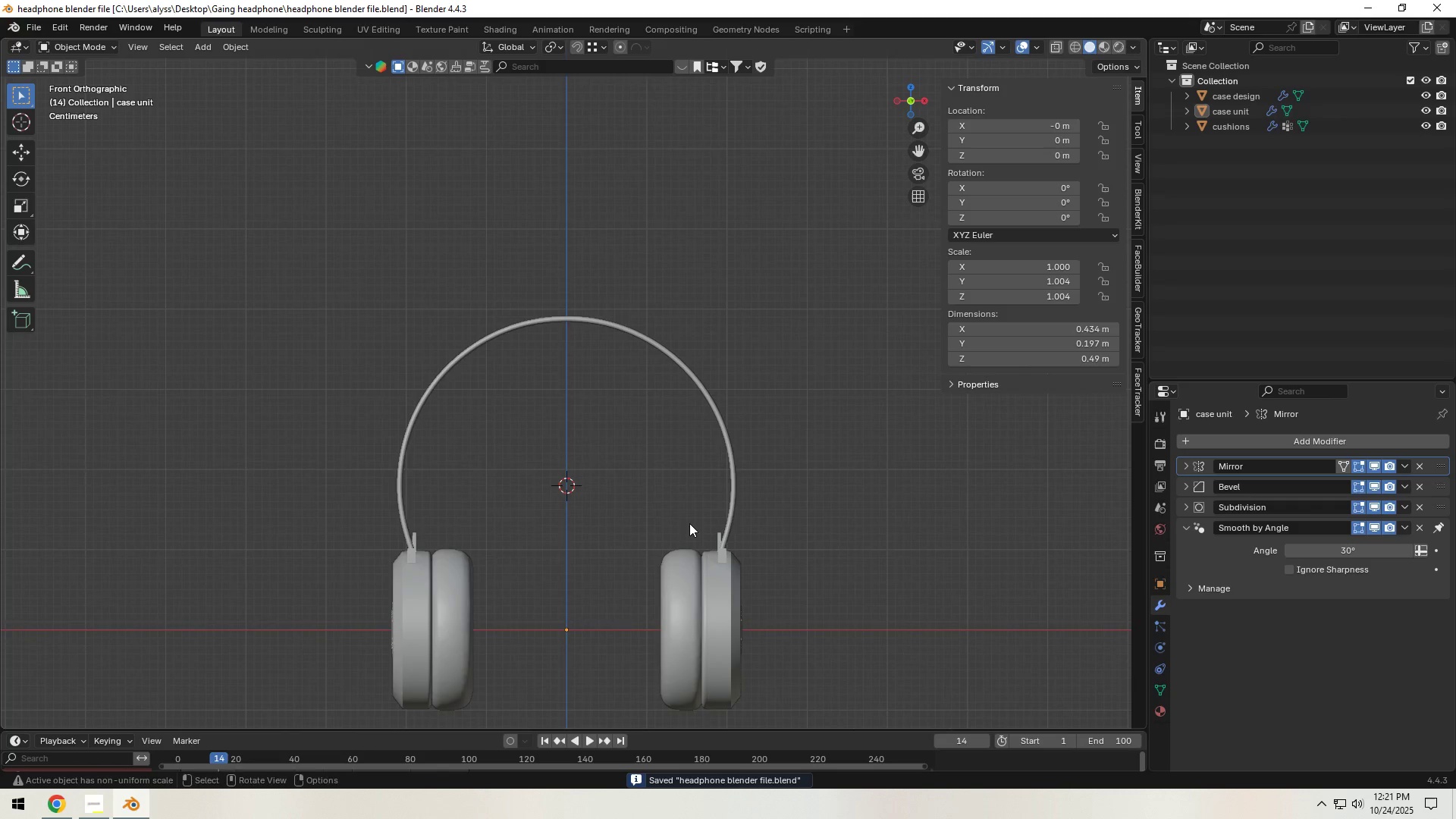 
hold_key(key=ShiftLeft, duration=1.5)
 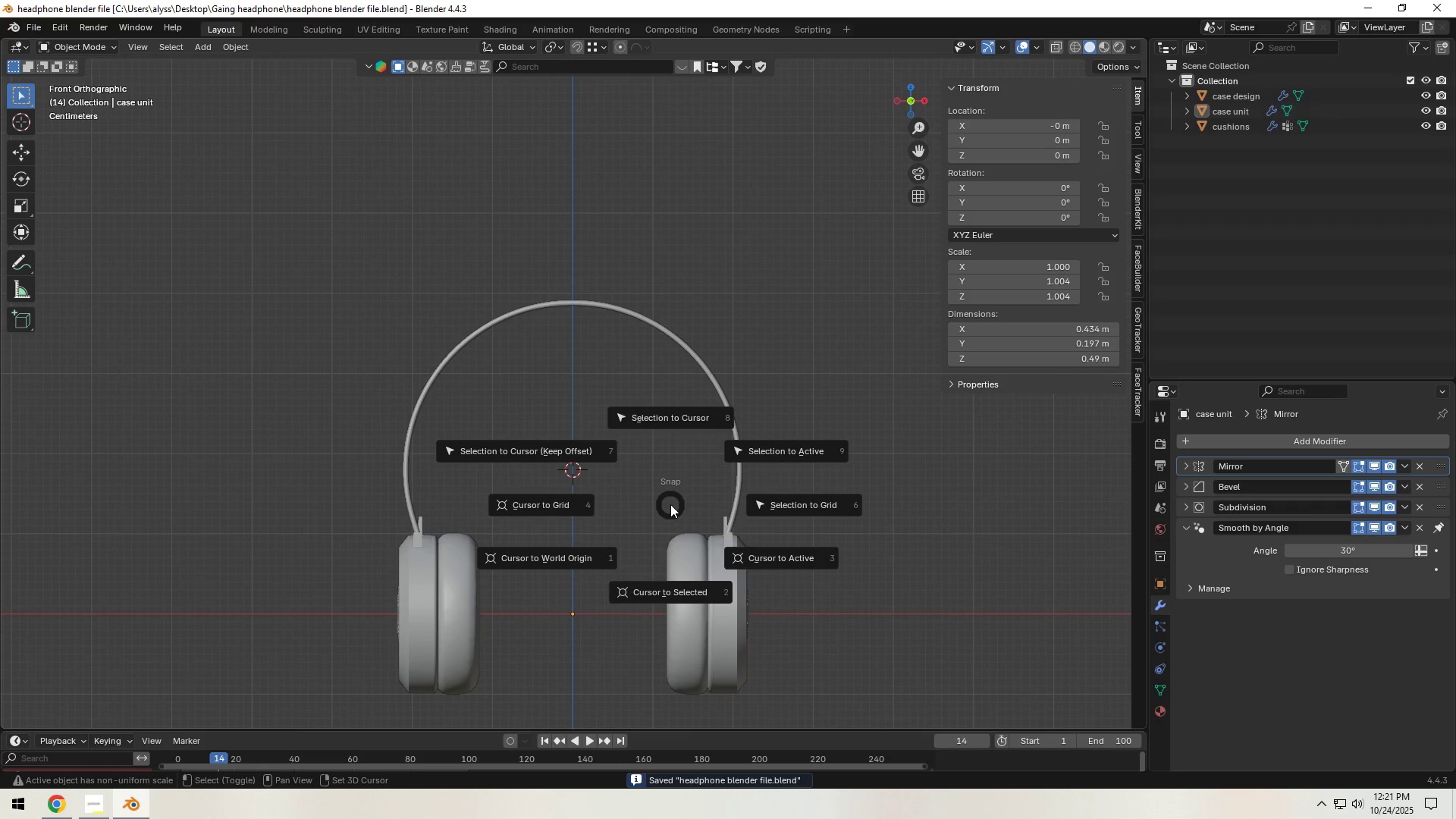 
hold_key(key=ShiftLeft, duration=2.8)
 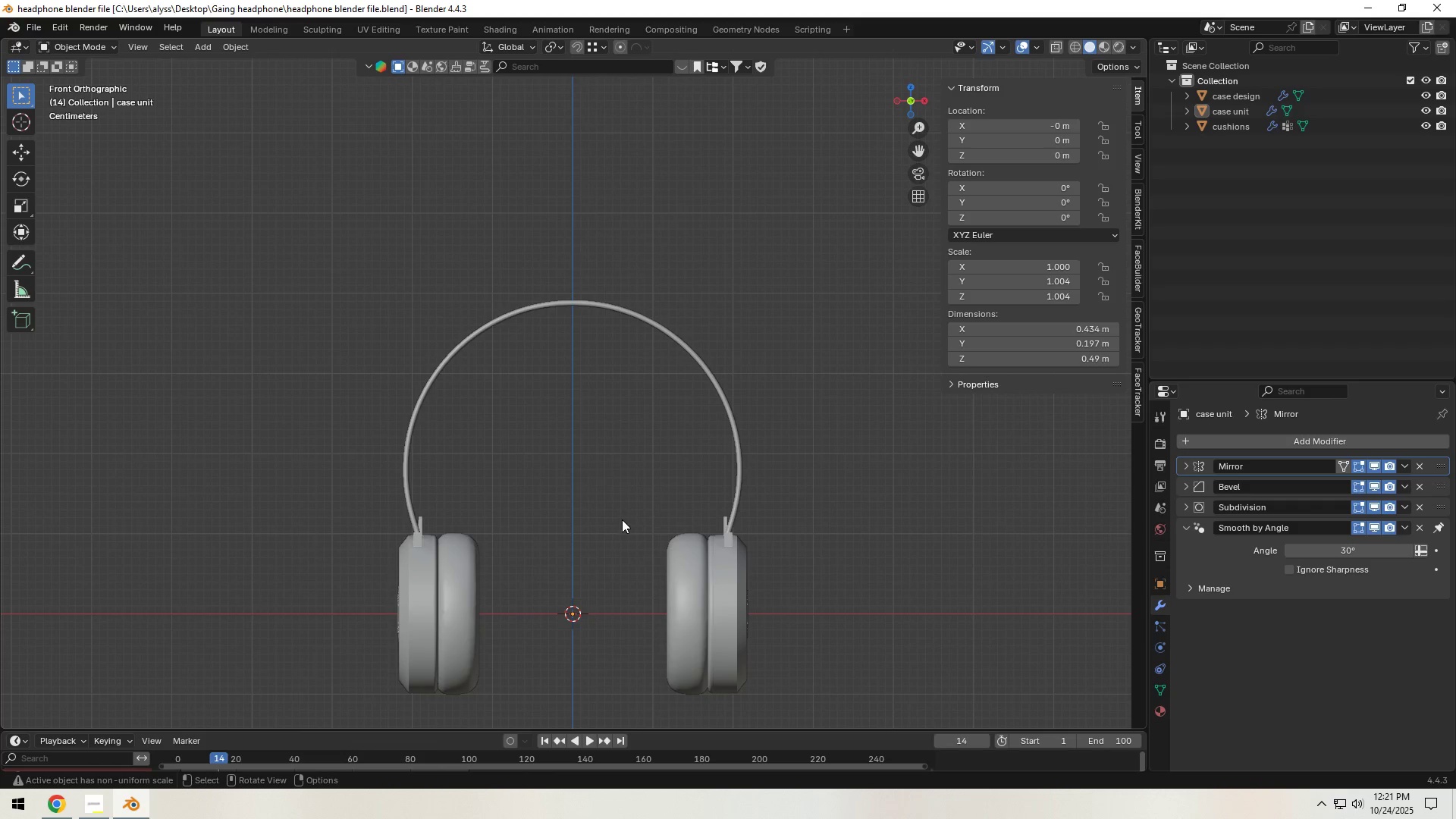 
hold_key(key=S, duration=1.5)
 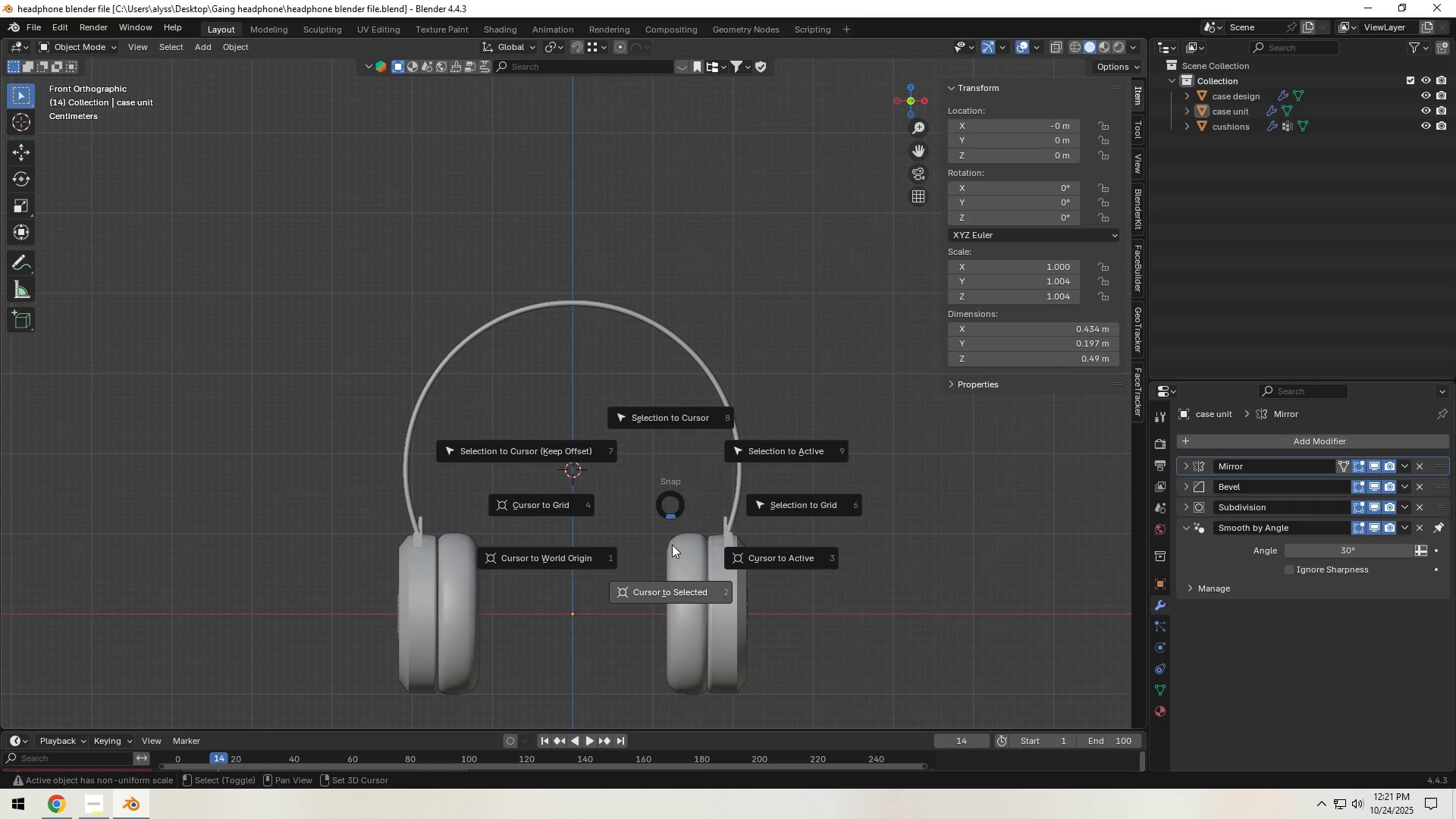 
hold_key(key=S, duration=0.95)
 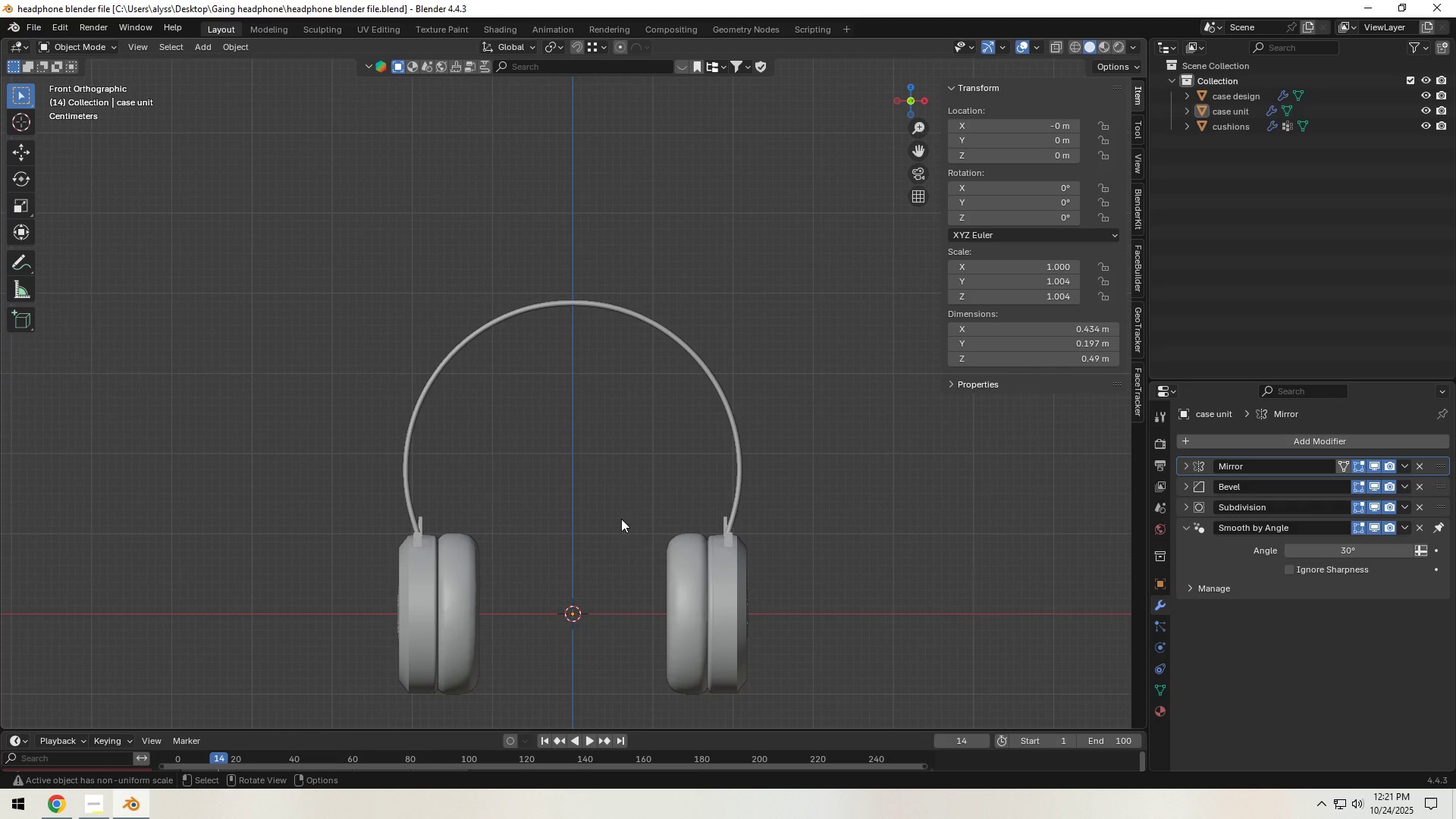 
left_click([621, 519])
 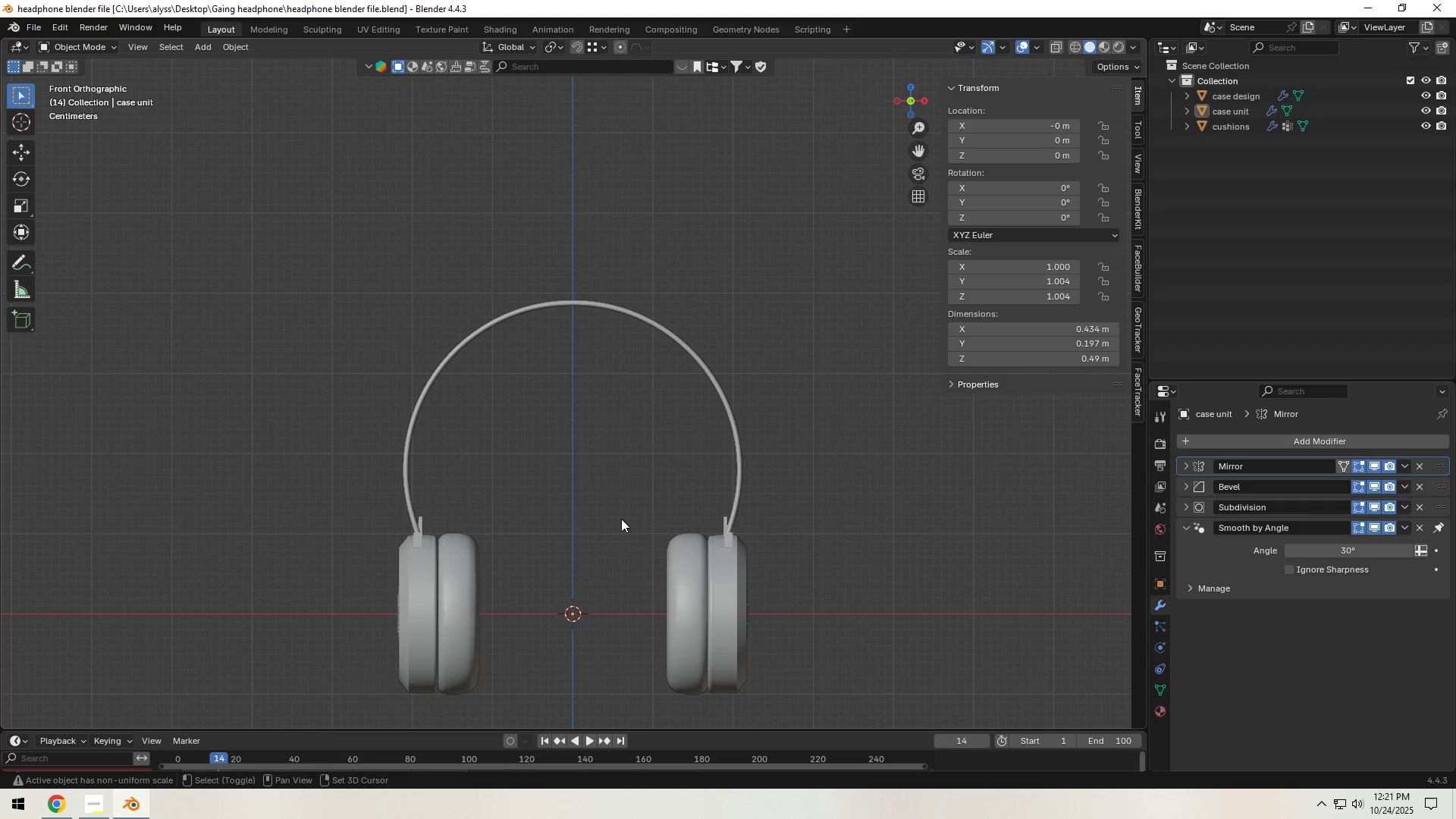 
hold_key(key=ShiftLeft, duration=0.62)
 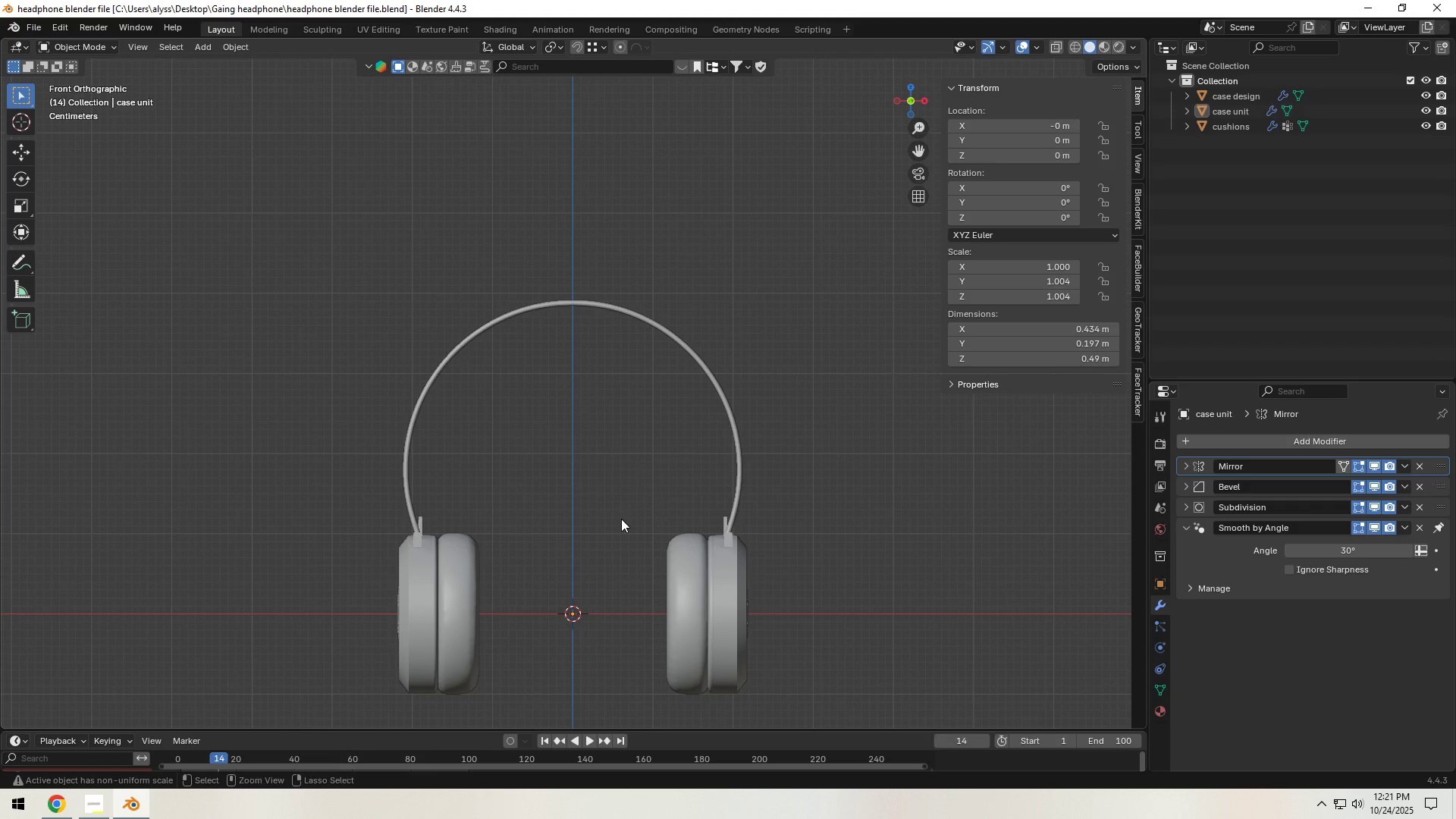 
key(Control+S)
 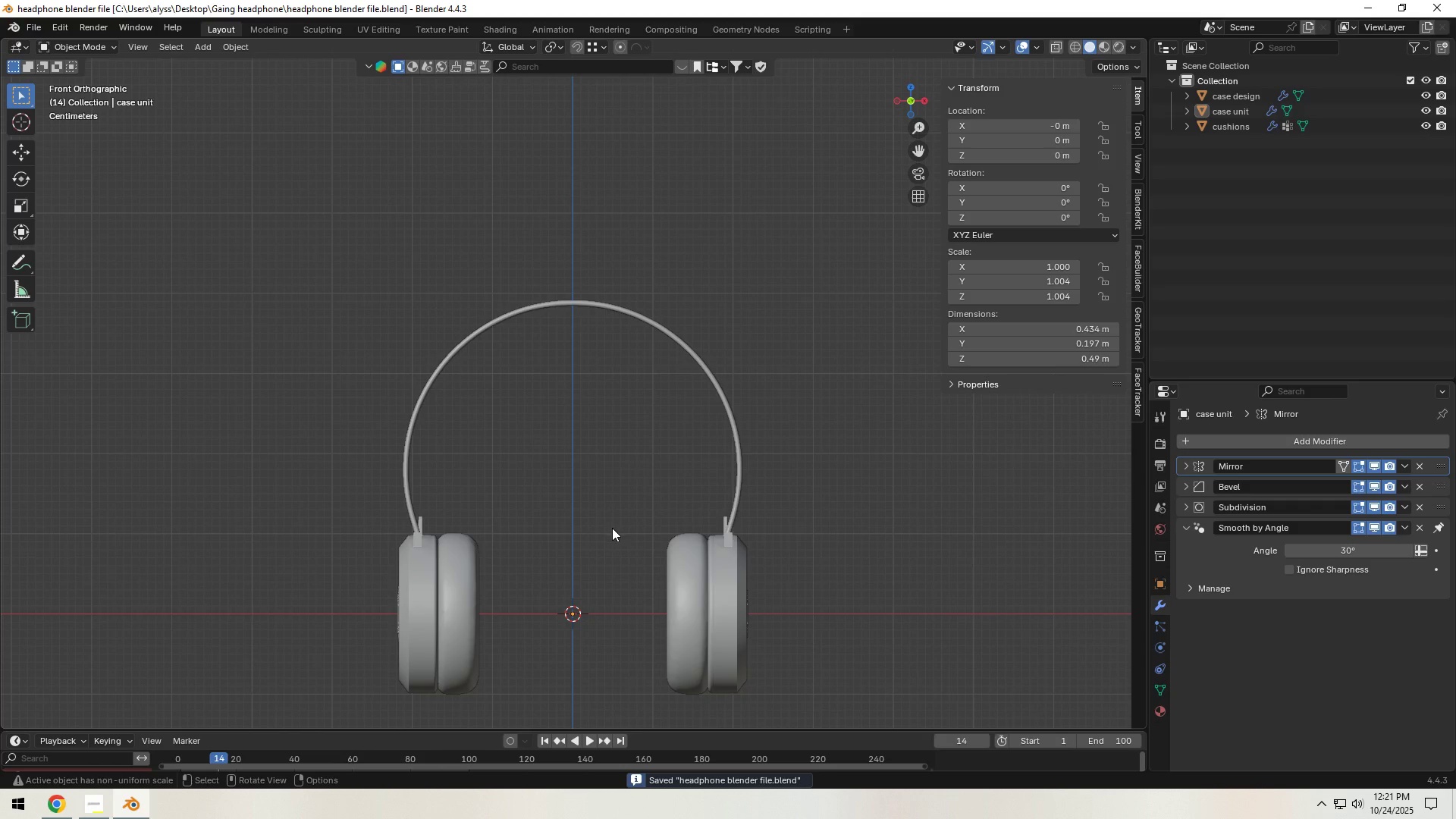 
hold_key(key=ShiftLeft, duration=0.93)
 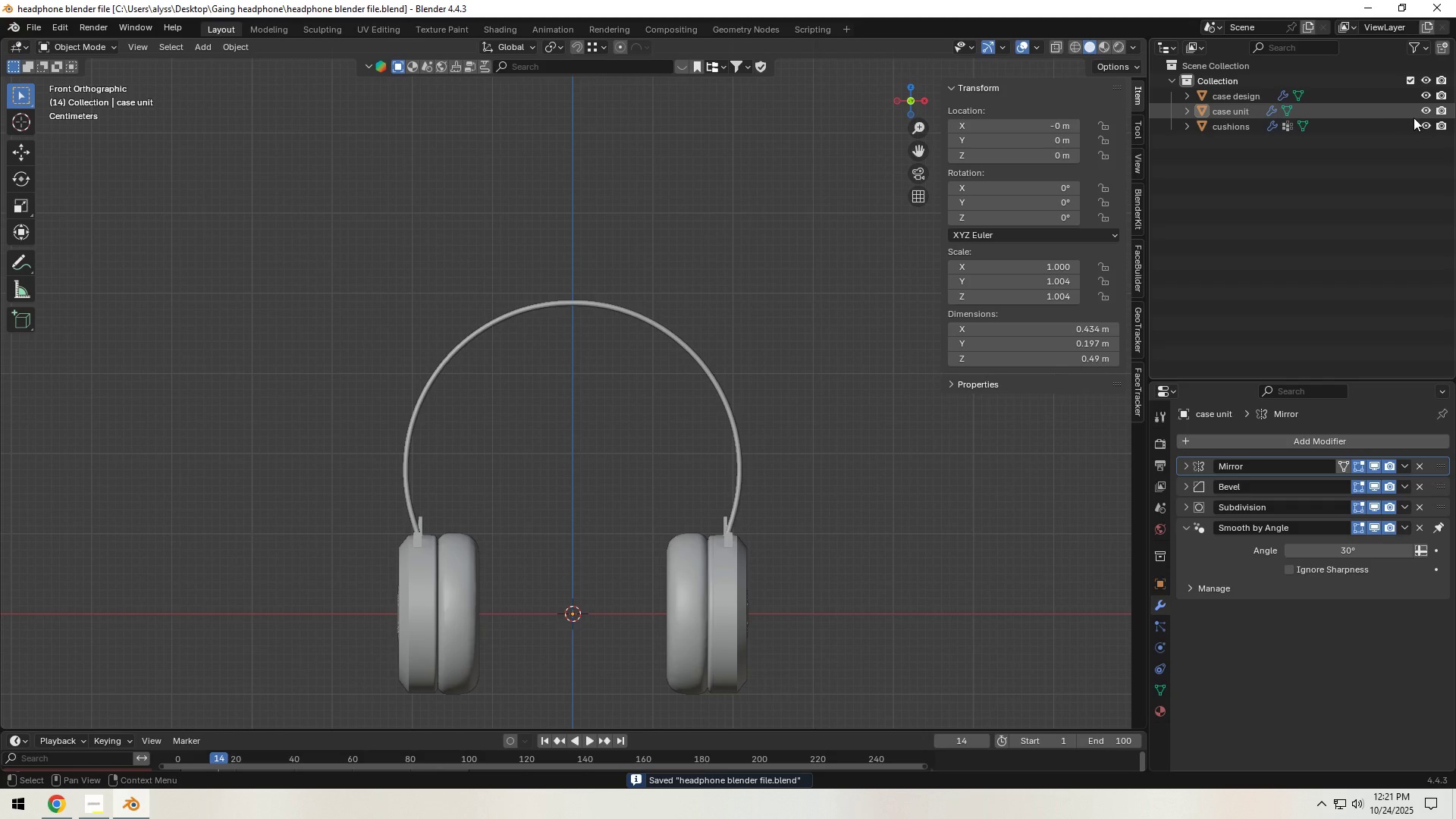 
left_click([1423, 122])
 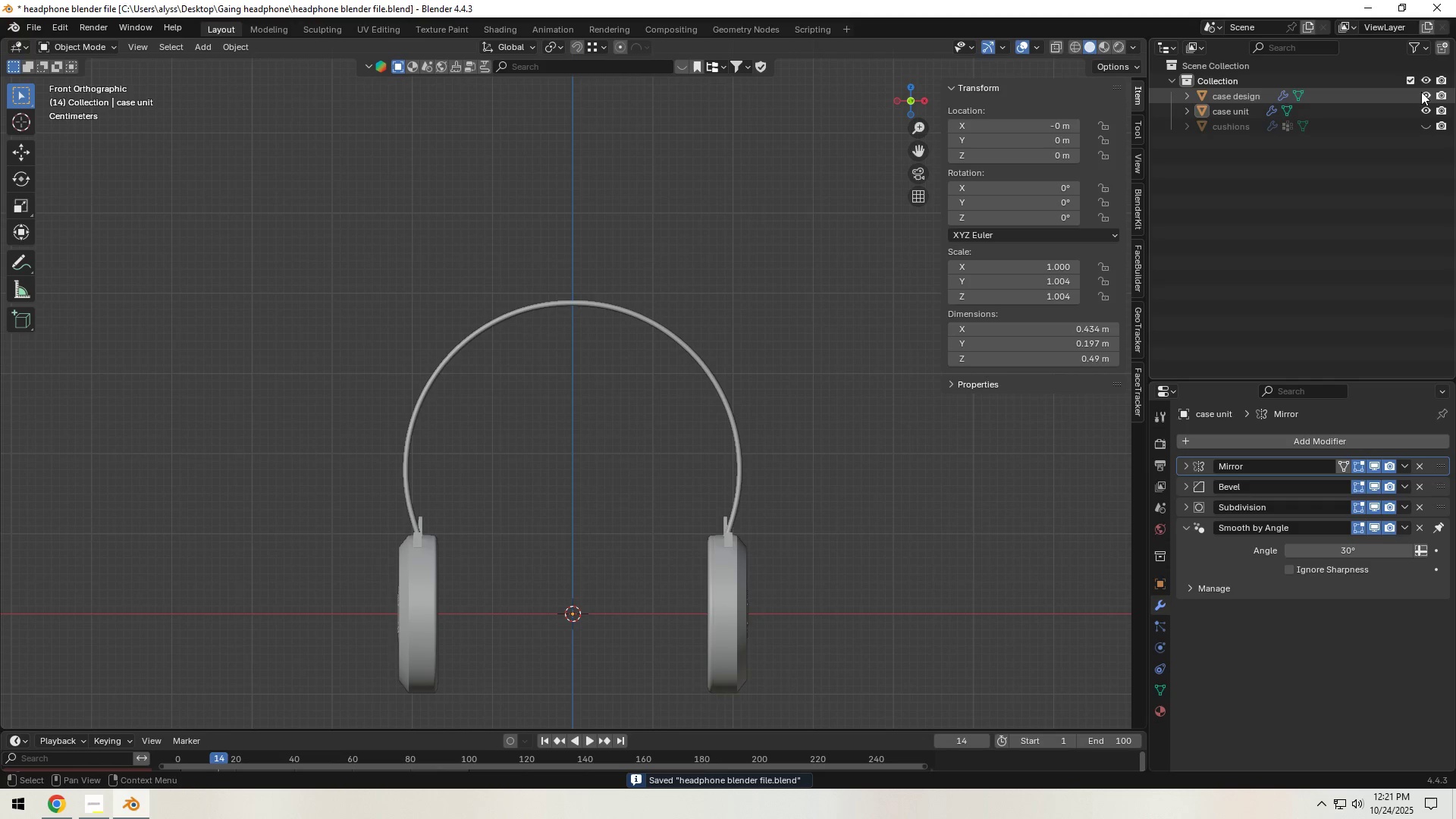 
left_click([1421, 91])
 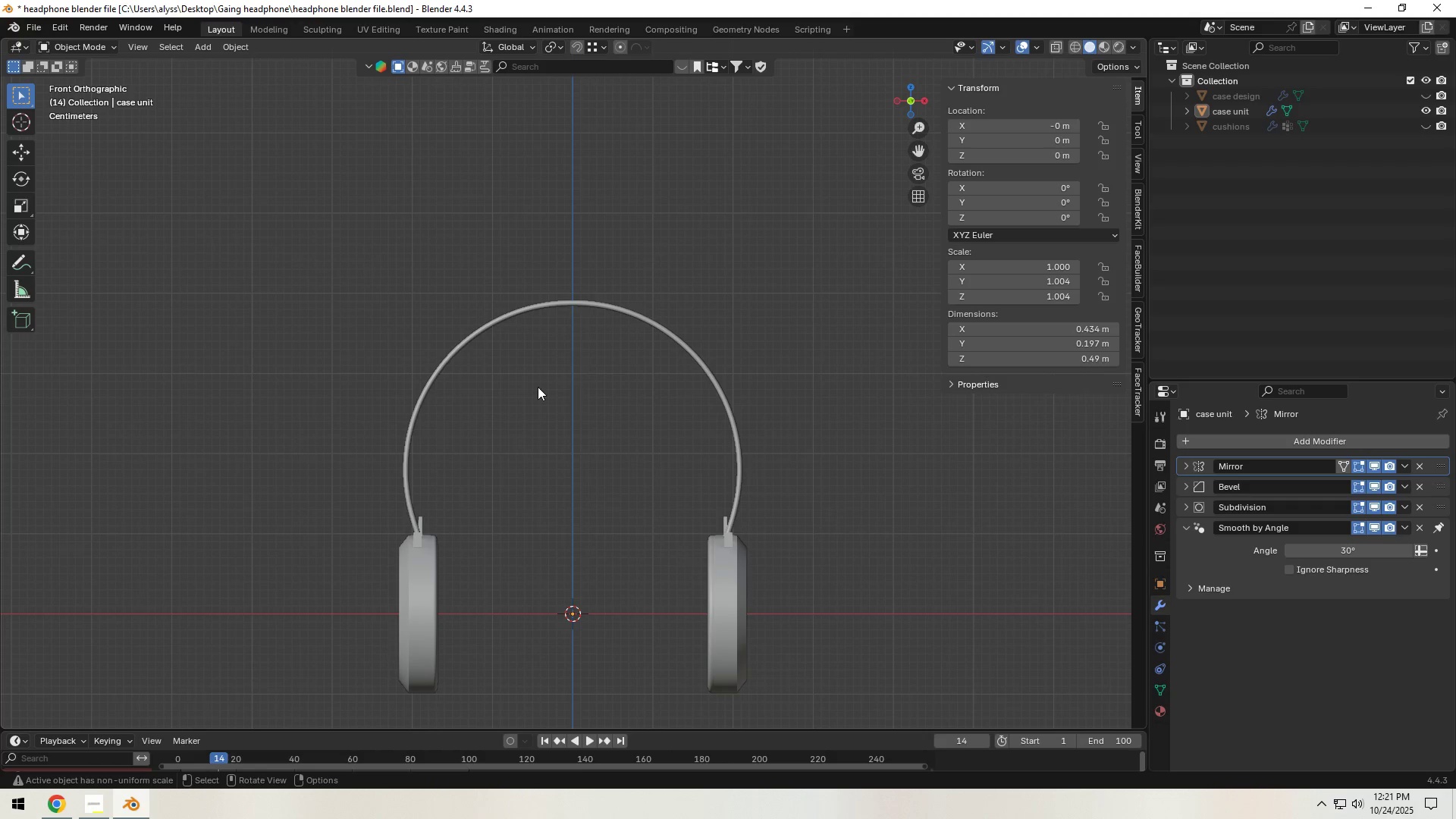 
key(Shift+S)
 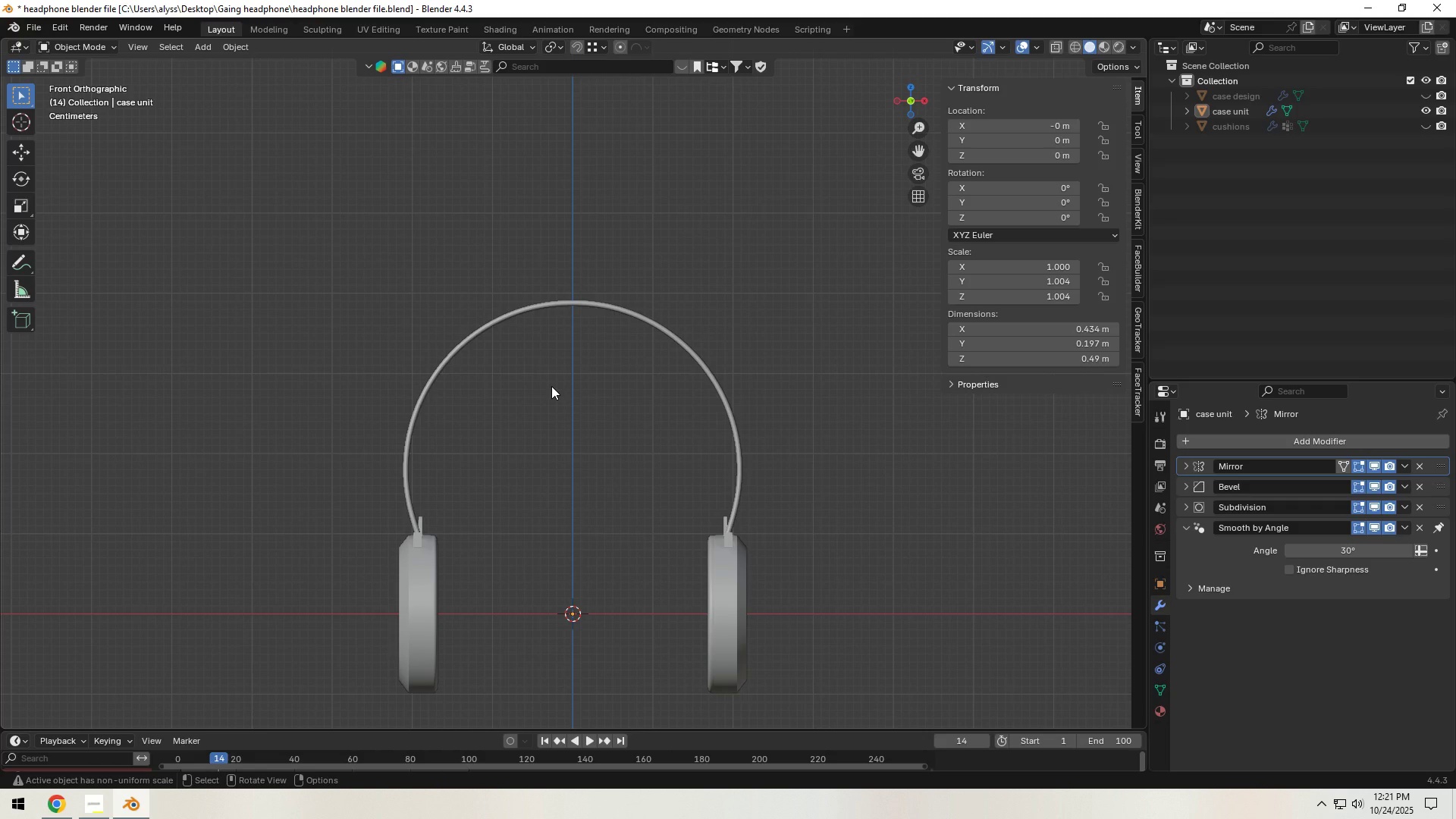 
hold_key(key=ControlLeft, duration=0.66)
 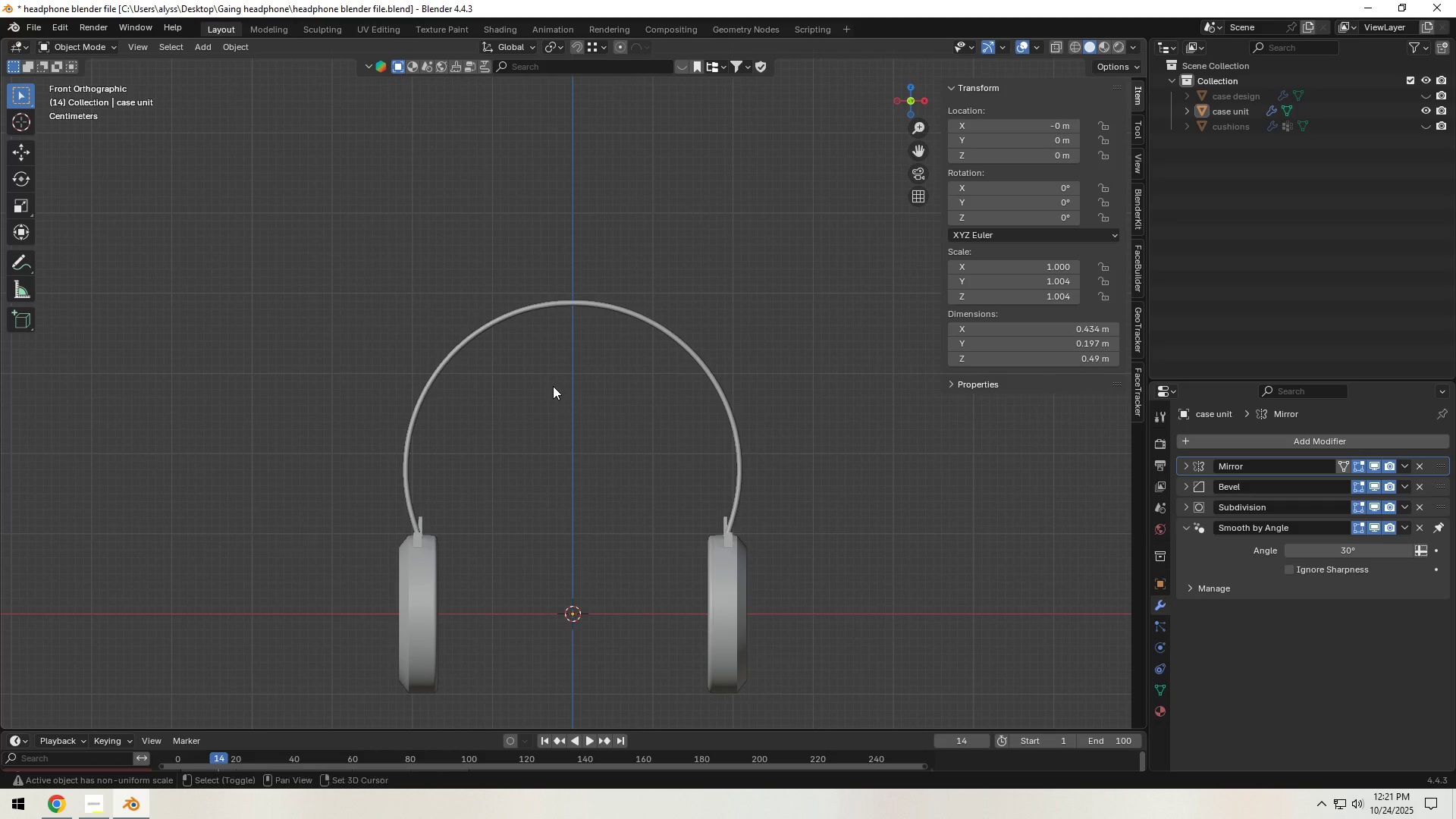 
key(Shift+ShiftLeft)
 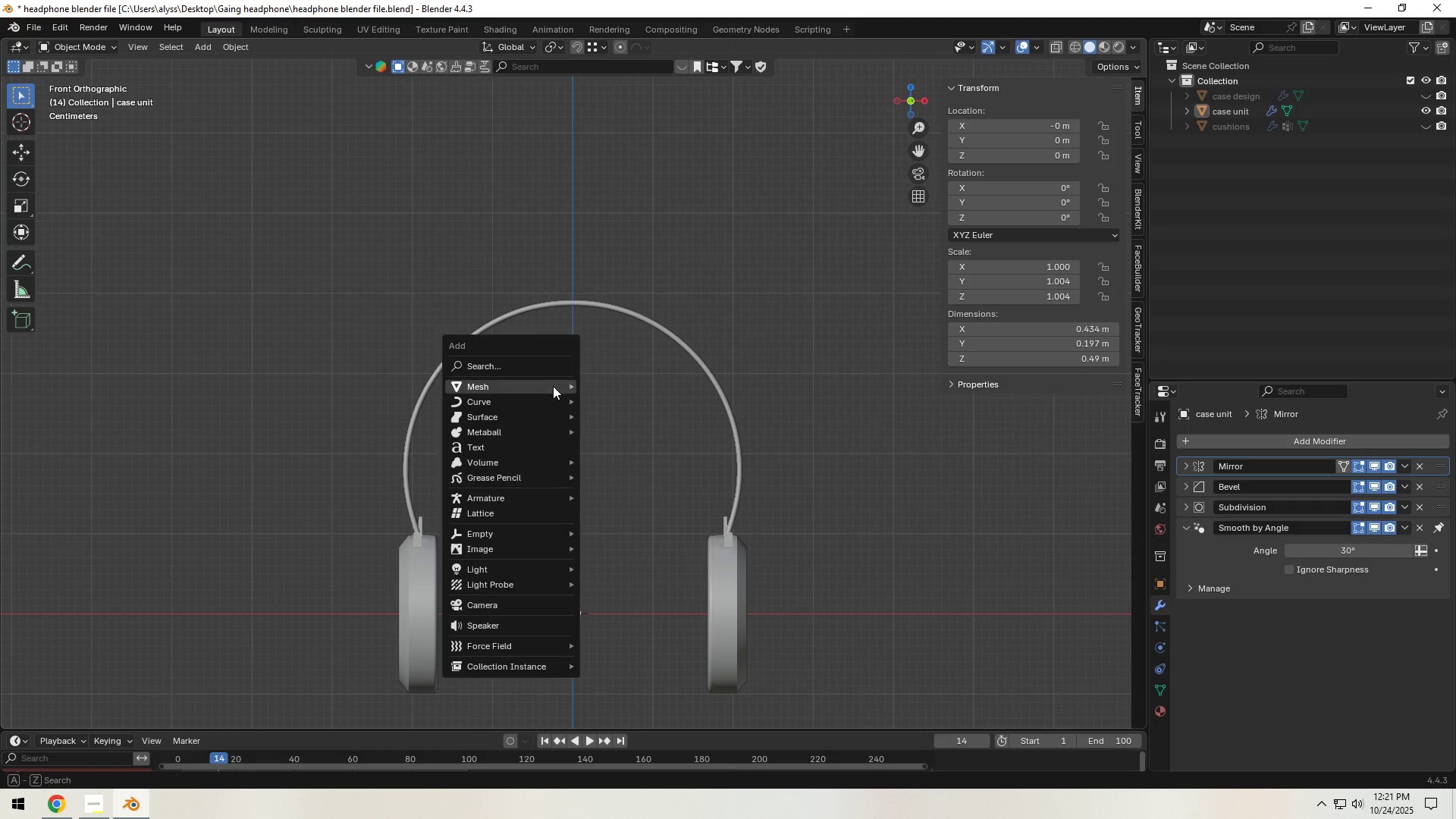 
key(Shift+A)
 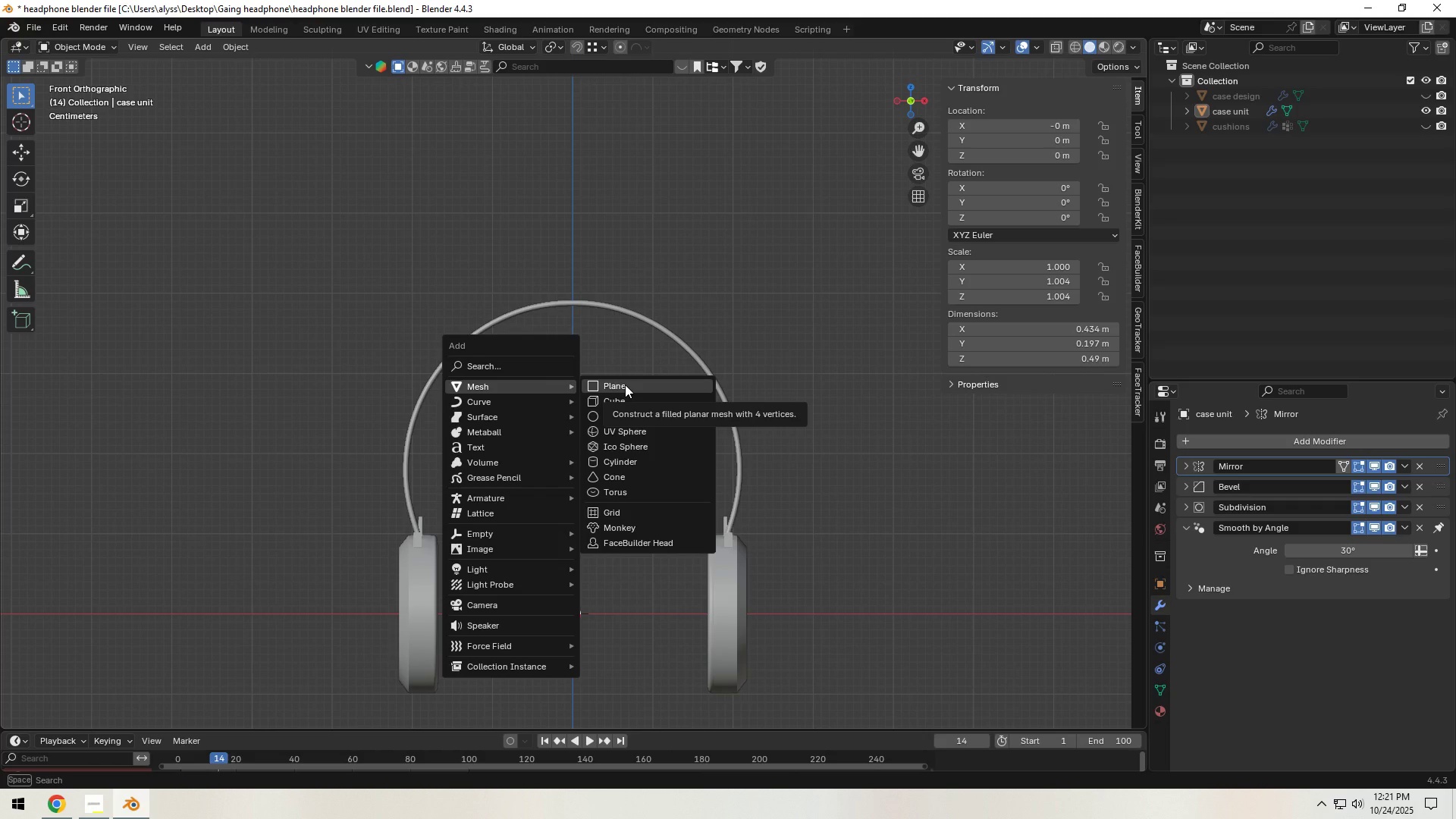 
left_click([625, 384])
 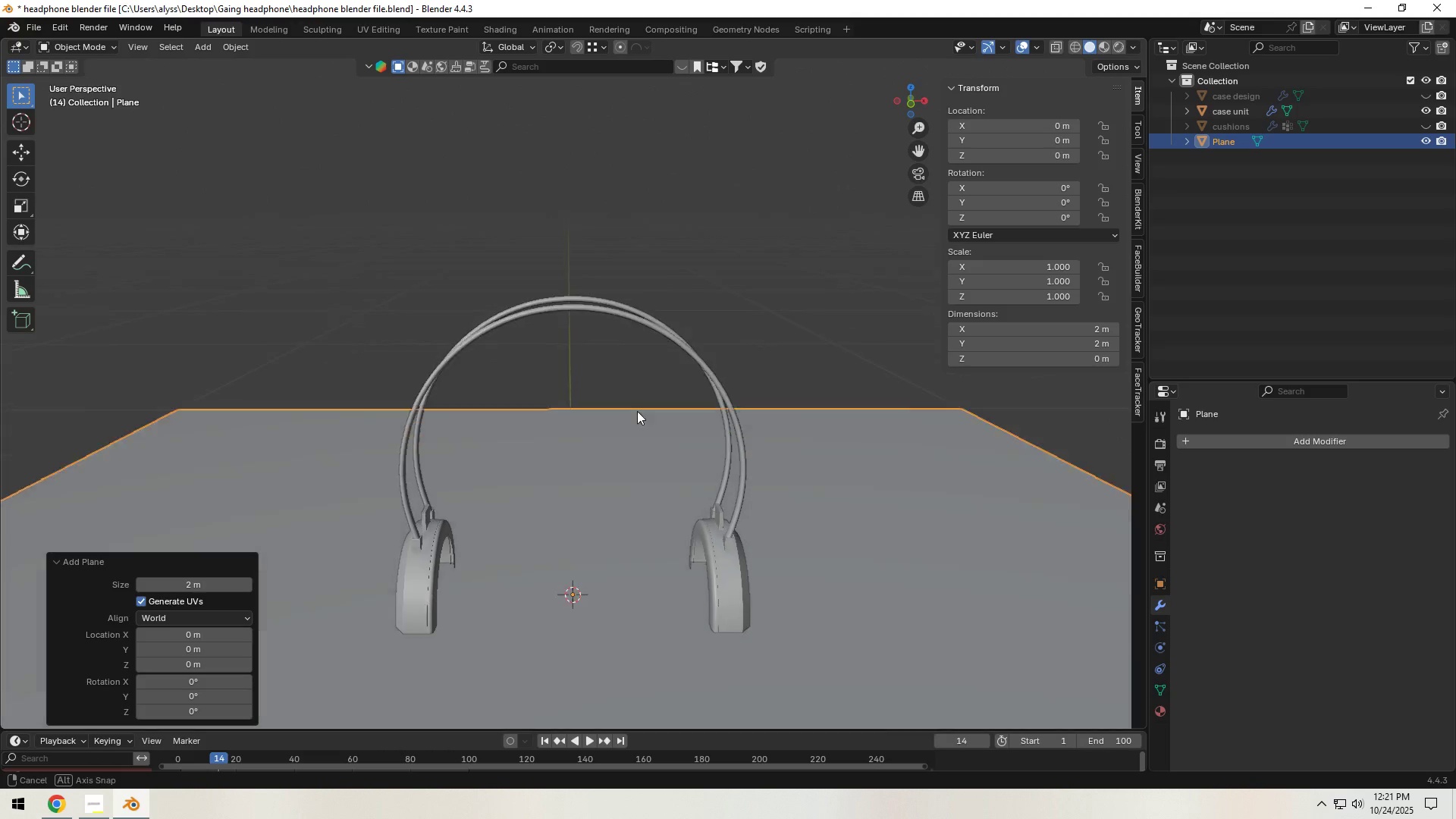 
scroll: coordinate [636, 430], scroll_direction: down, amount: 9.0
 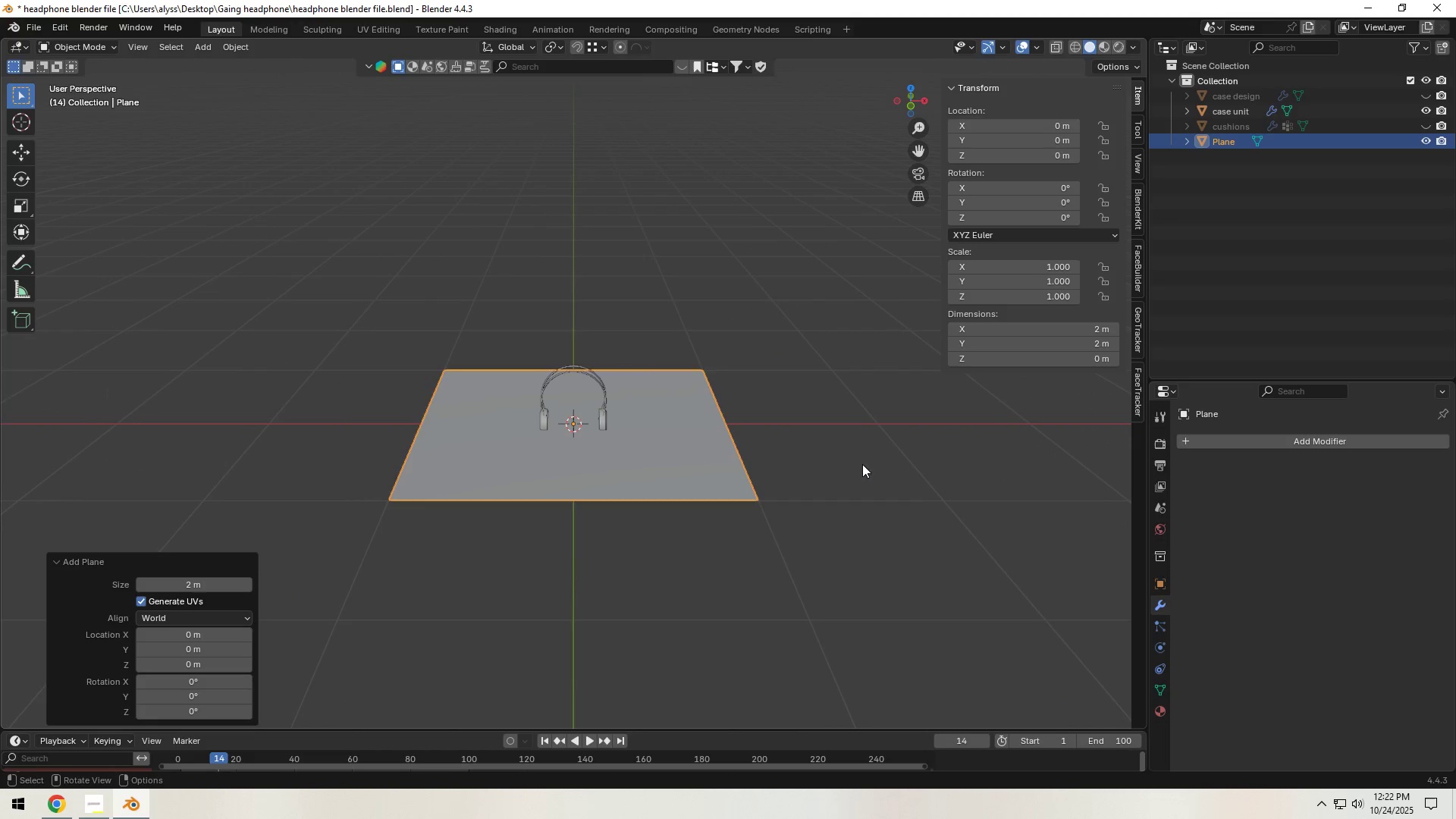 
key(S)
 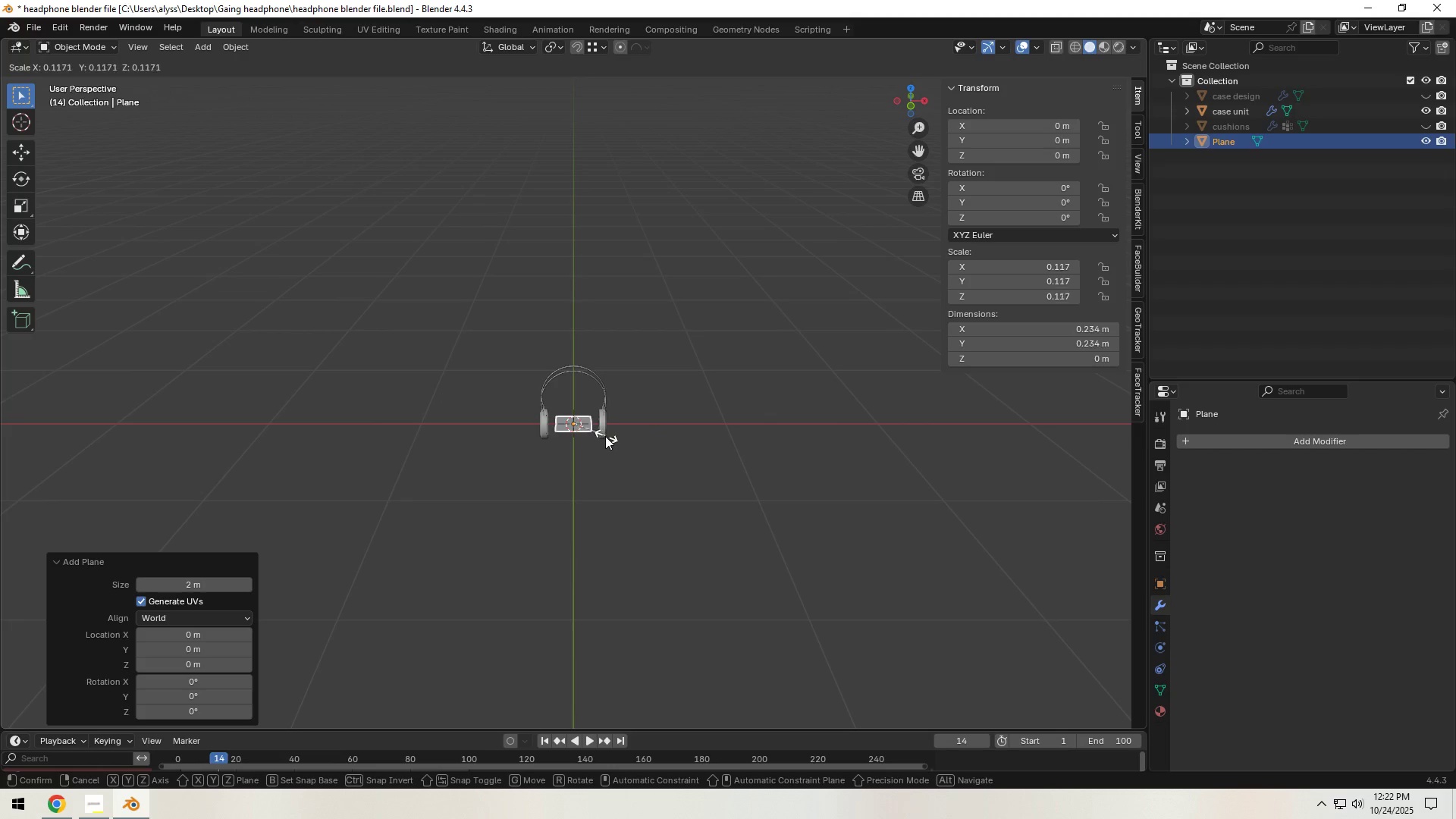 
left_click([598, 435])
 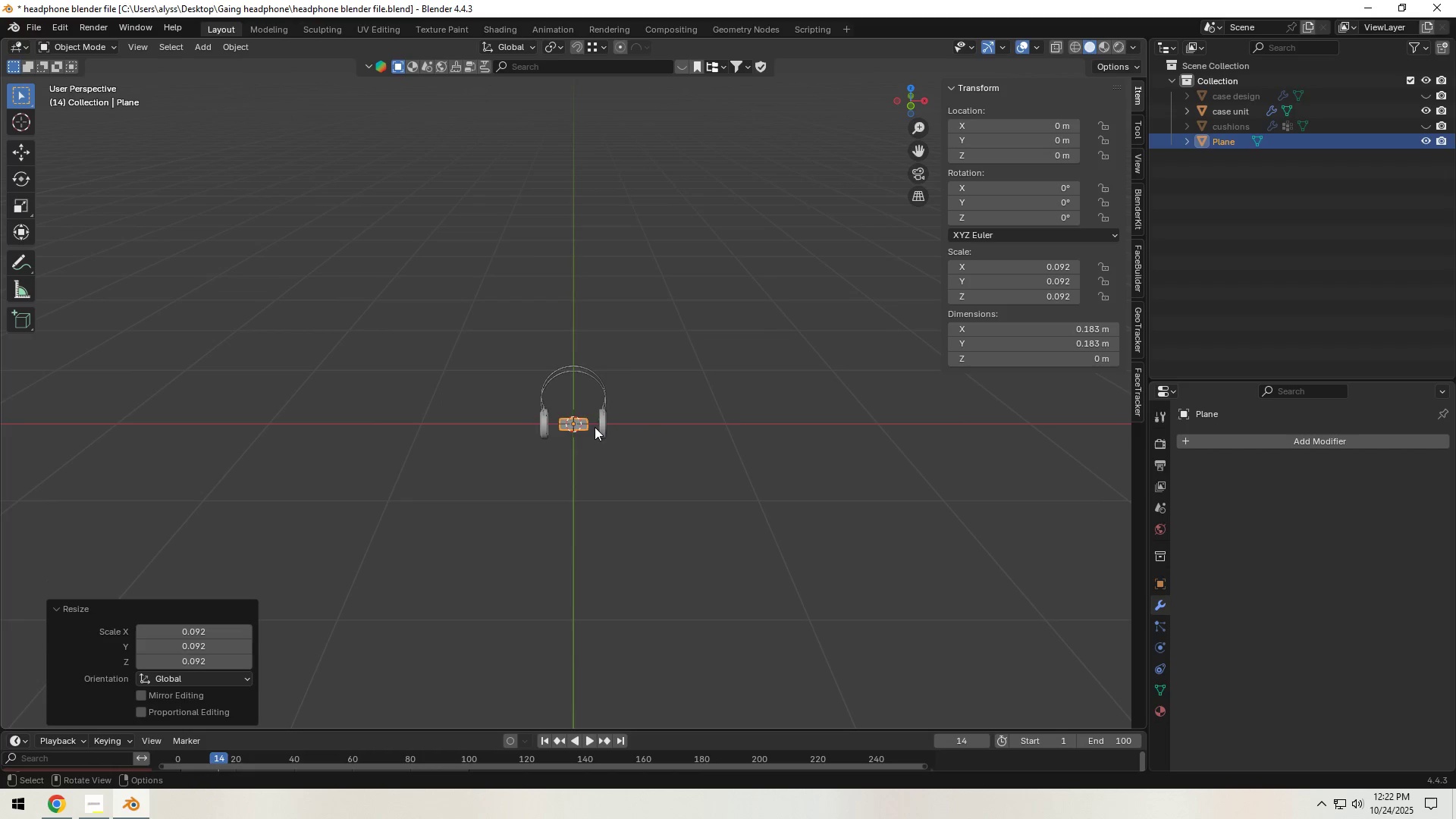 
hold_key(key=Backquote, duration=0.34)
 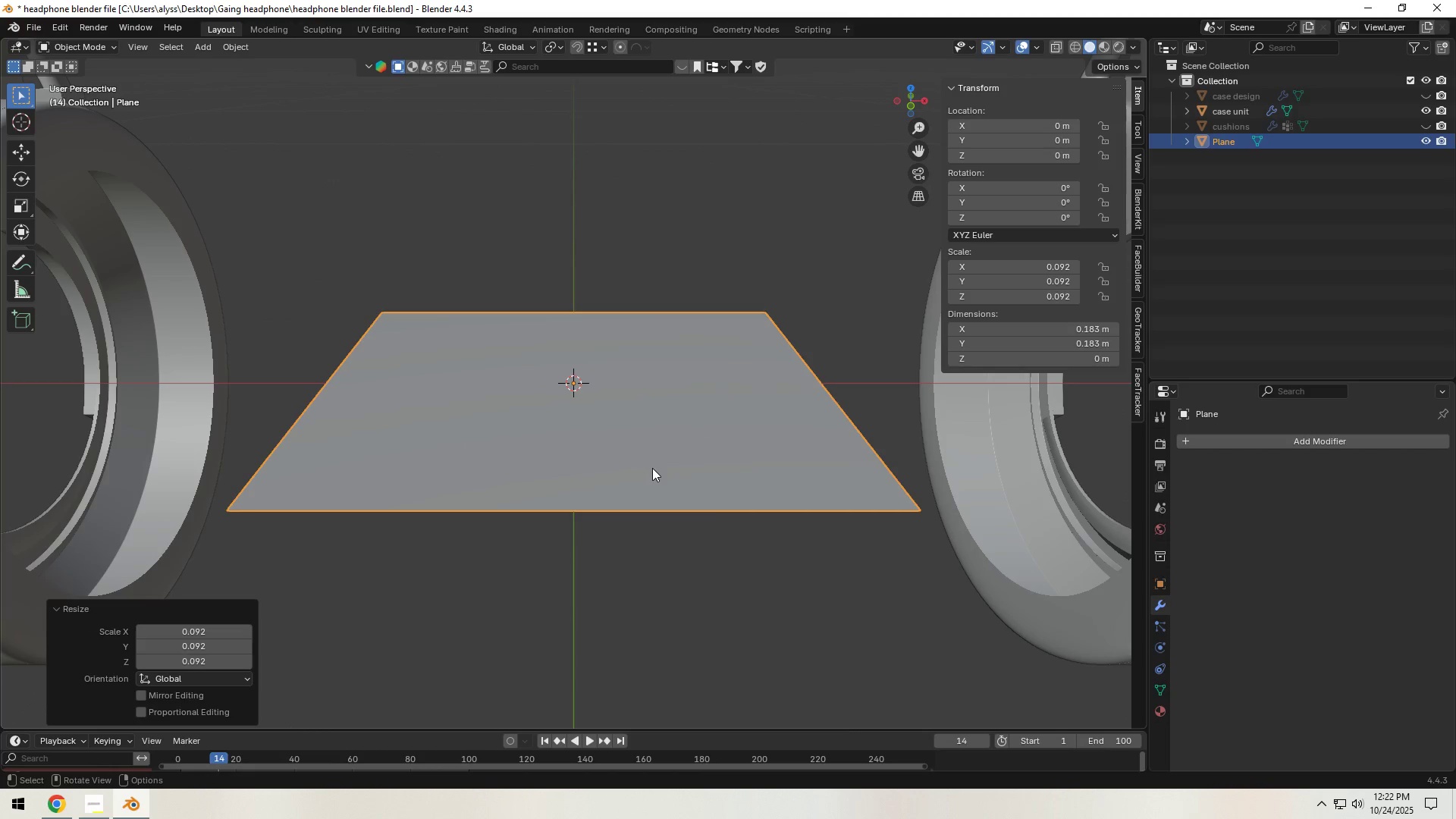 
wait(6.46)
 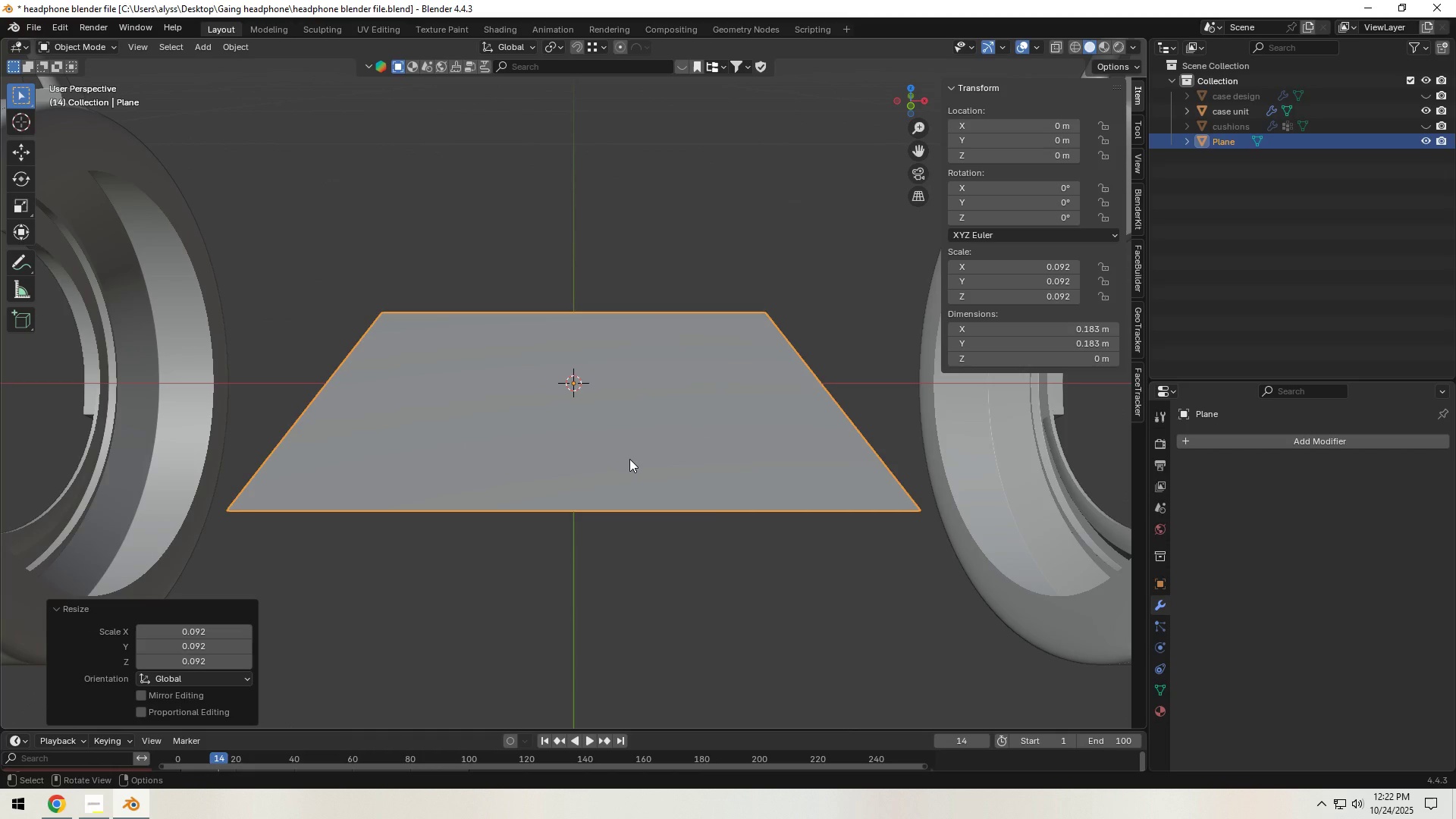 
scroll: coordinate [652, 469], scroll_direction: down, amount: 2.0
 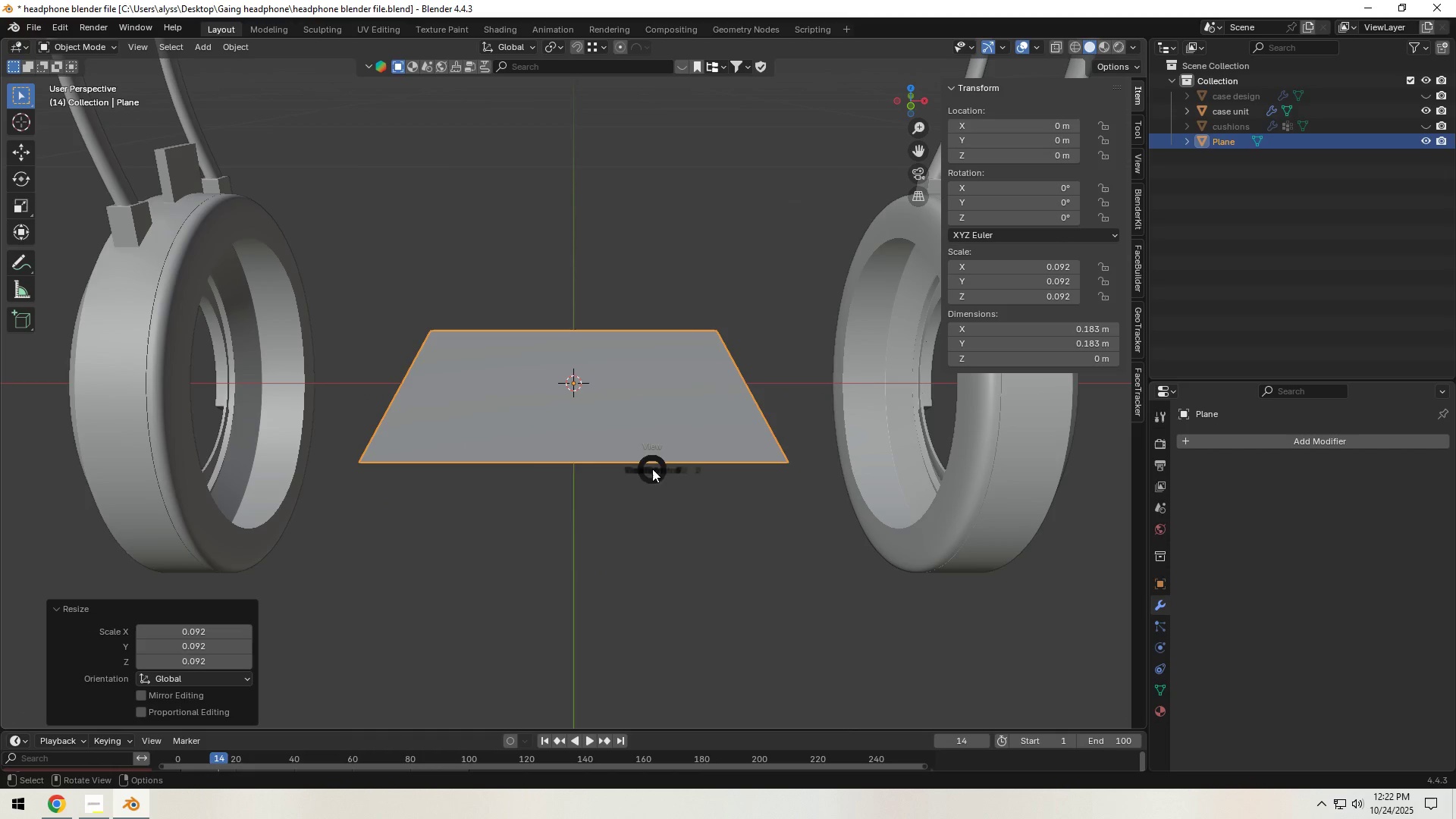 
hold_key(key=Backquote, duration=0.3)
 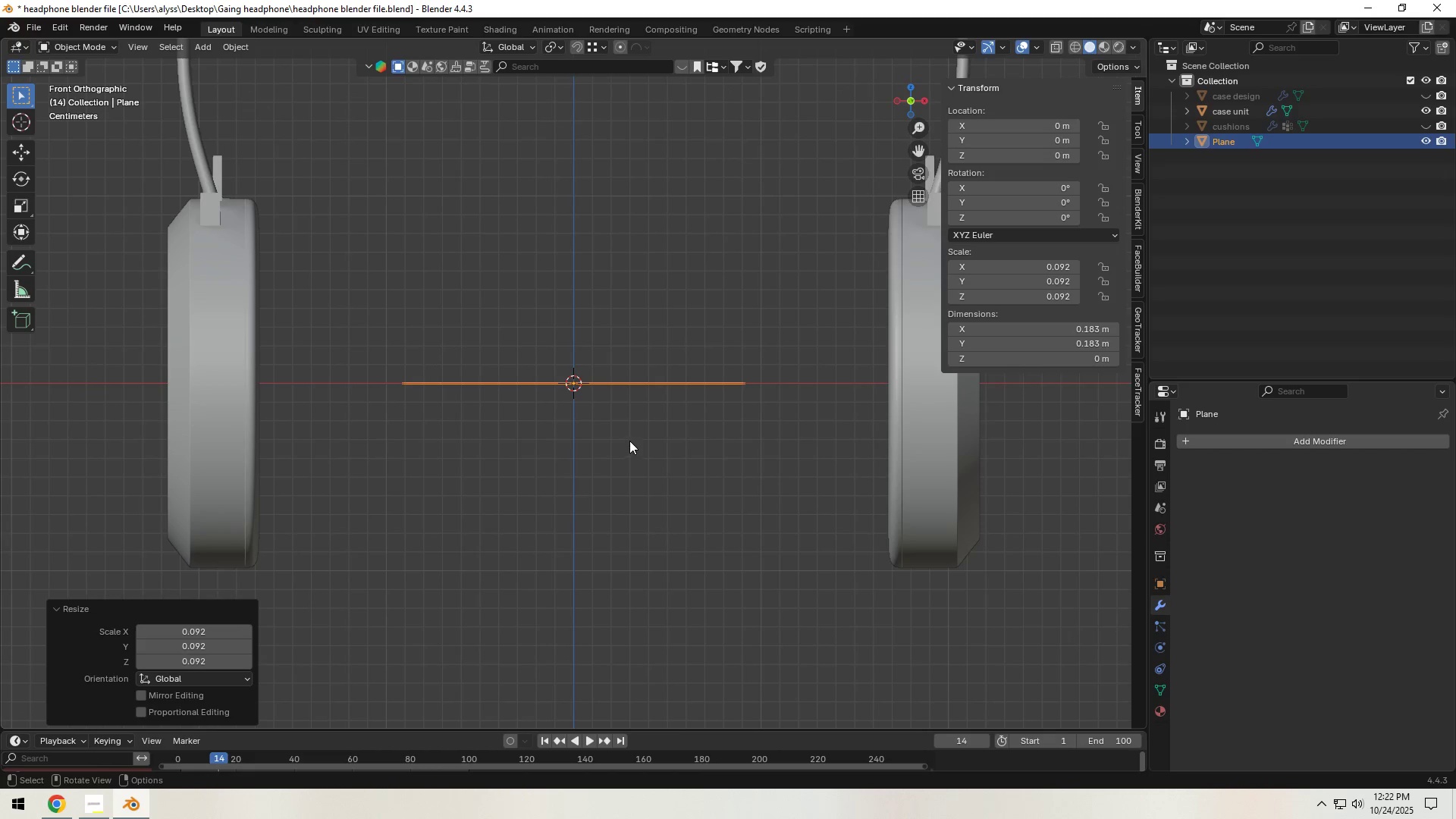 
hold_key(key=ShiftLeft, duration=0.54)
 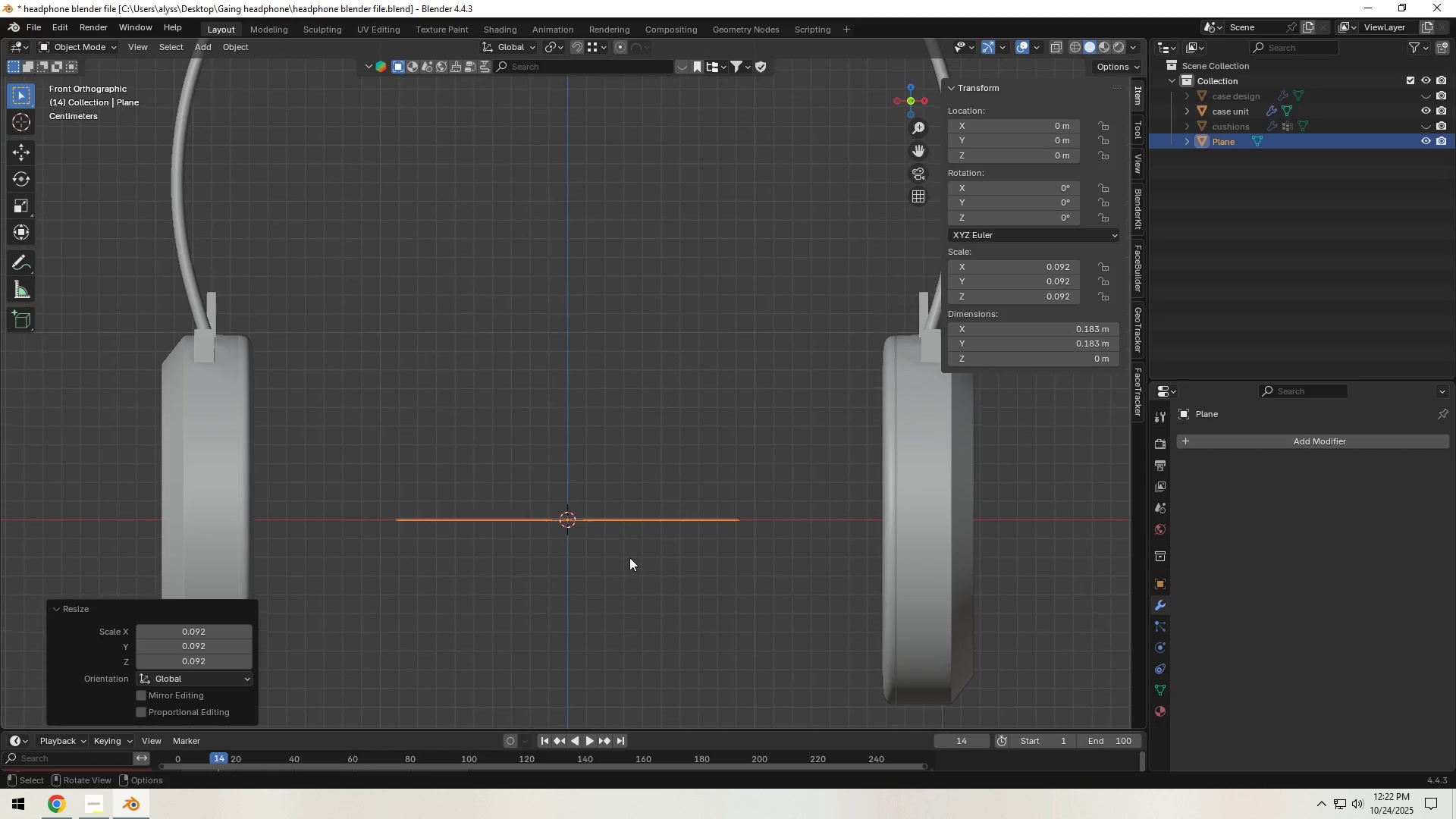 
scroll: coordinate [629, 557], scroll_direction: down, amount: 2.0
 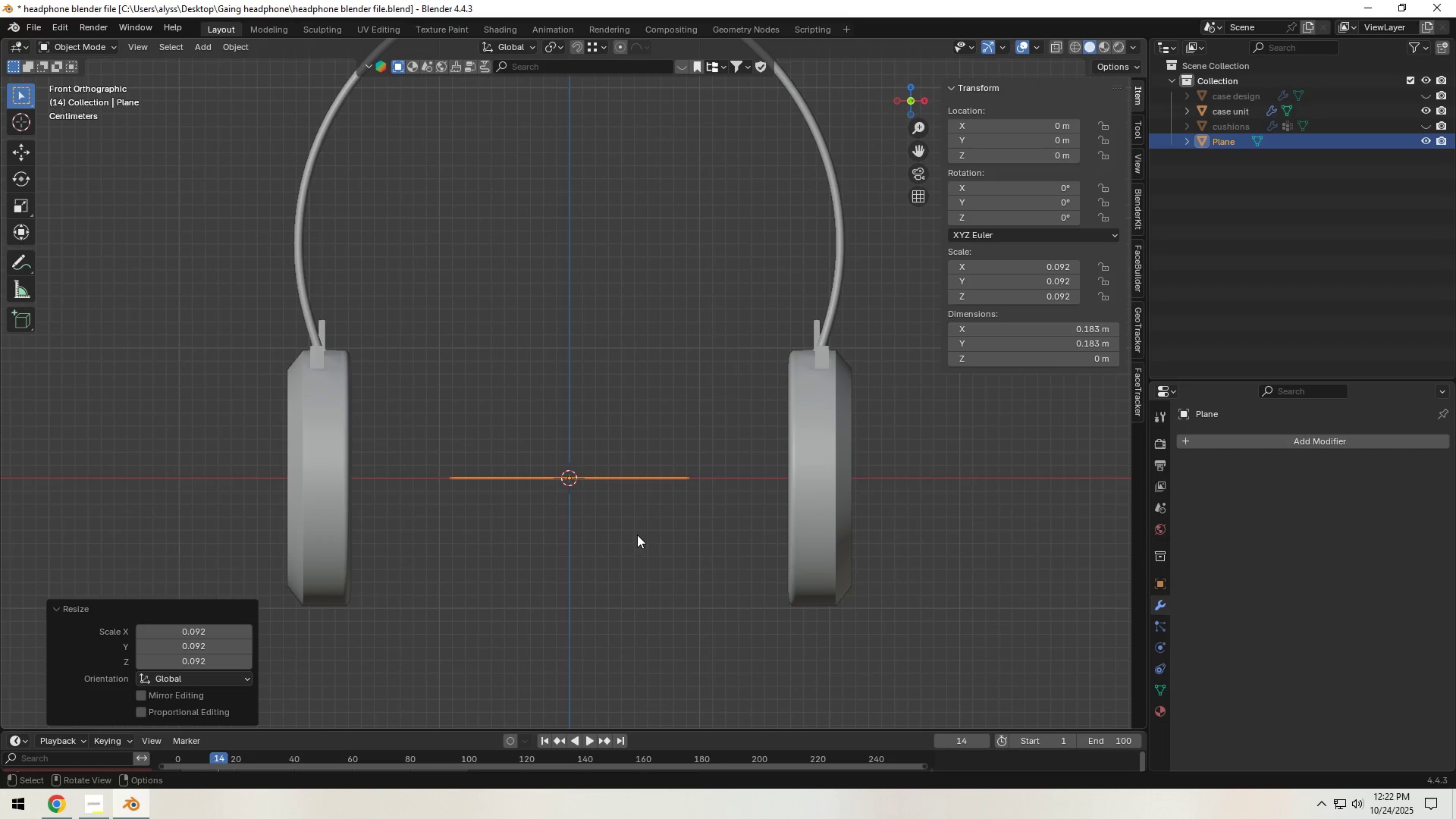 
hold_key(key=ShiftLeft, duration=0.39)
 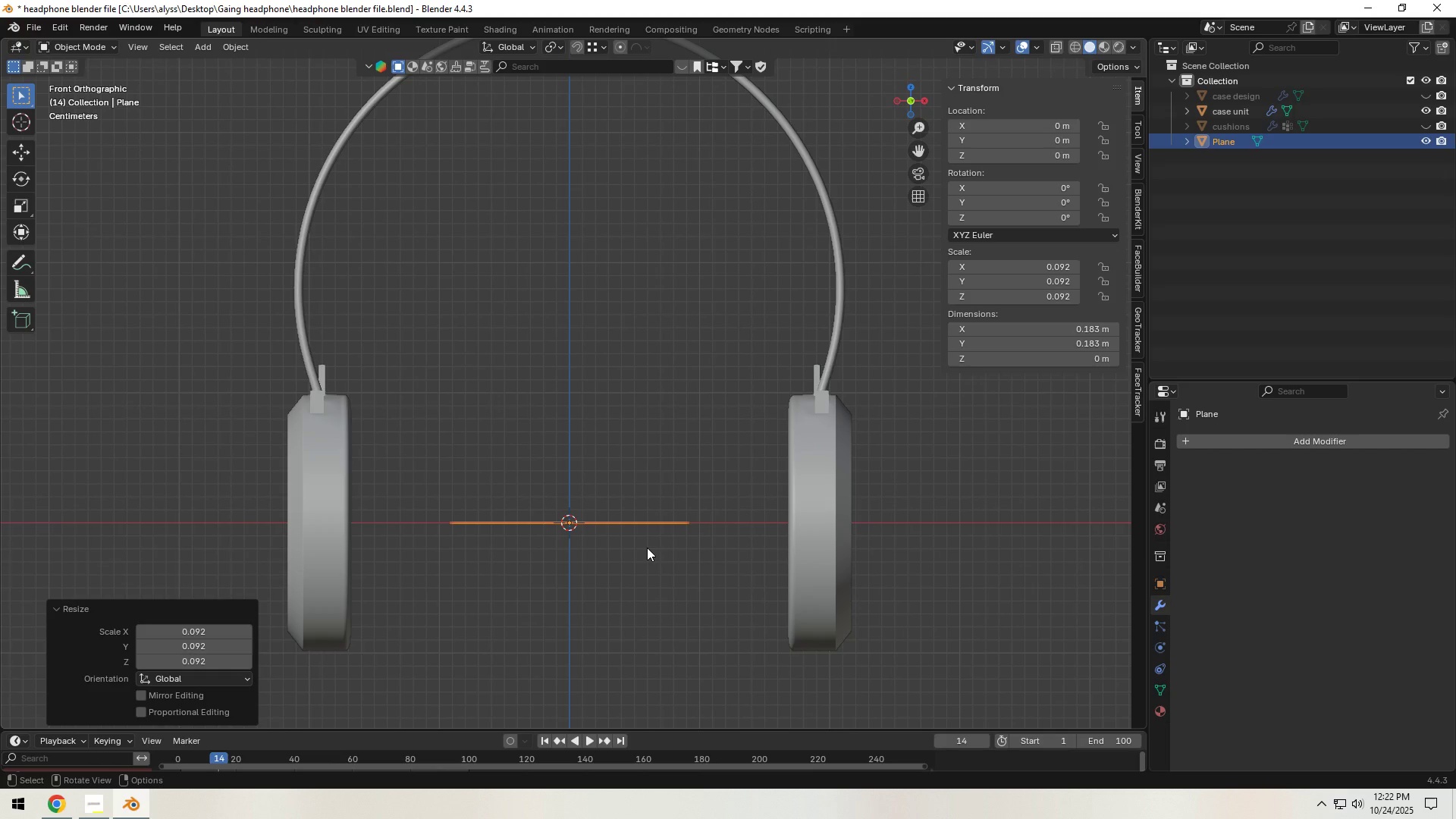 
type(gz)
 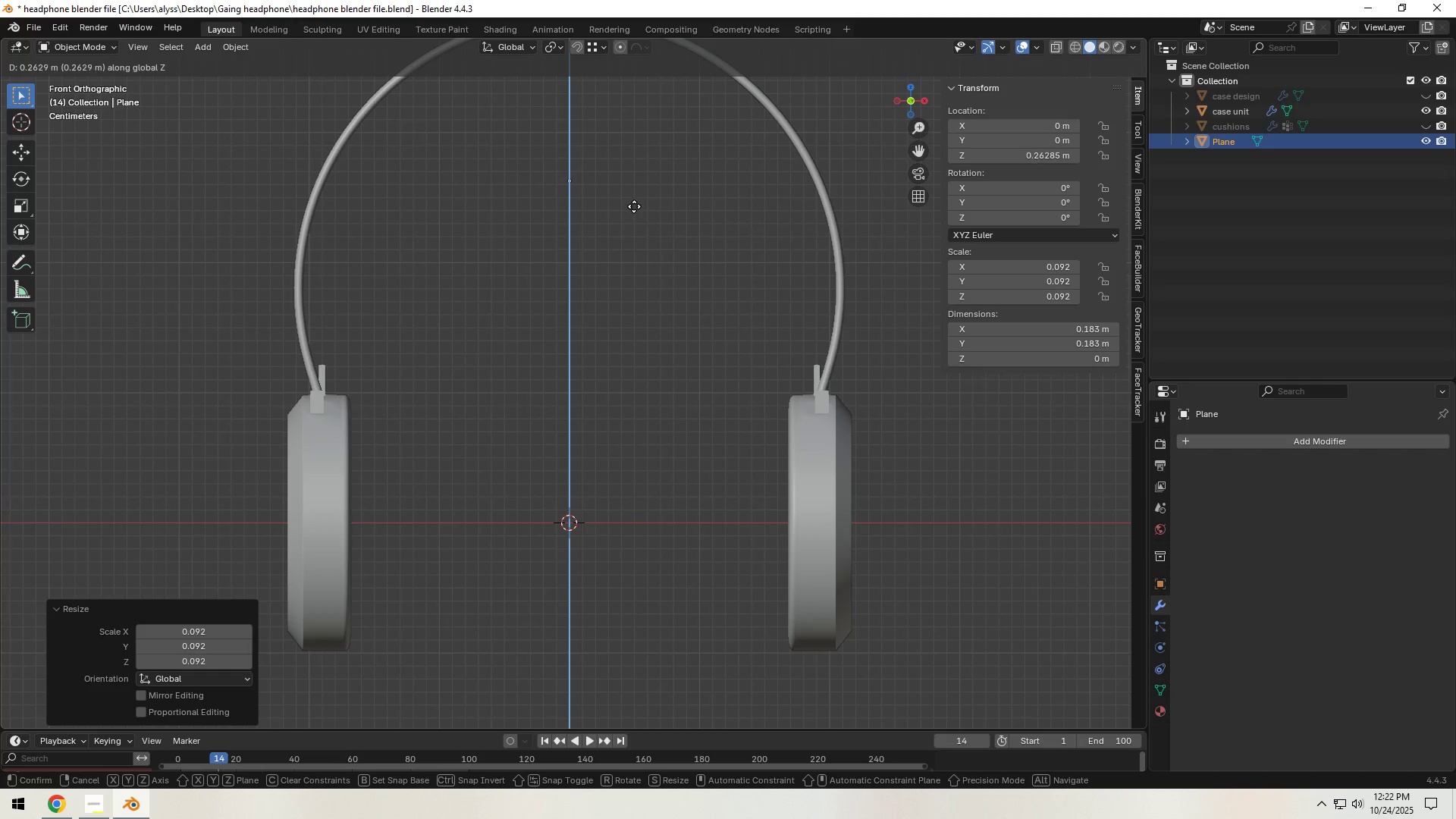 
left_click([635, 210])
 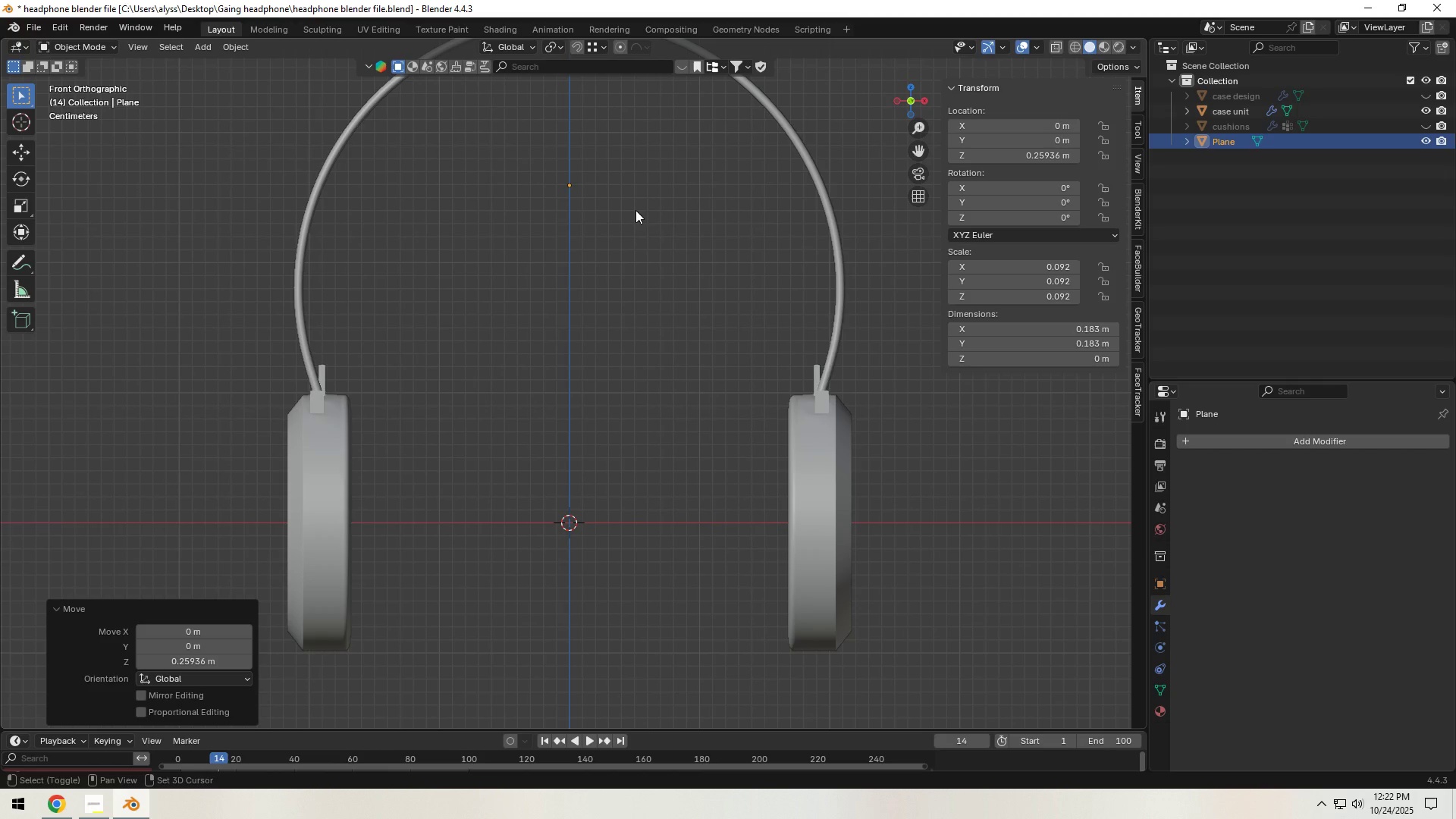 
hold_key(key=ShiftLeft, duration=0.51)
 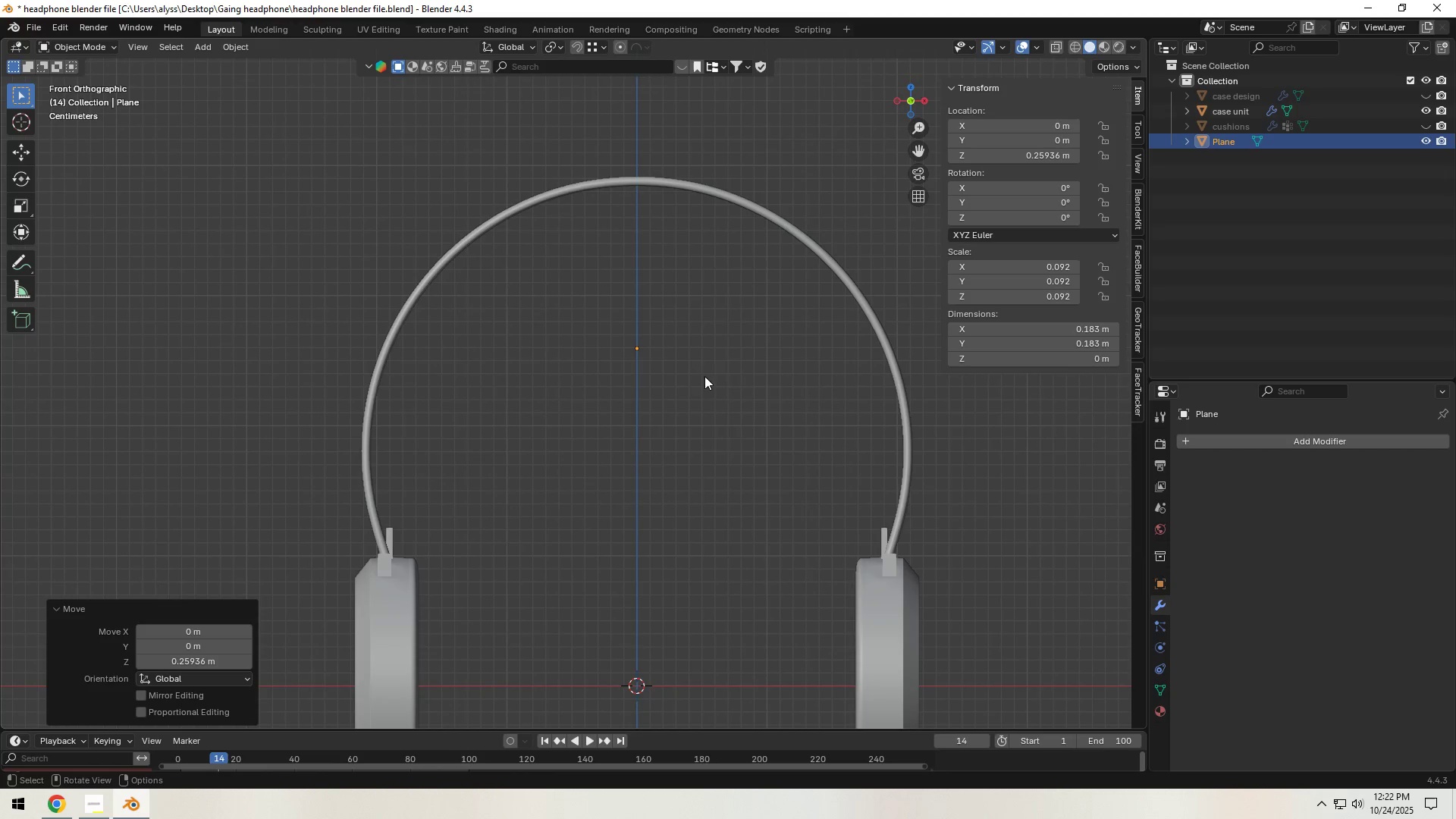 
hold_key(key=Z, duration=0.32)
 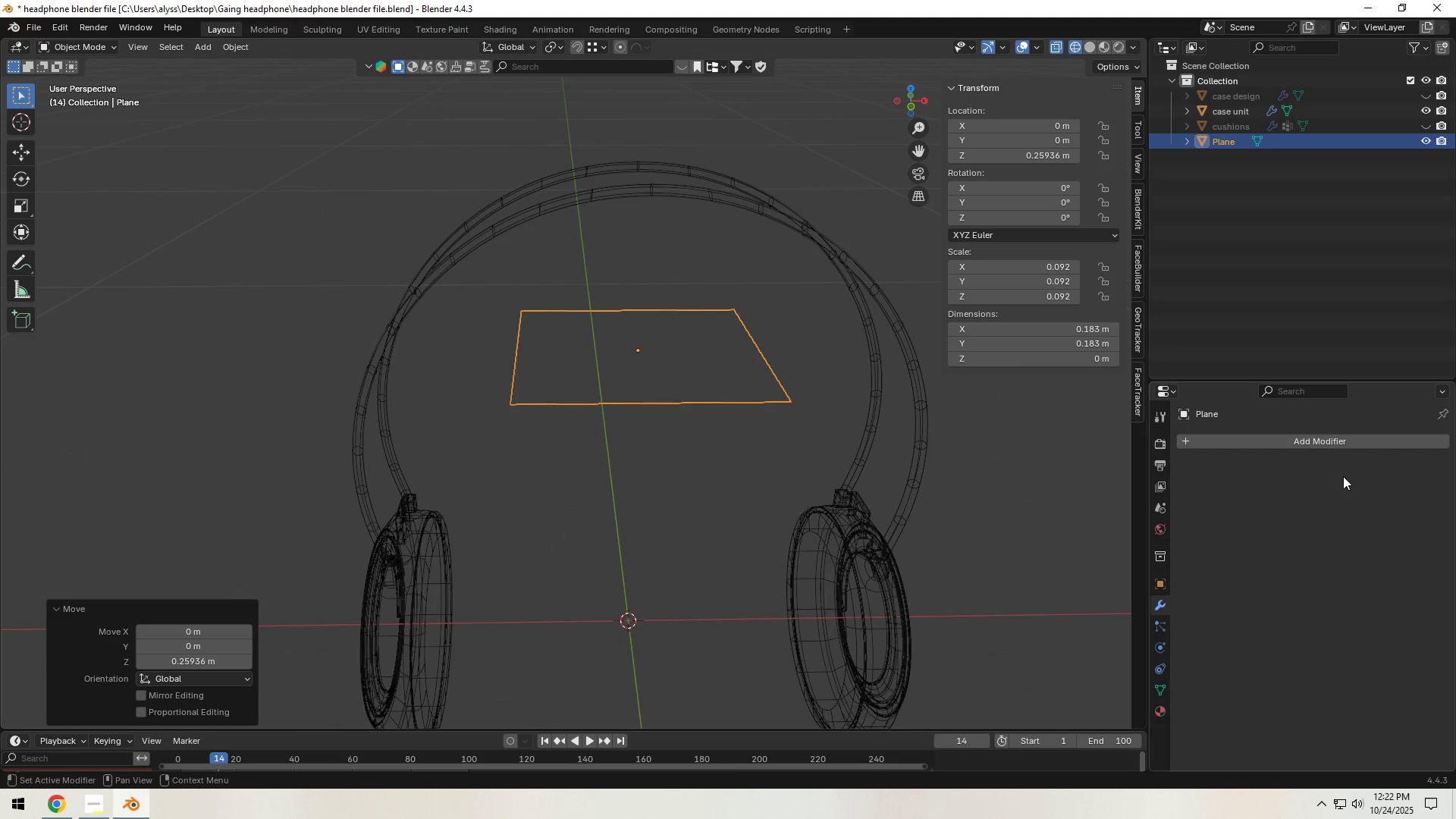 
left_click([1341, 445])
 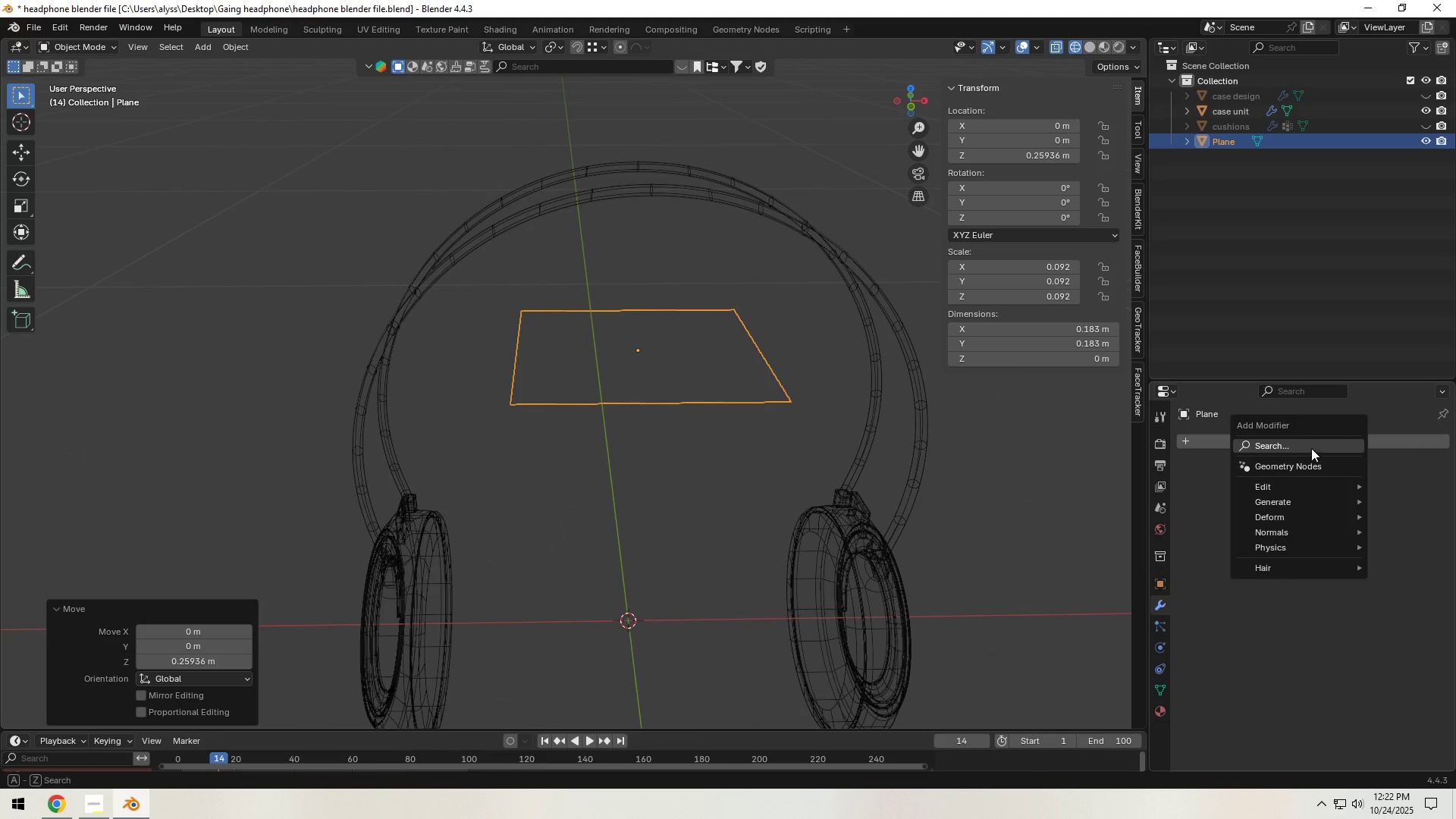 
left_click([1311, 448])
 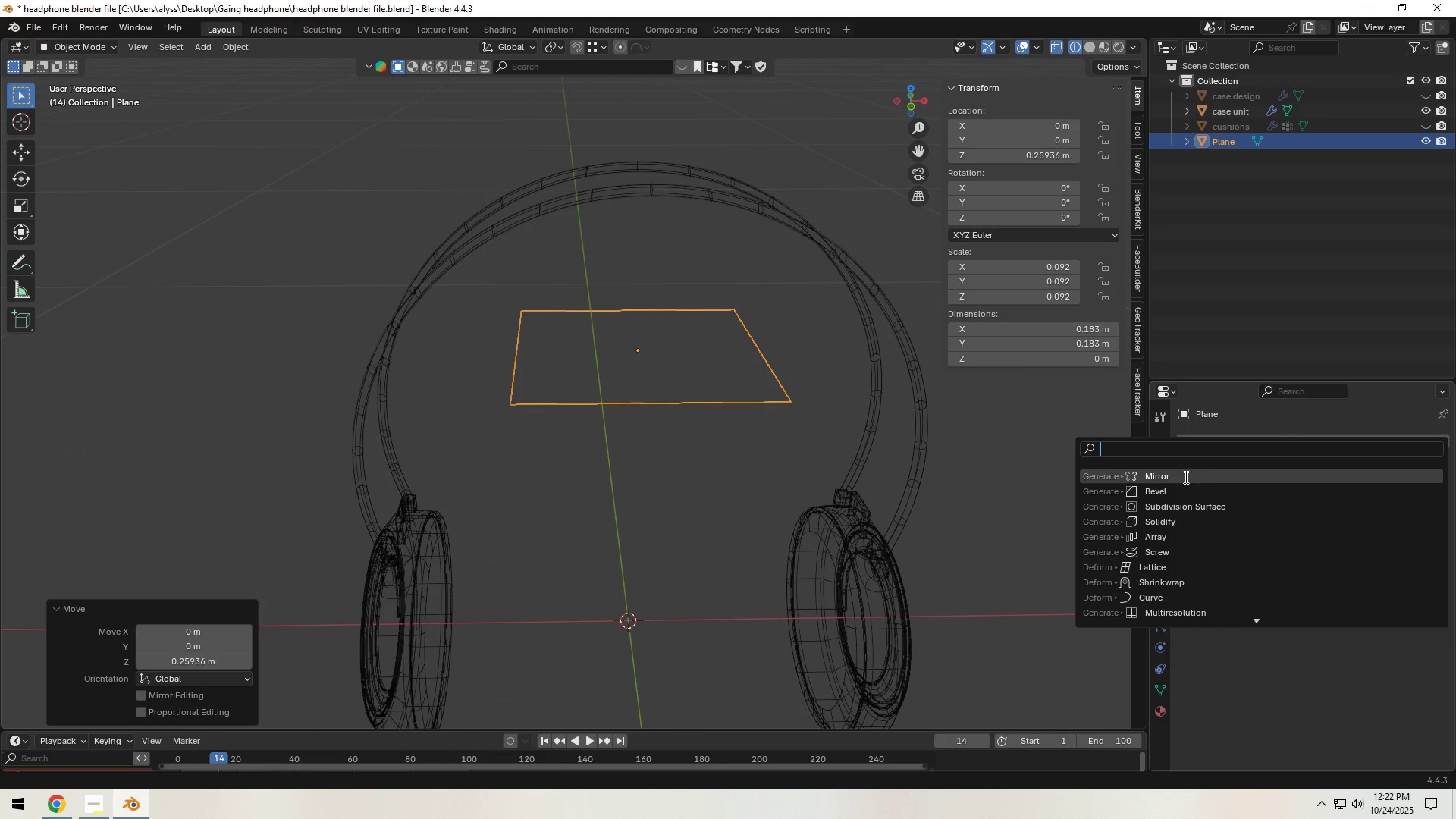 
left_click([1178, 478])
 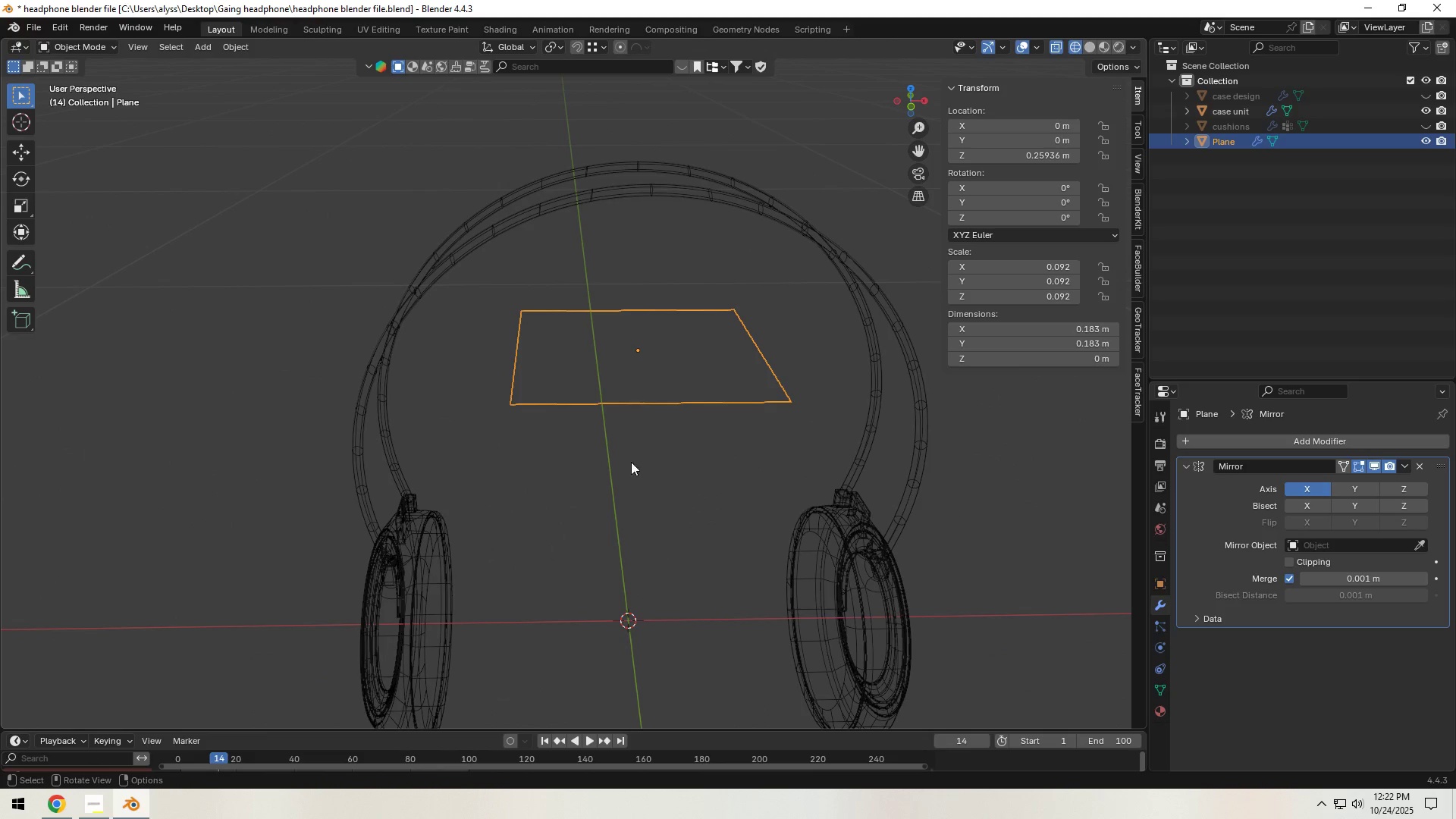 
key(2)
 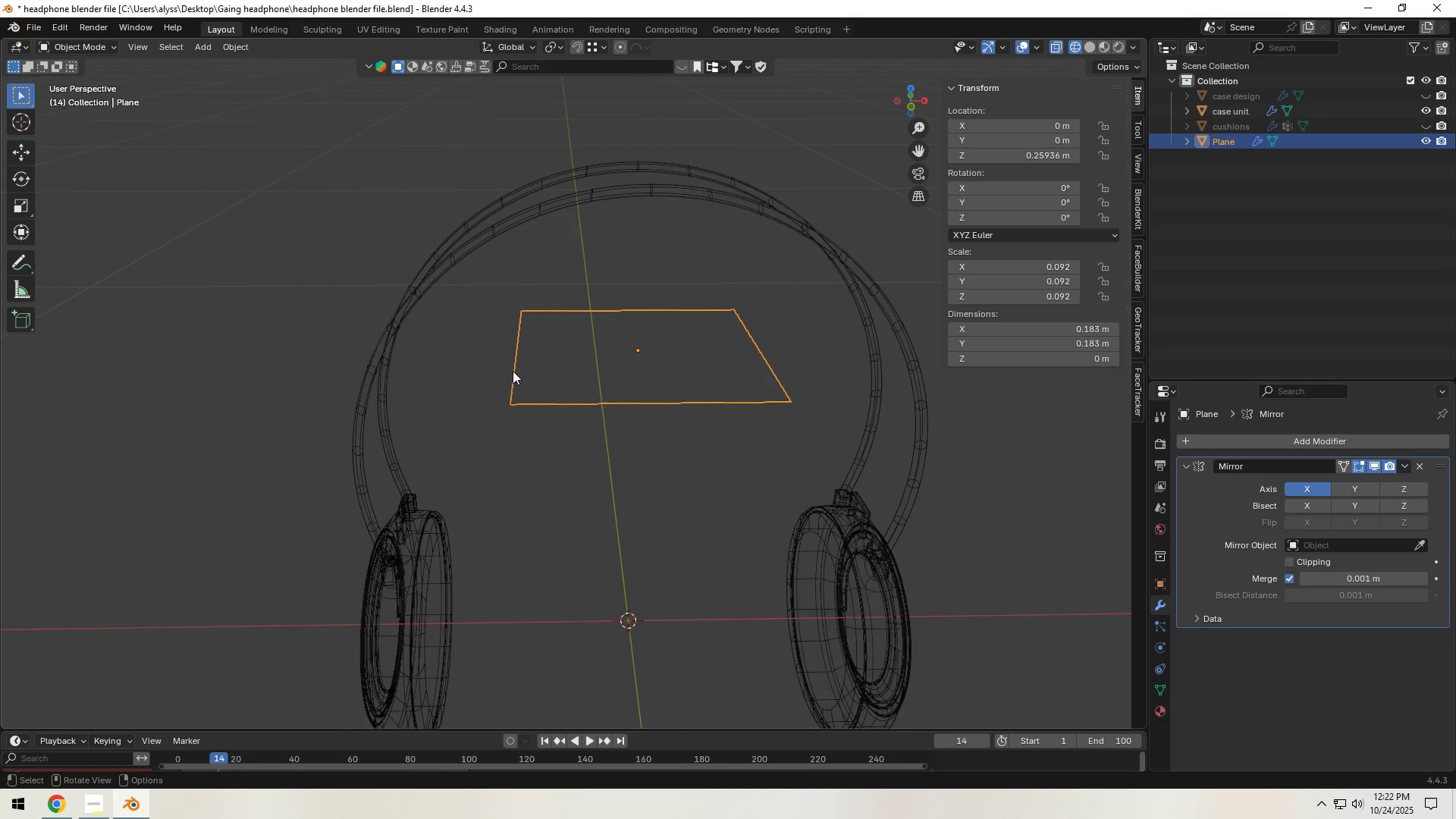 
left_click([513, 371])
 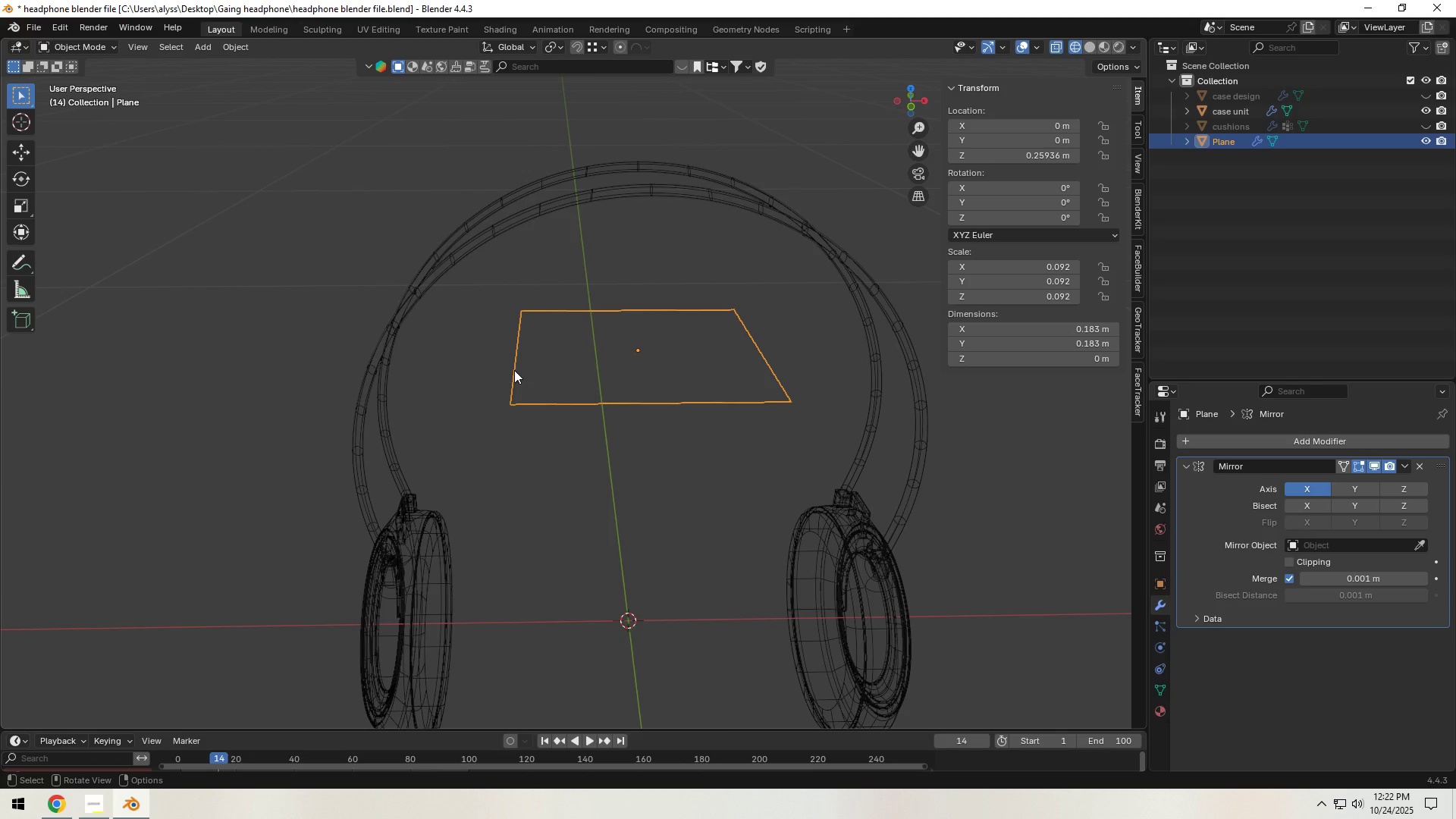 
key(Tab)
 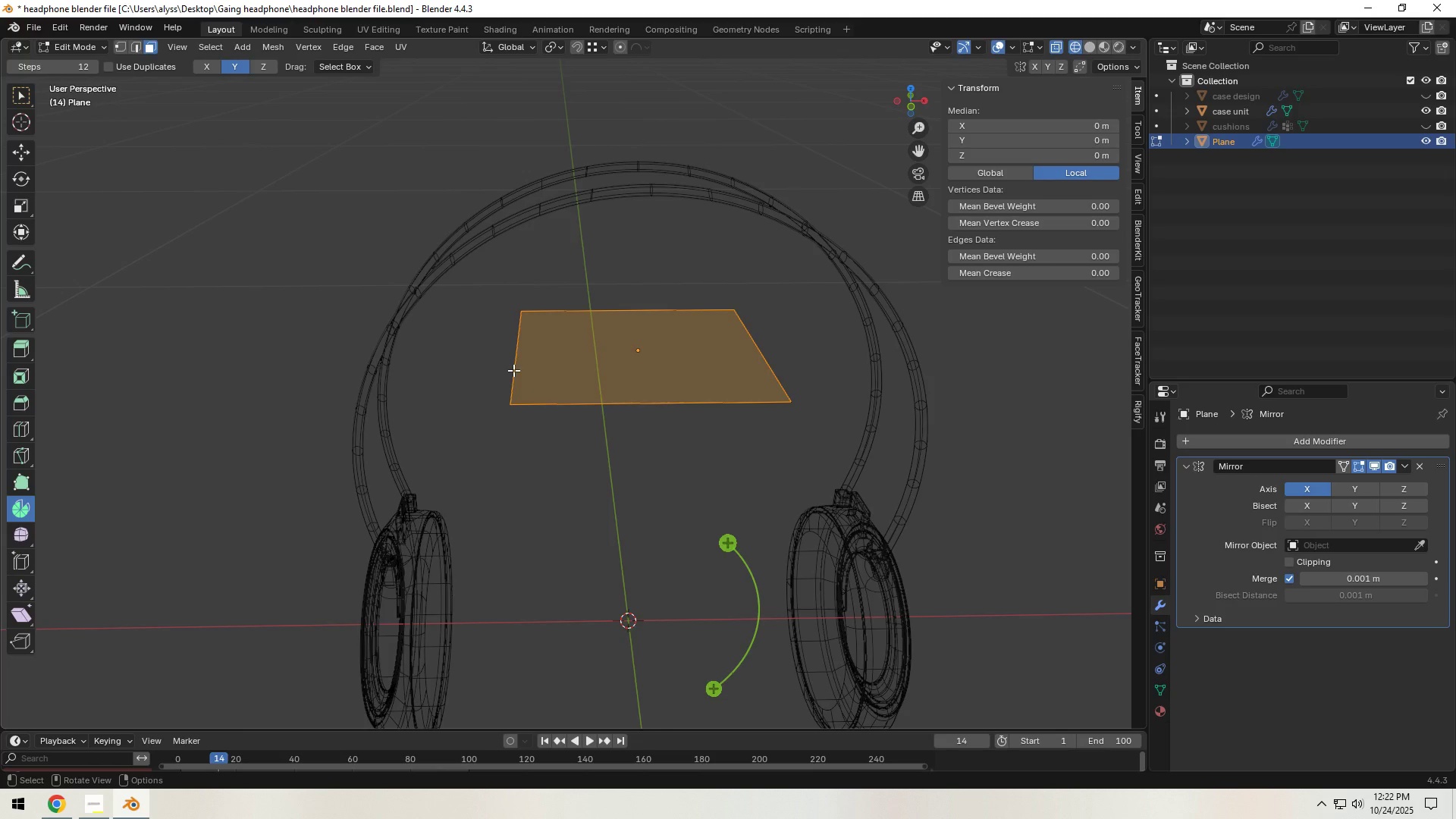 
left_click([513, 370])
 